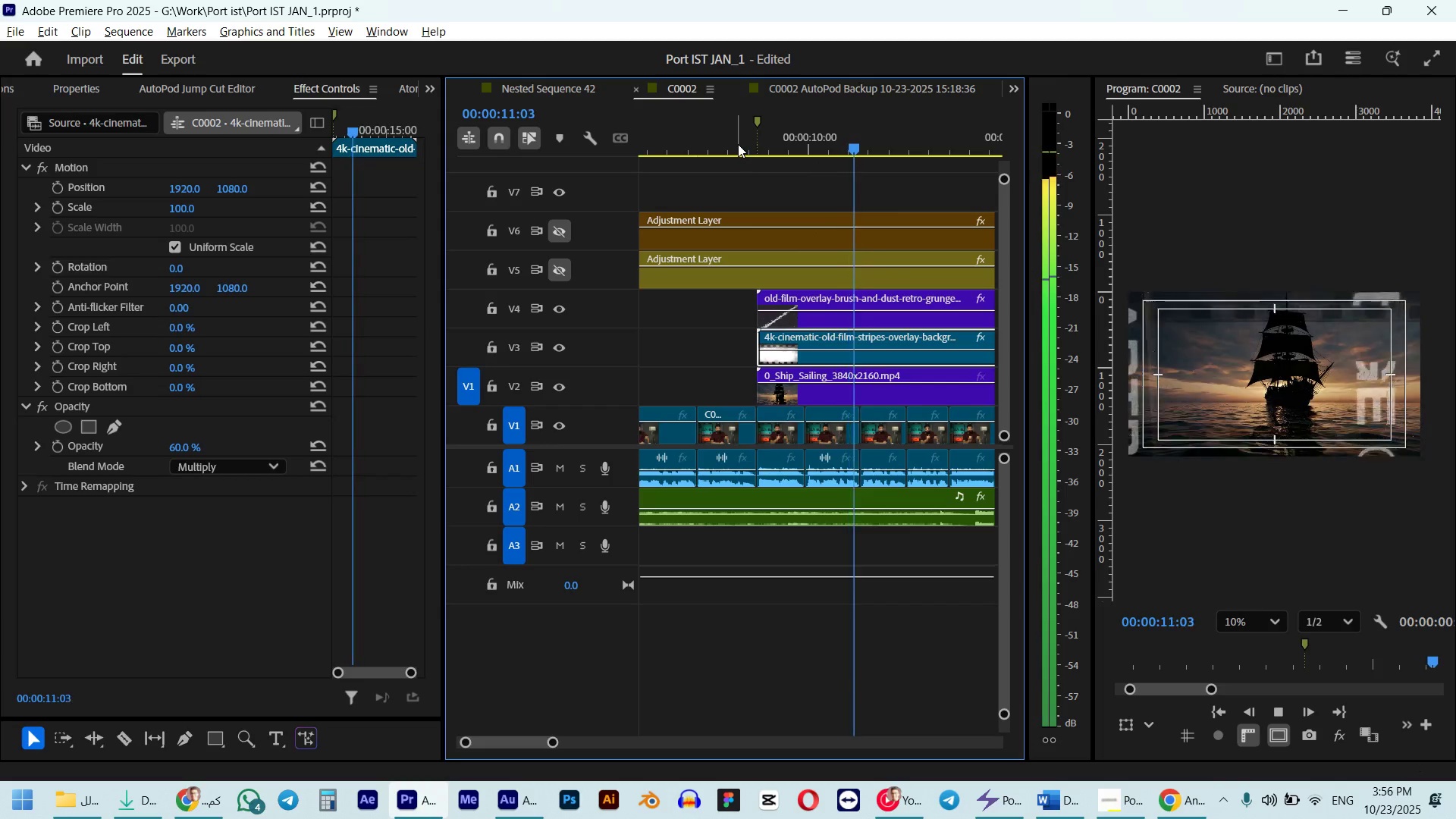 
key(Space)
 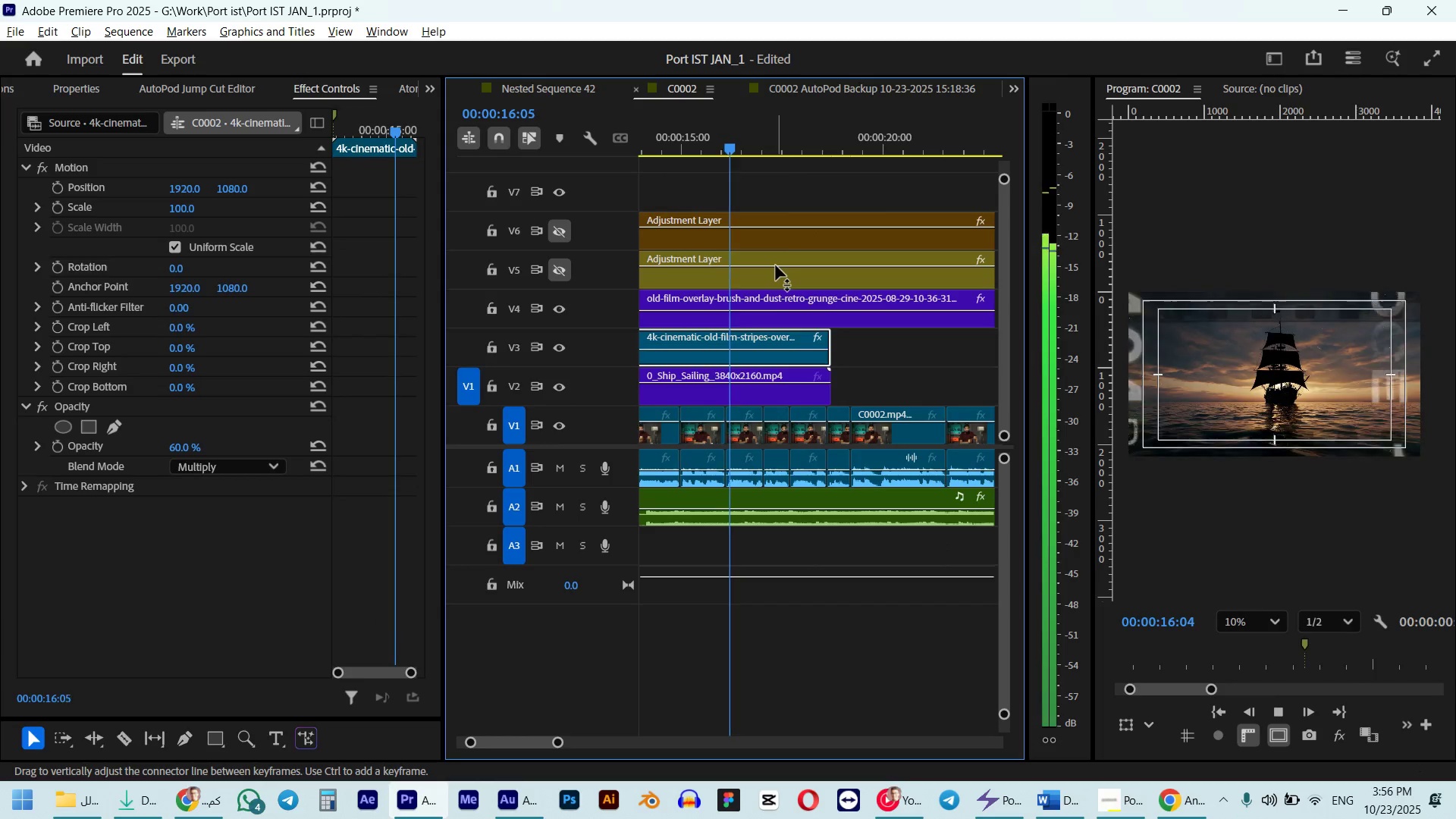 
scroll: coordinate [777, 265], scroll_direction: up, amount: 3.0
 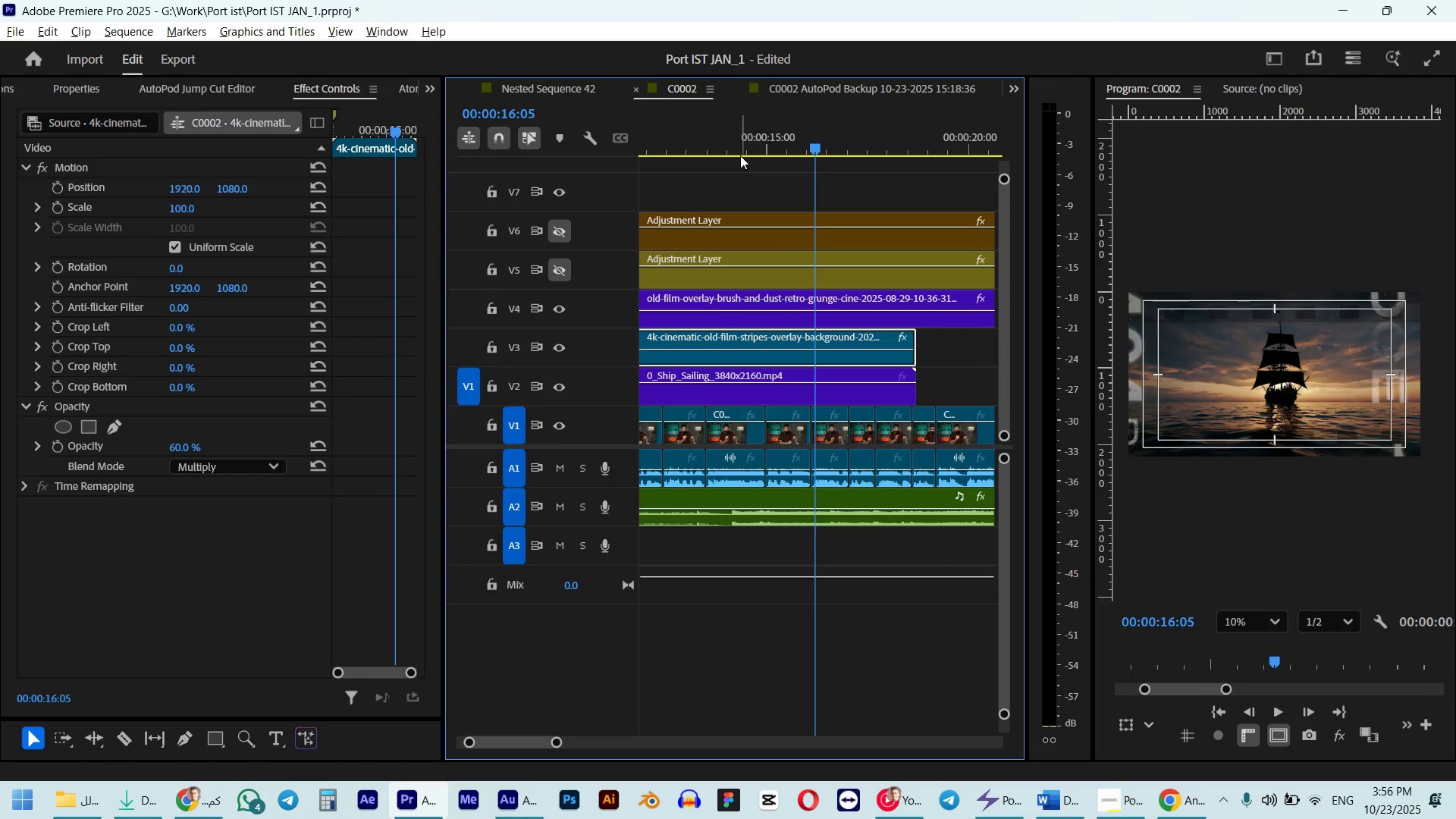 
left_click_drag(start_coordinate=[741, 146], to_coordinate=[707, 149])
 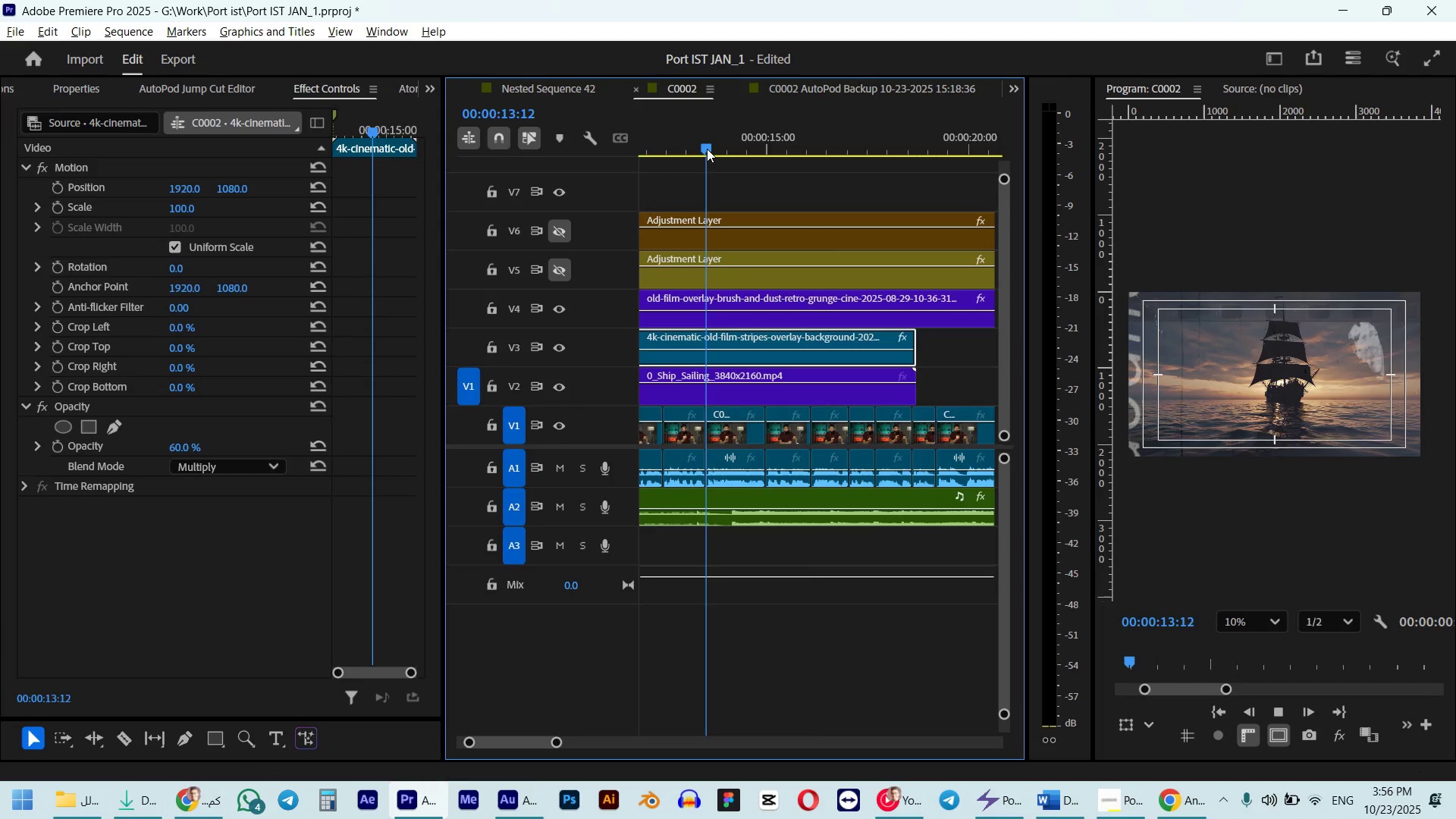 
hold_key(key=ShiftLeft, duration=0.35)
 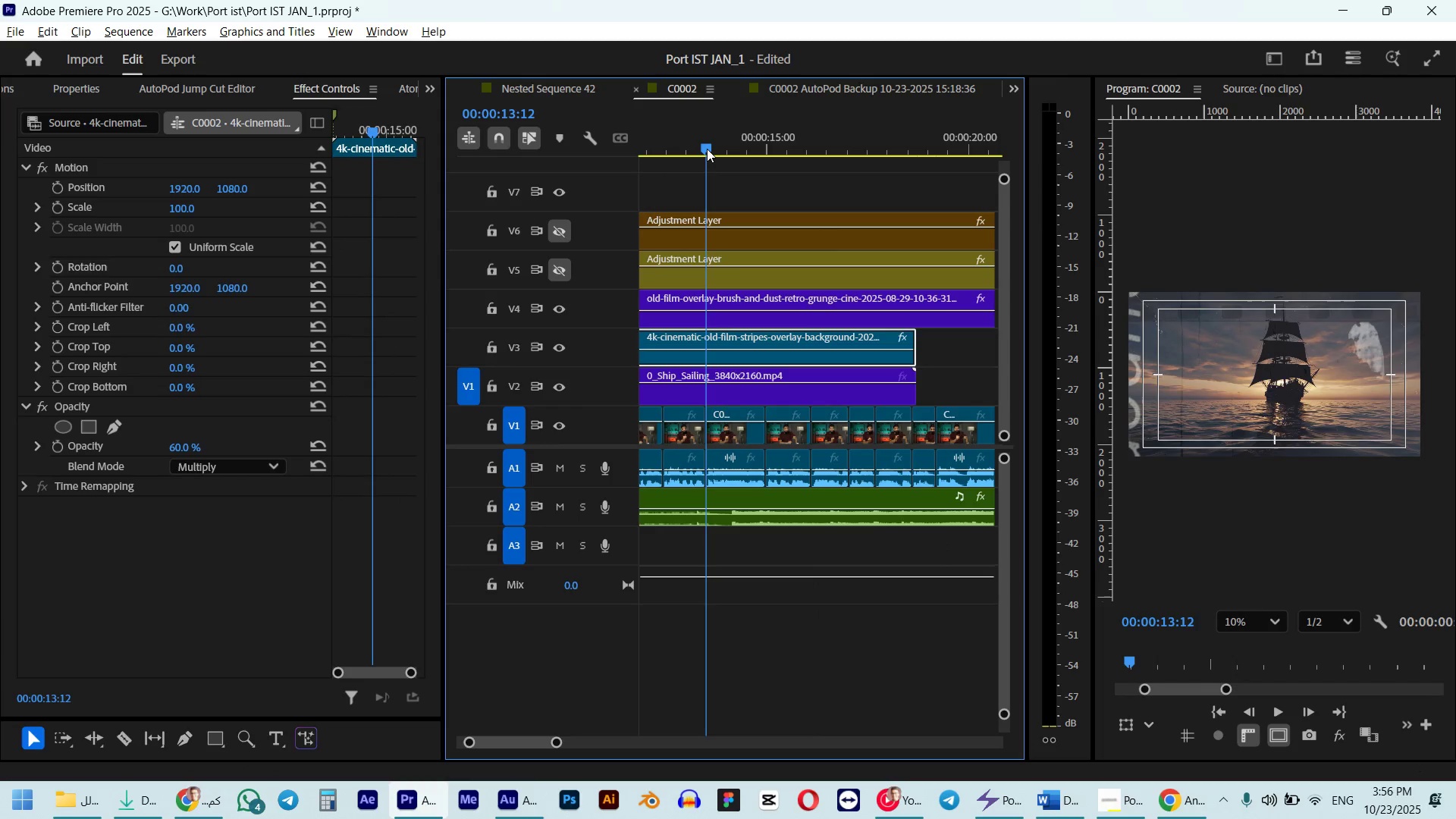 
key(Space)
 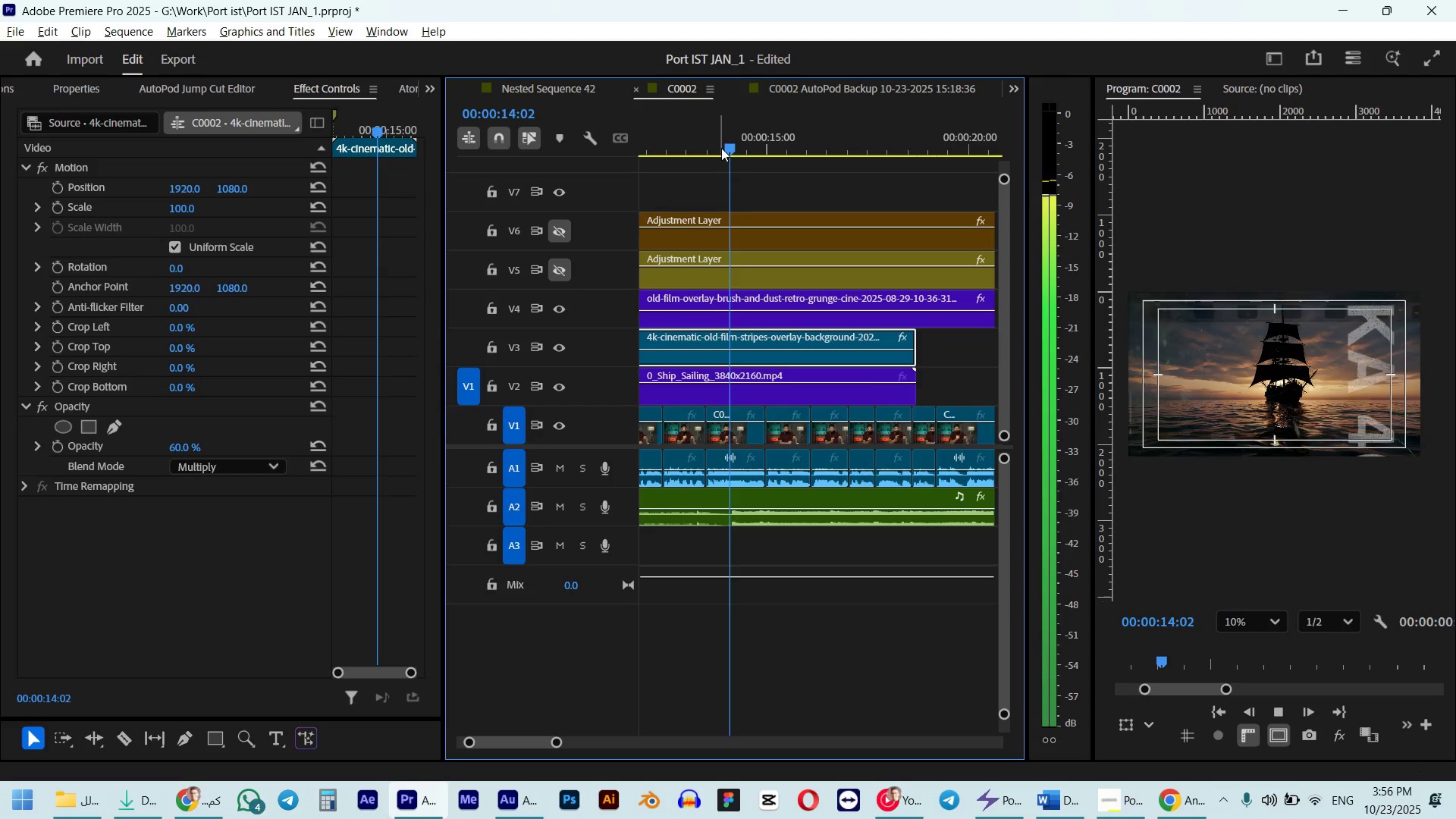 
key(Space)
 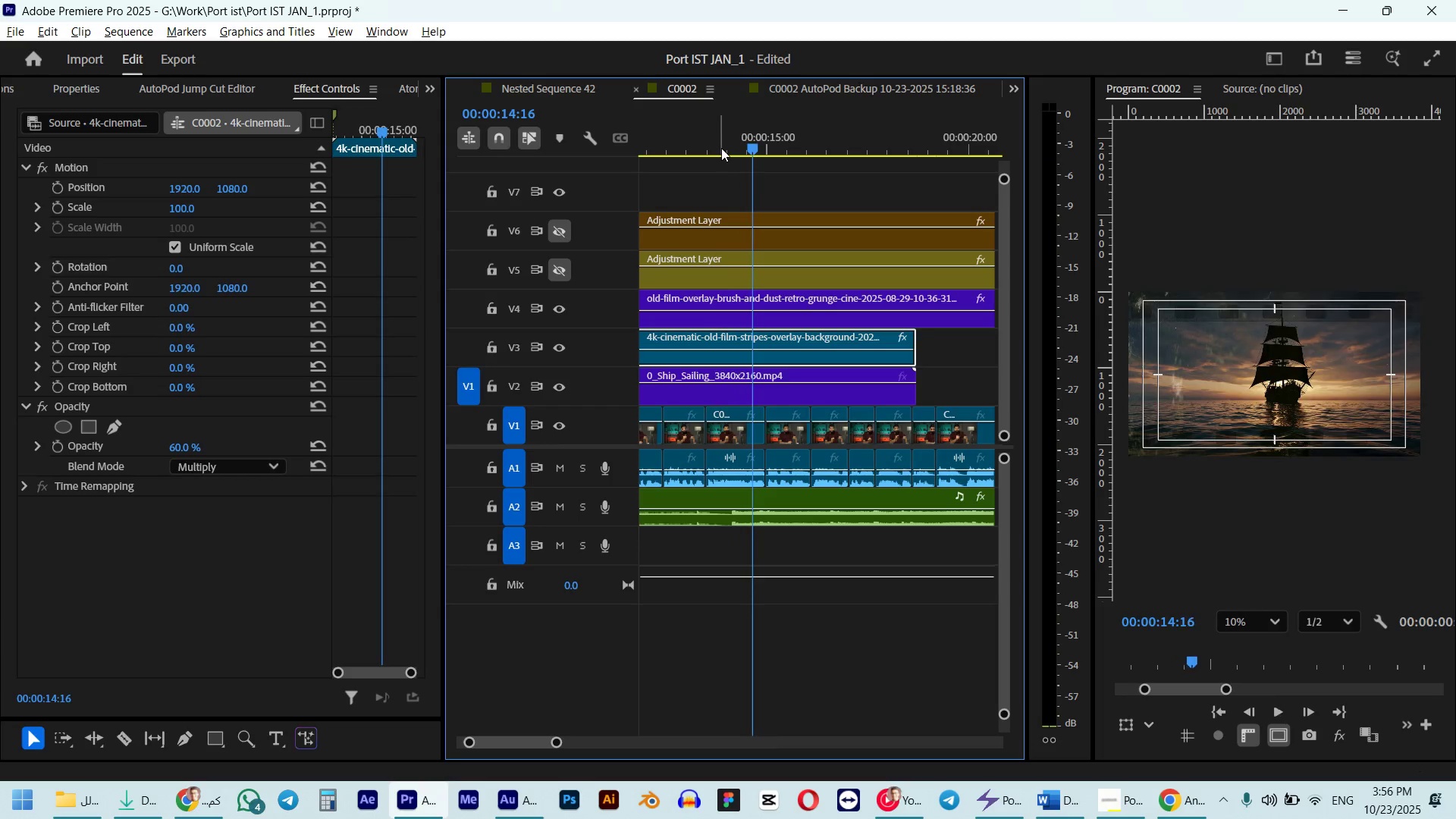 
scroll: coordinate [722, 149], scroll_direction: up, amount: 3.0
 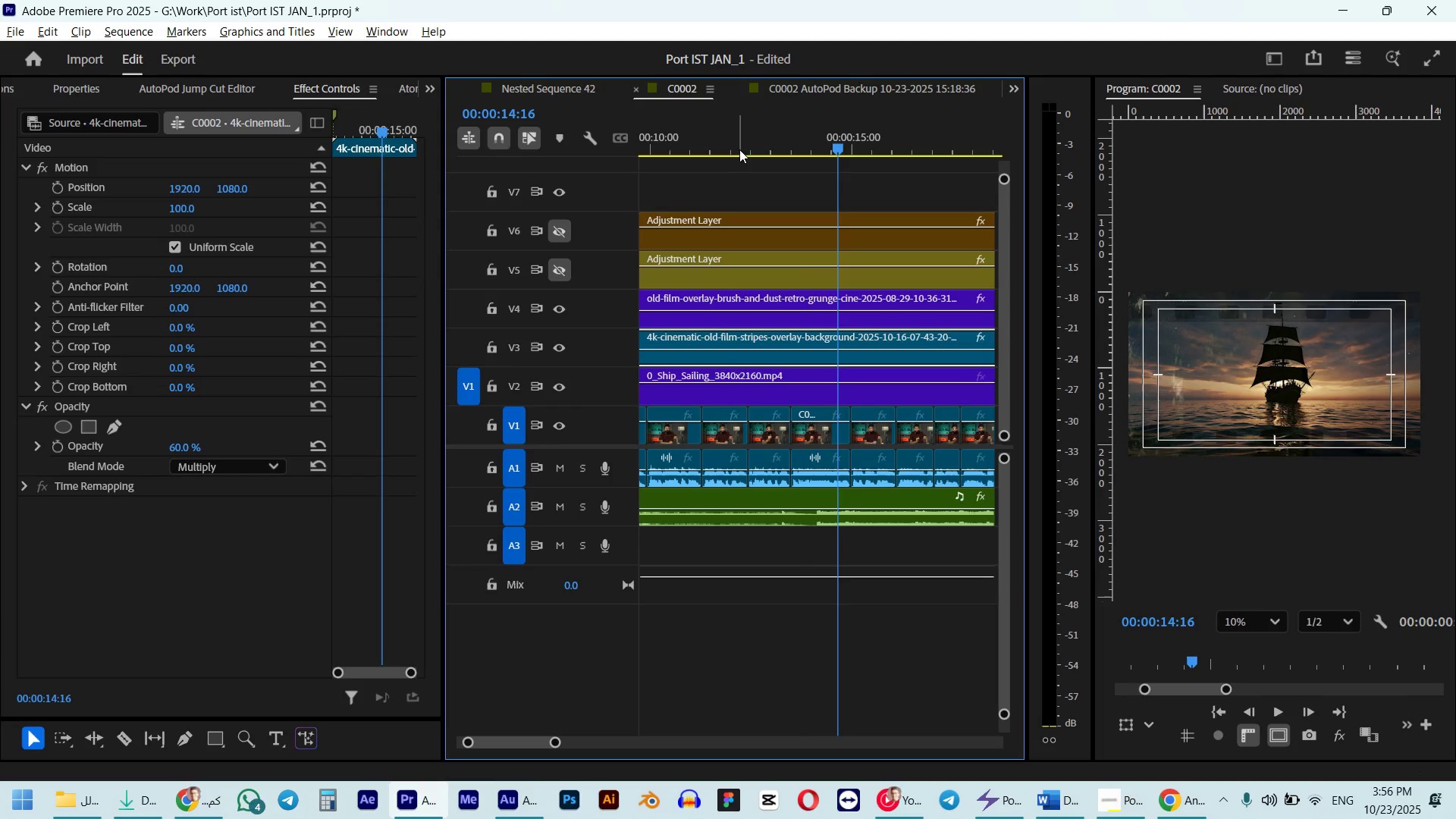 
left_click_drag(start_coordinate=[767, 142], to_coordinate=[747, 149])
 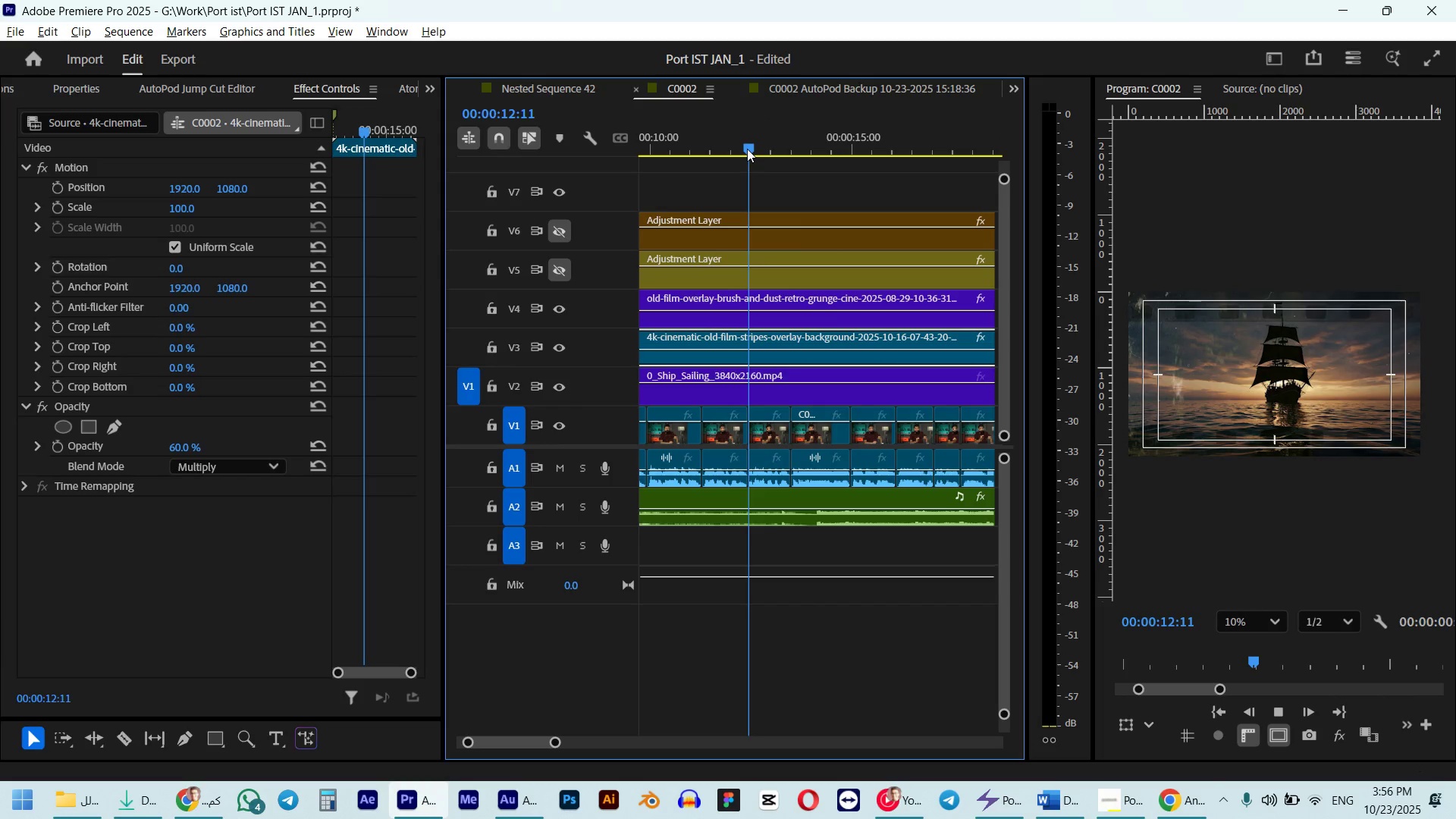 
hold_key(key=ShiftLeft, duration=0.4)
 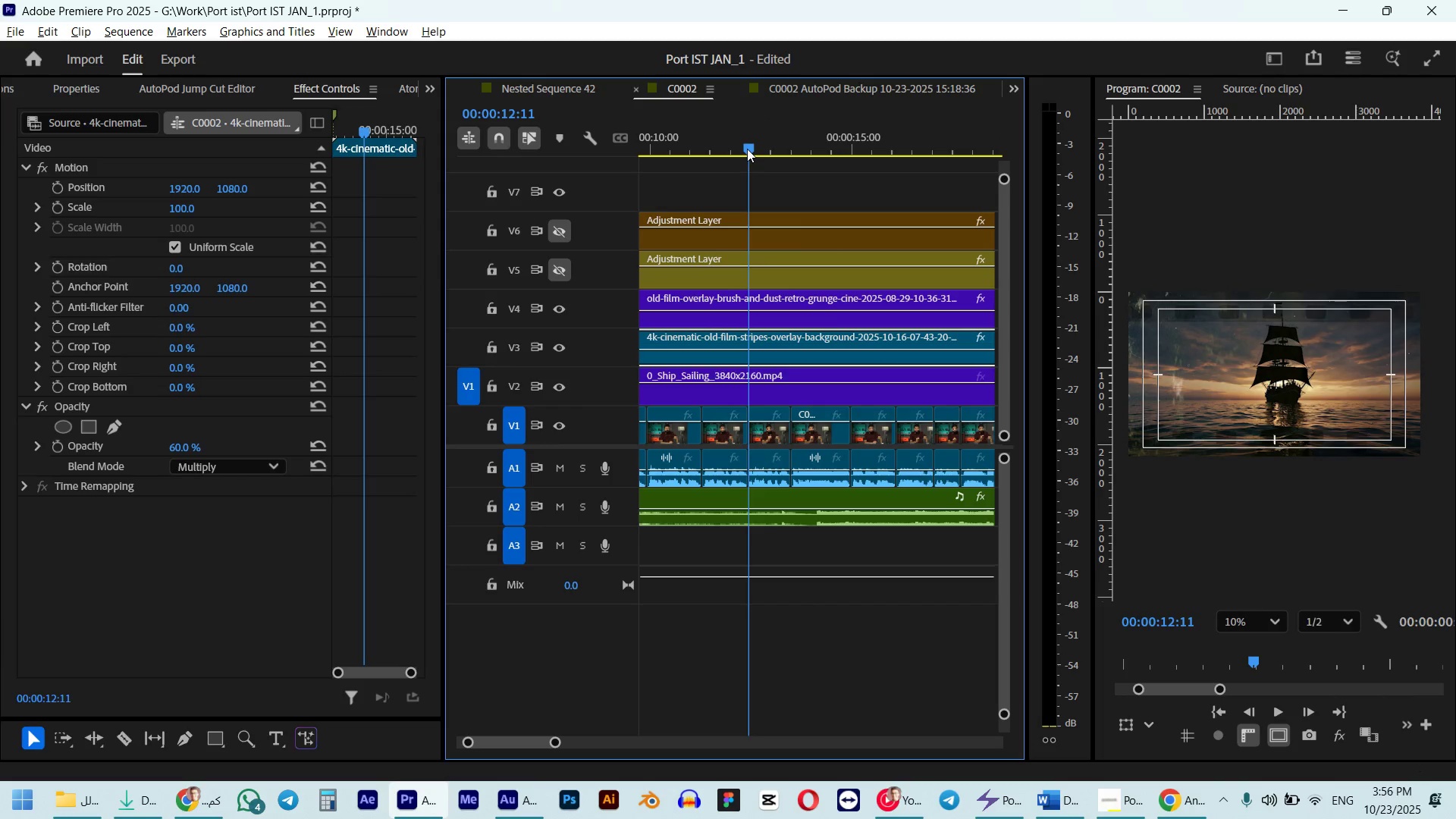 
key(Space)
 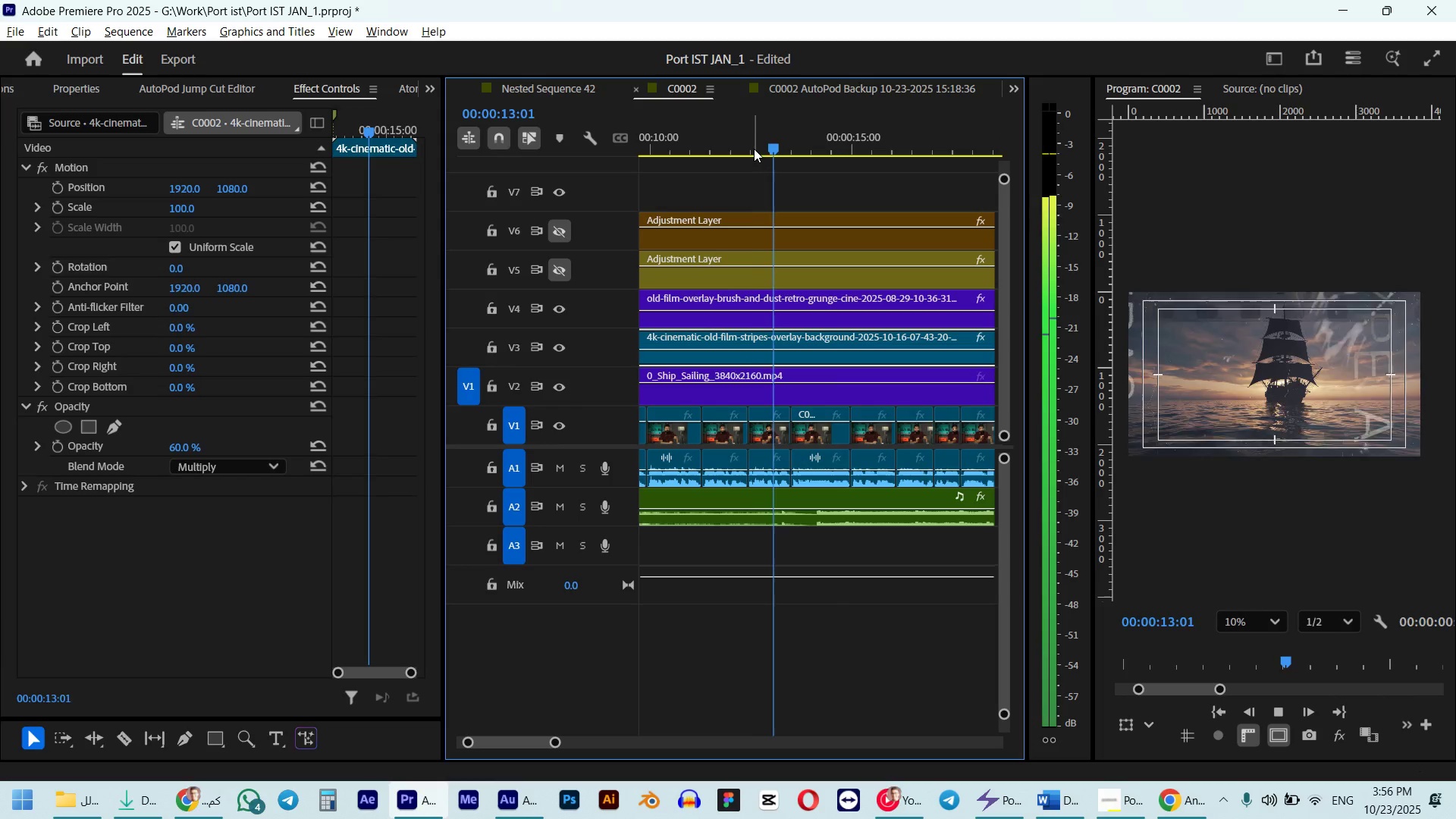 
key(Space)
 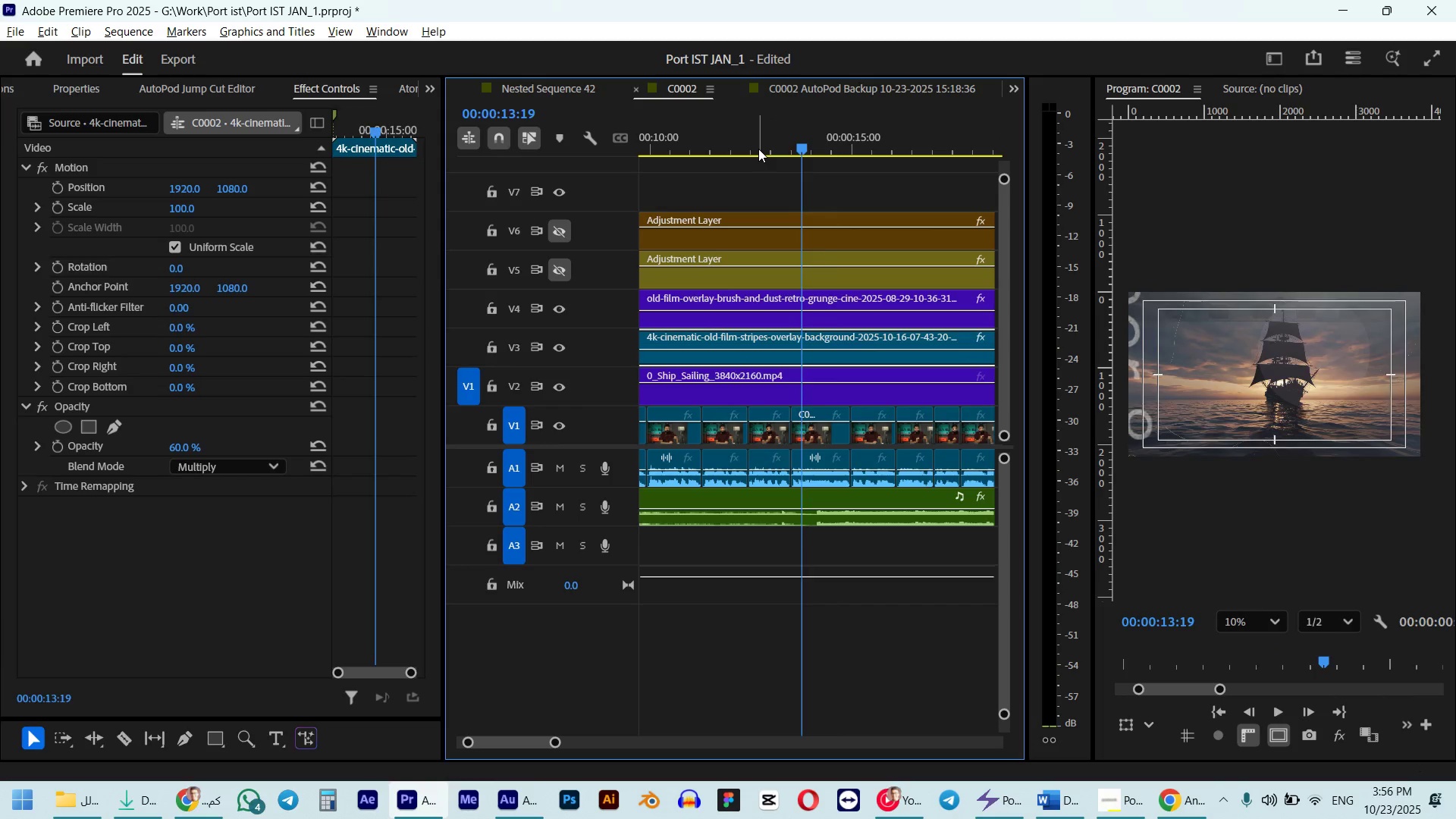 
left_click_drag(start_coordinate=[758, 149], to_coordinate=[741, 155])
 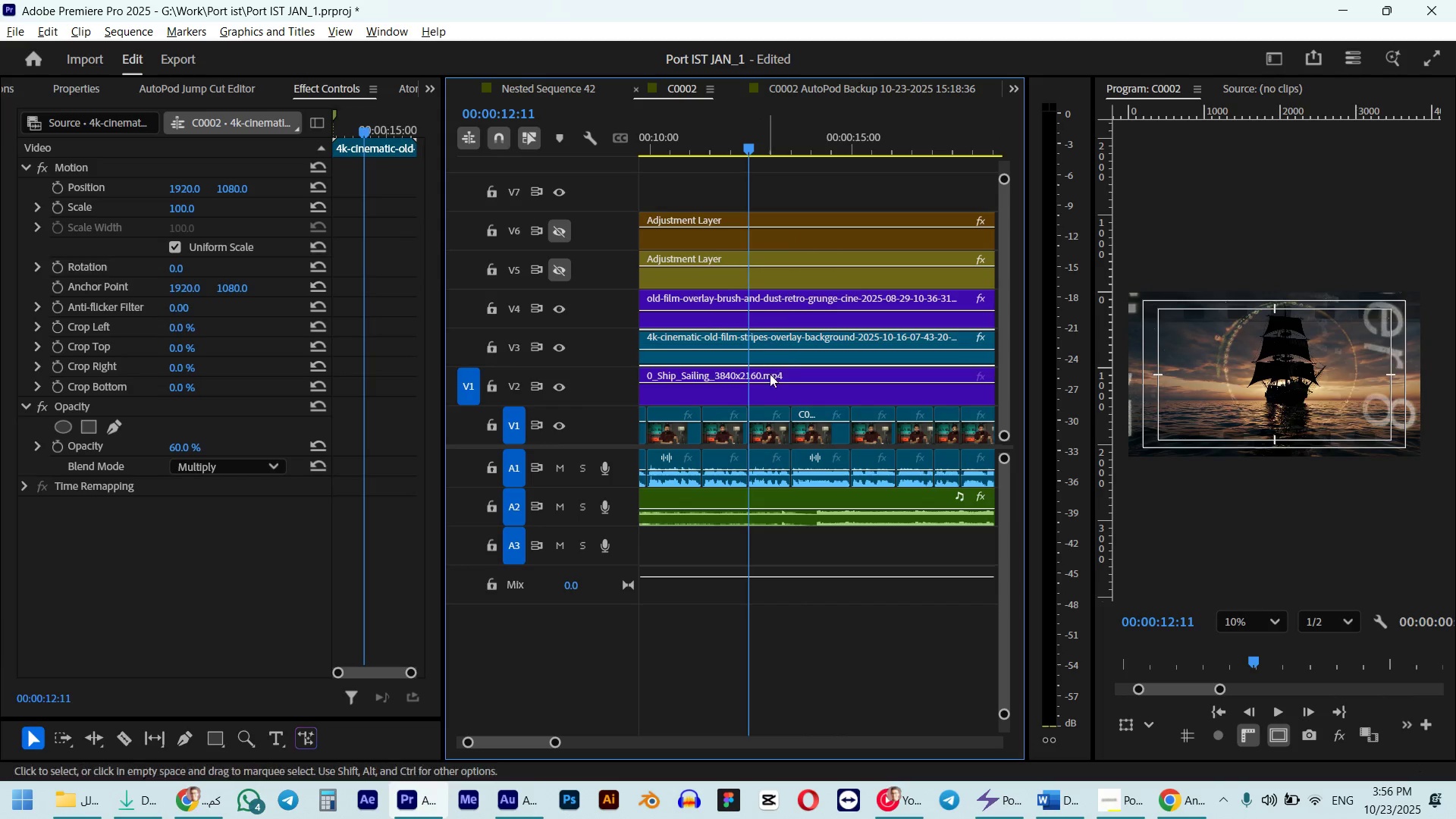 
hold_key(key=ShiftLeft, duration=0.4)
 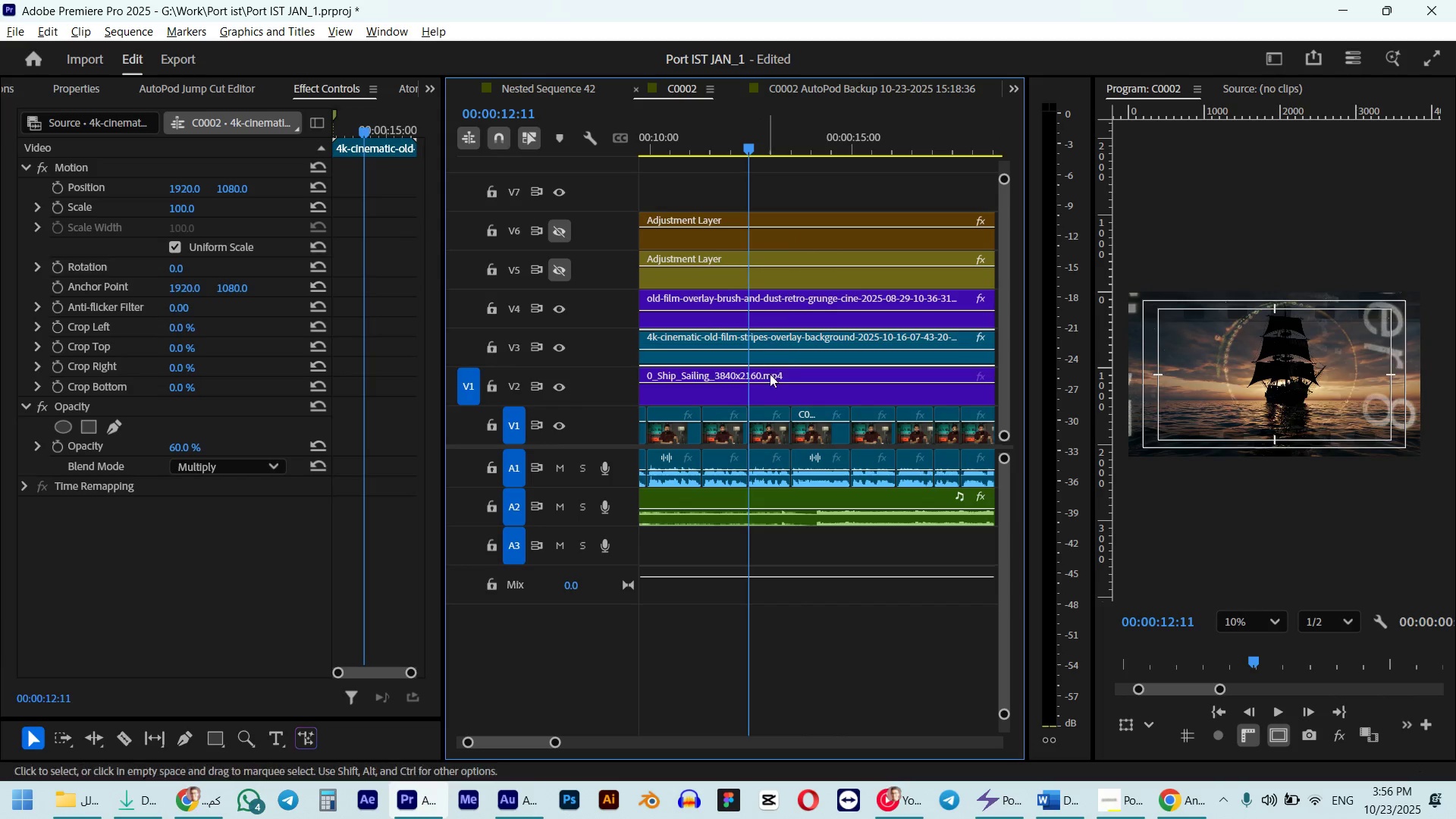 
left_click([770, 378])
 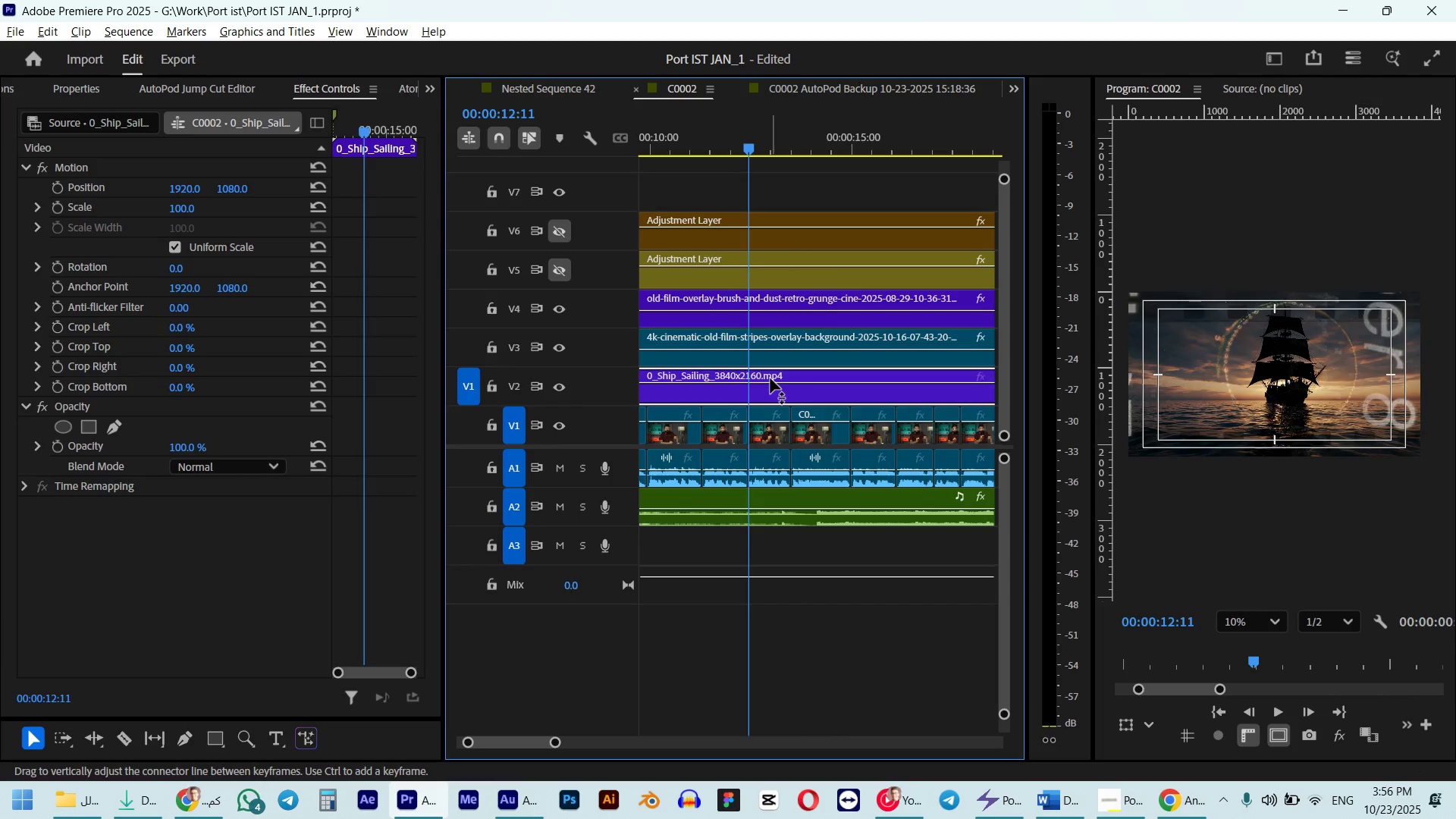 
key(W)
 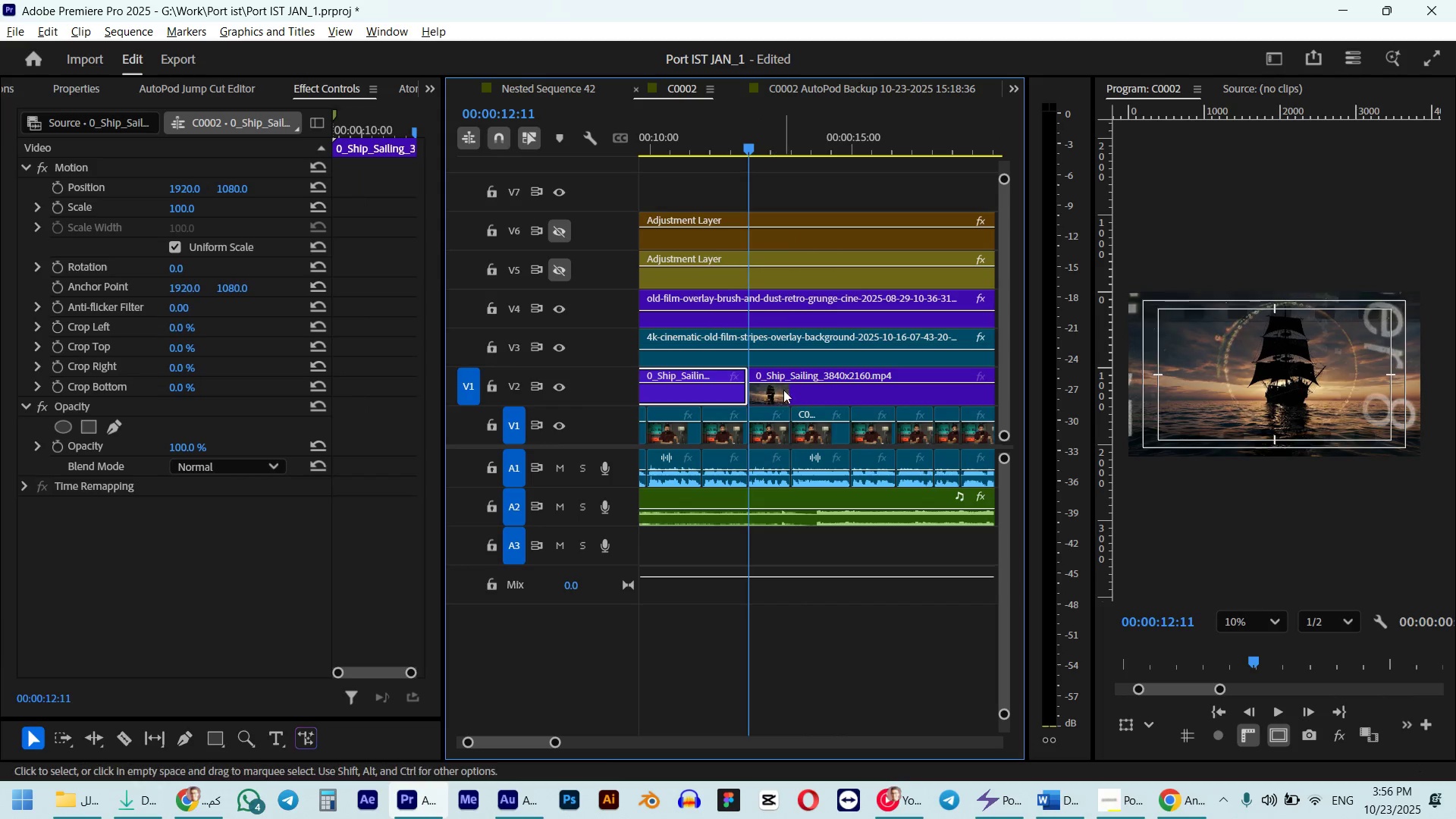 
left_click([784, 391])
 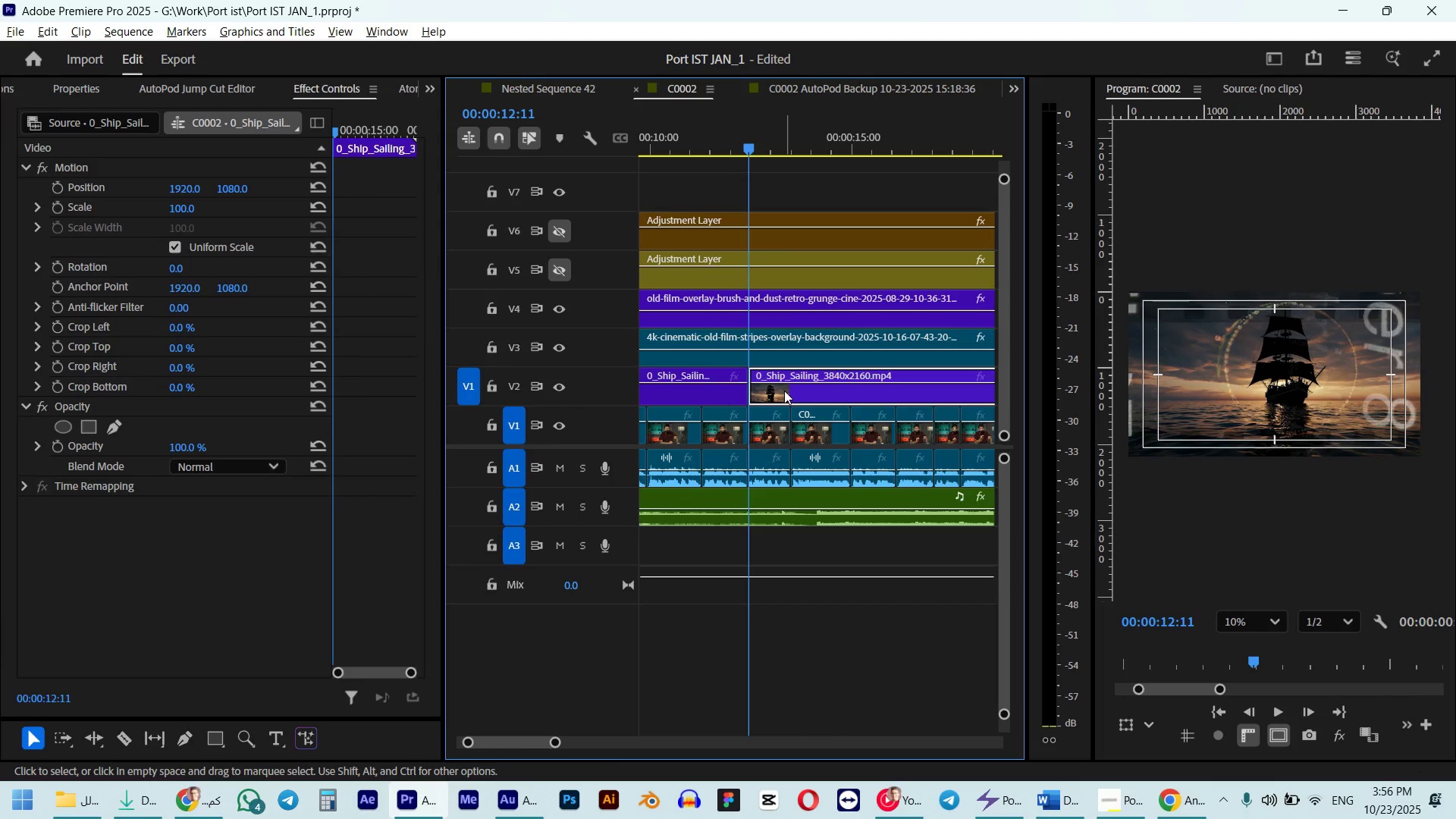 
key(Alt+AltLeft)
 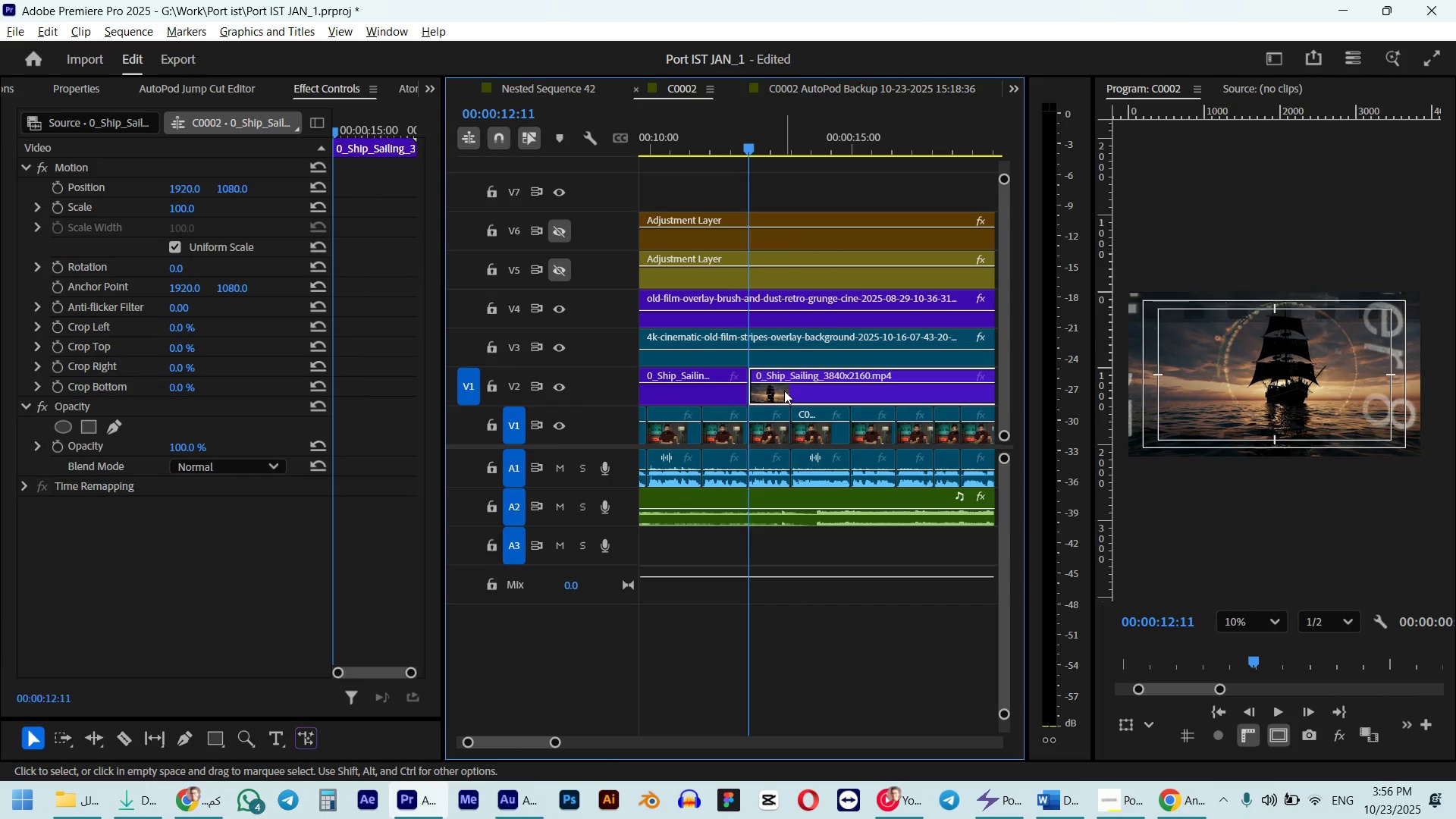 
key(Alt+Tab)
 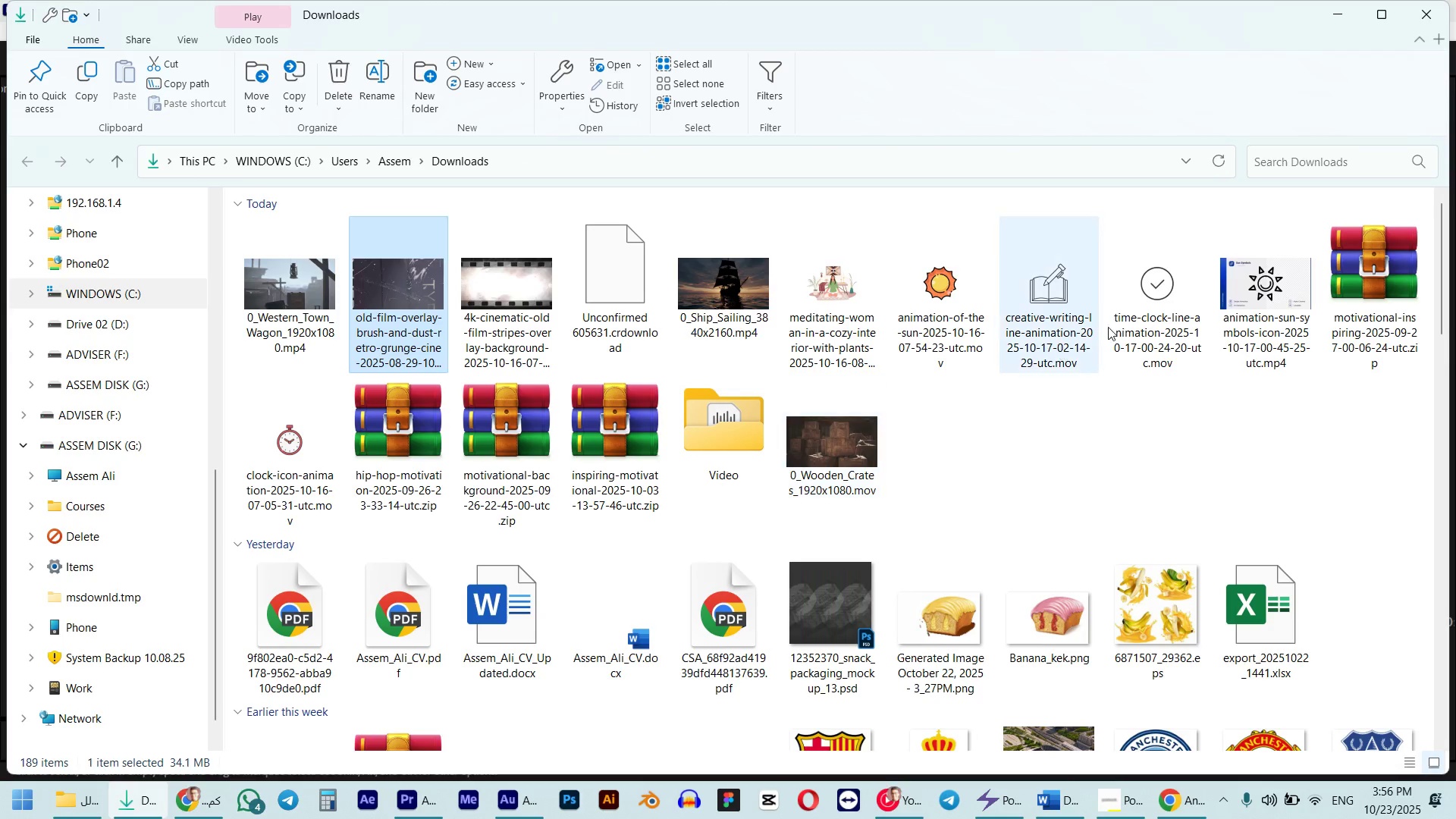 
key(Alt+Tab)
 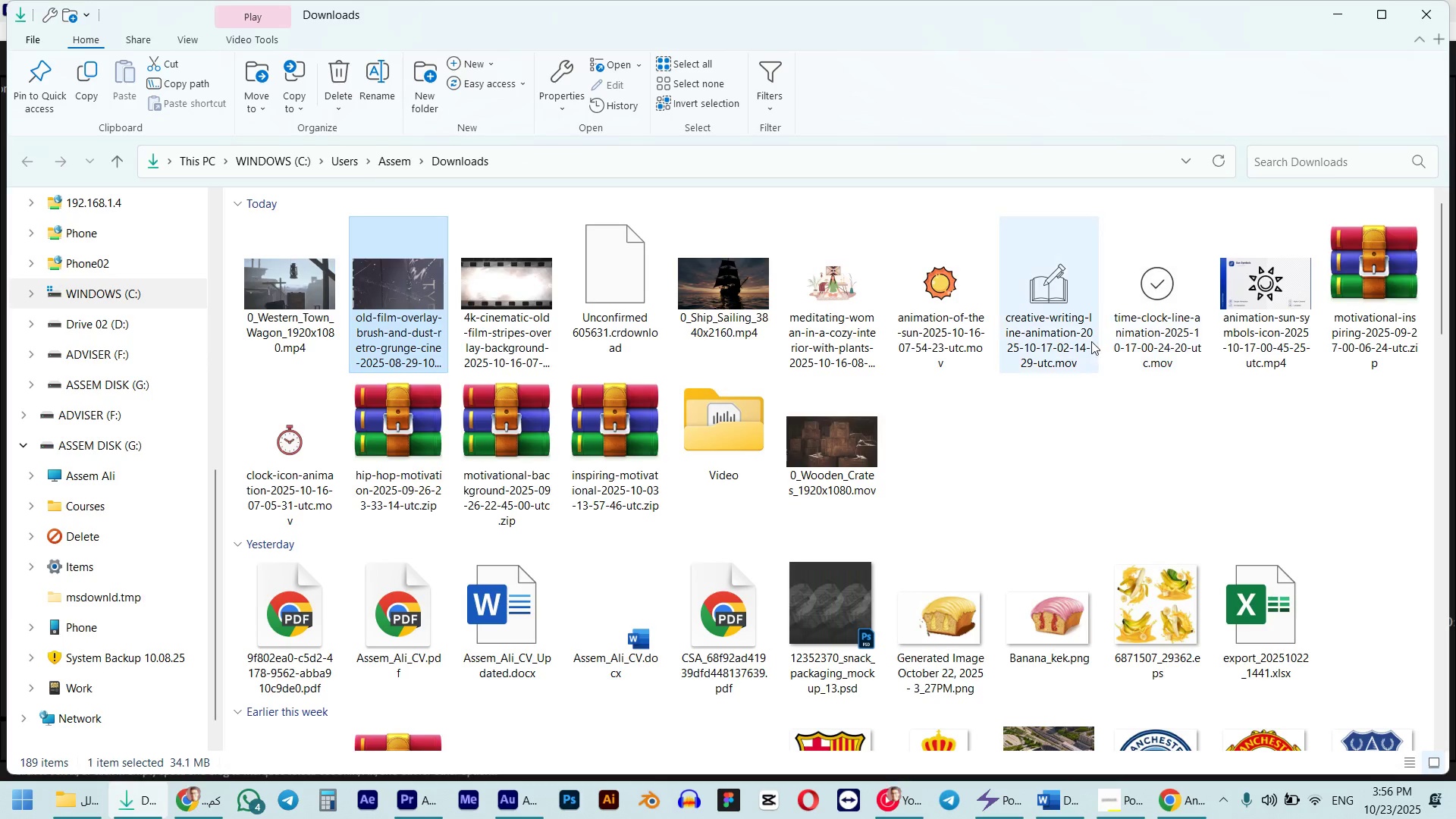 
key(Alt+Tab)
 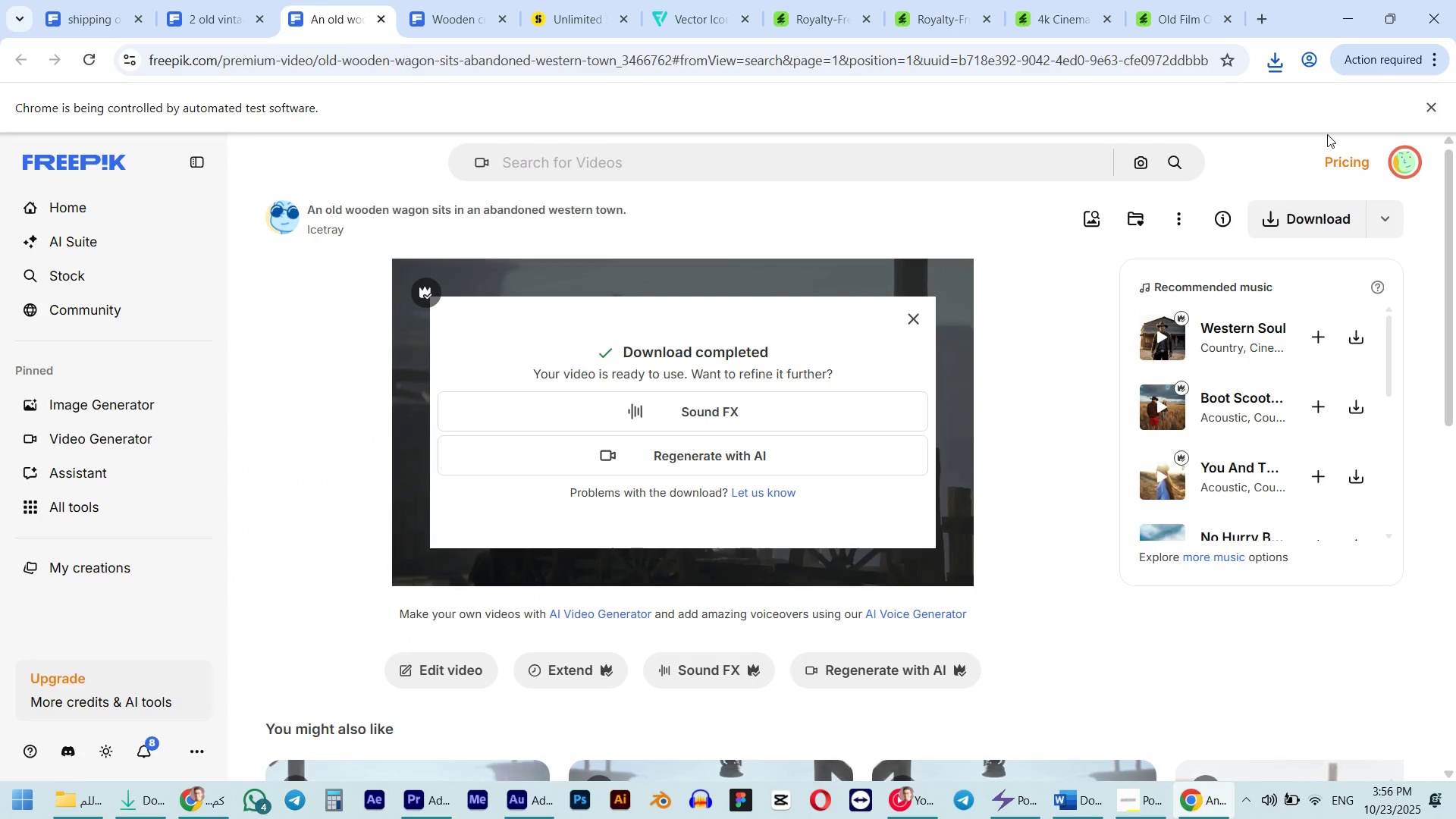 
left_click([1283, 67])
 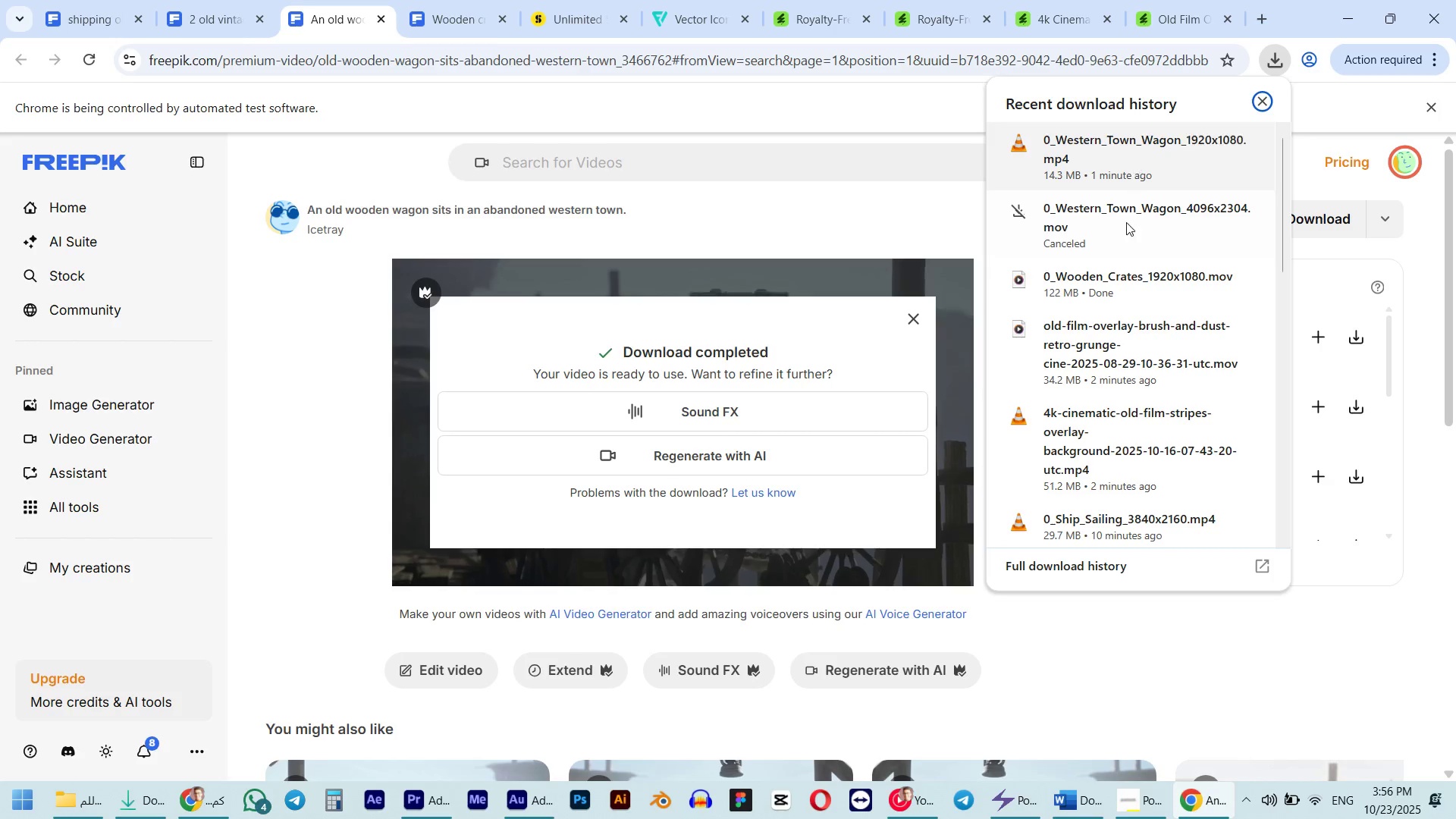 
left_click_drag(start_coordinate=[1103, 287], to_coordinate=[799, 380])
 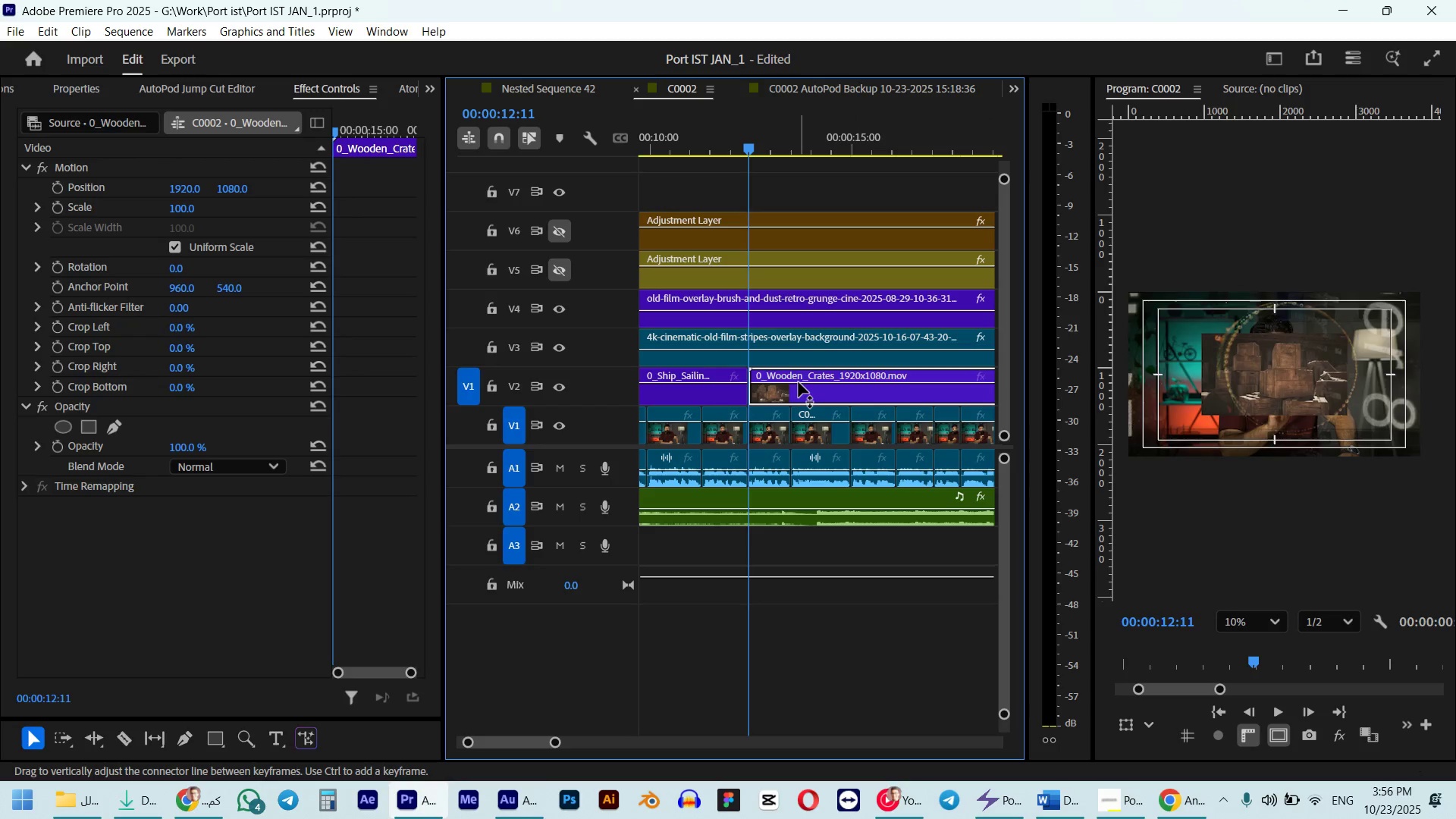 
key(Alt+AltLeft)
 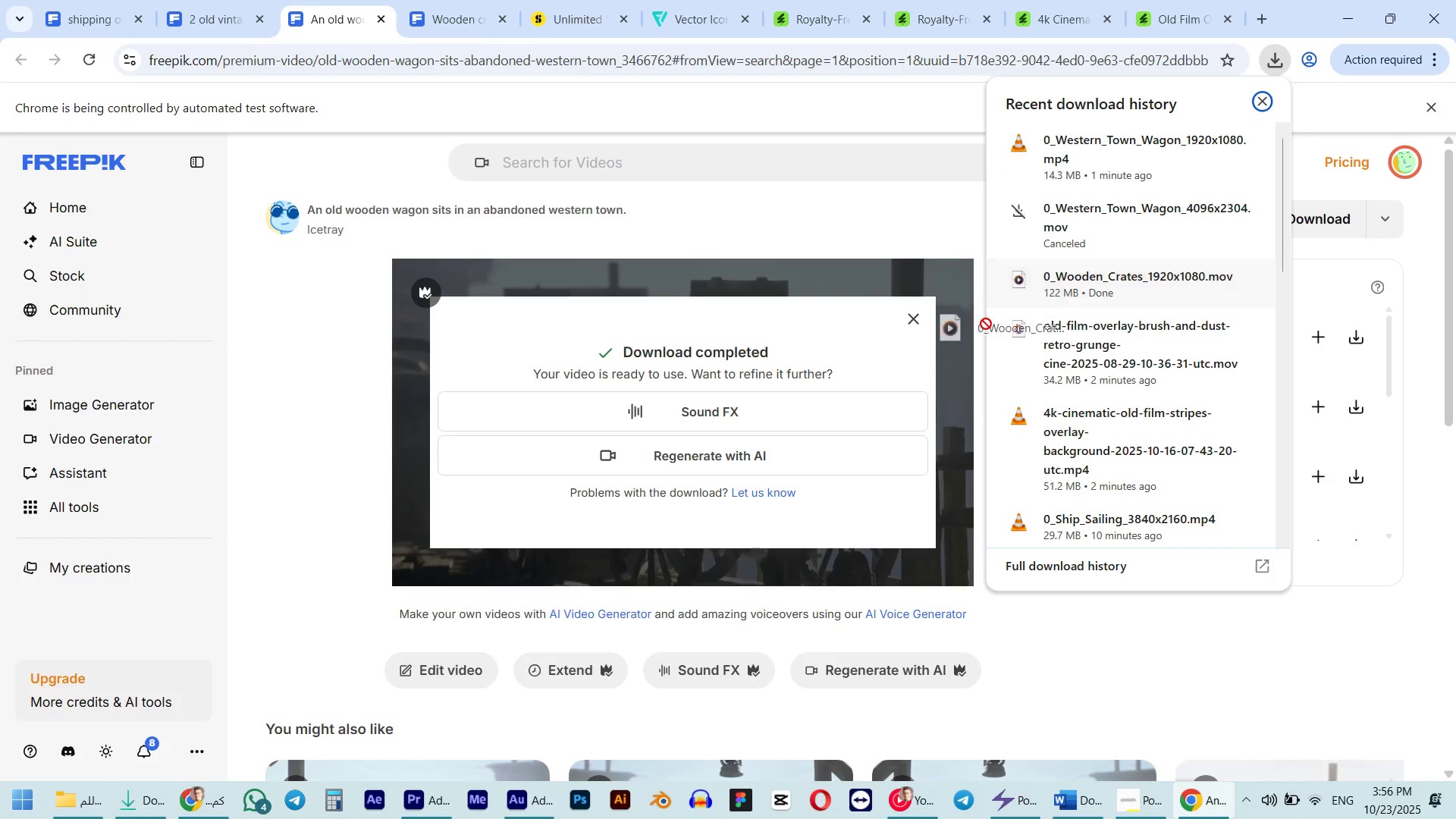 
key(Alt+Tab)
 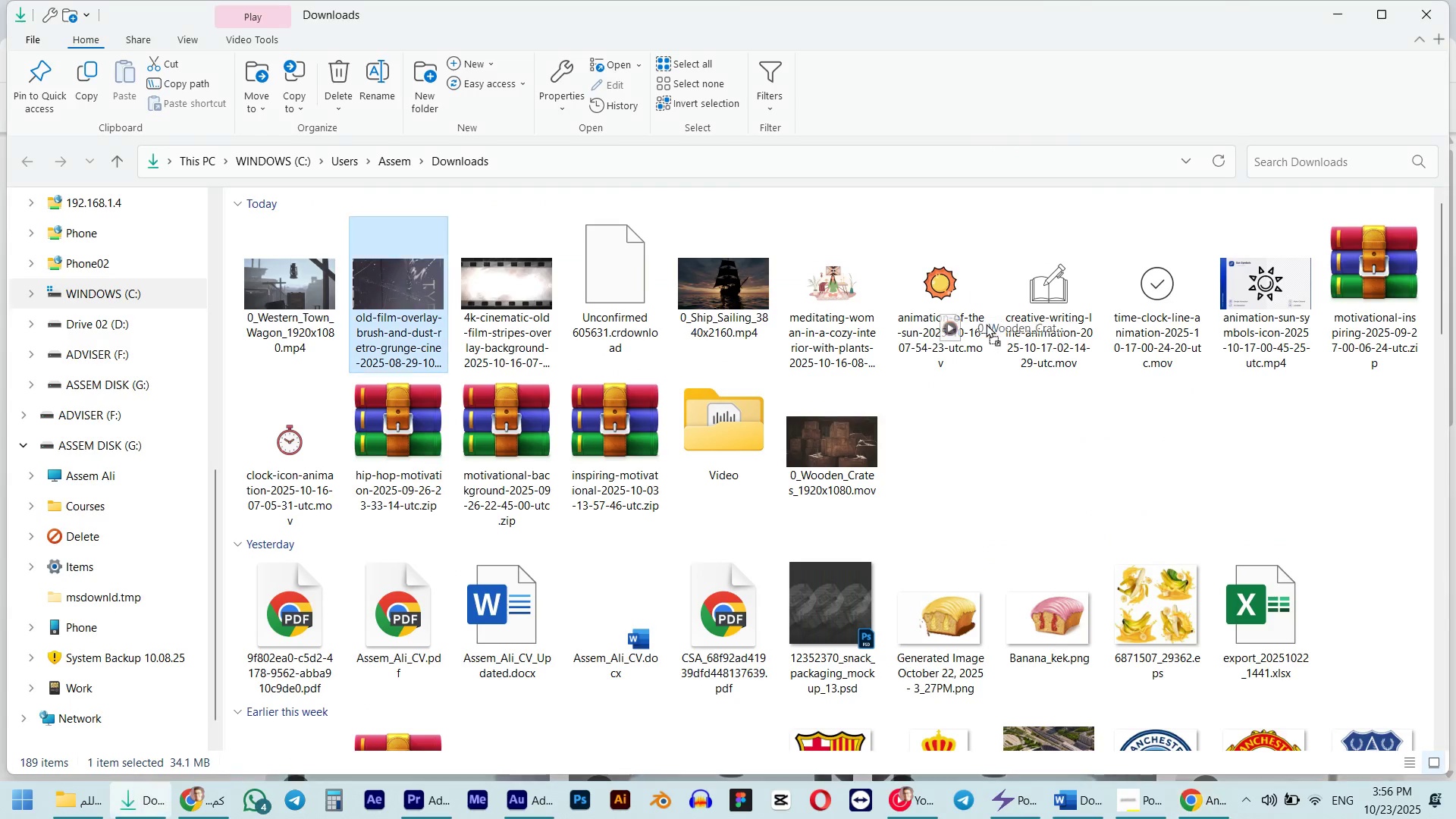 
key(Alt+Tab)
 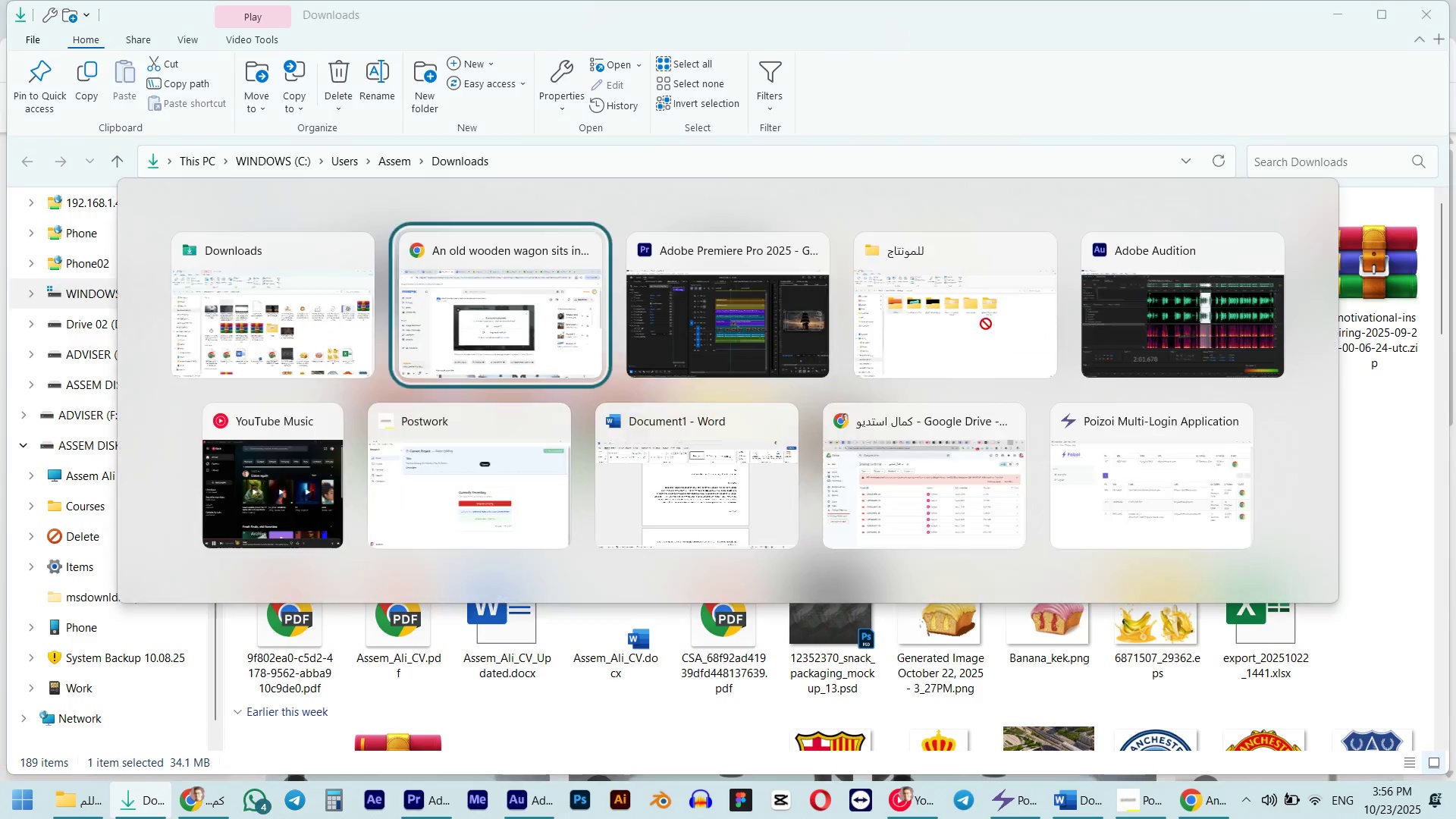 
key(Alt+Tab)
 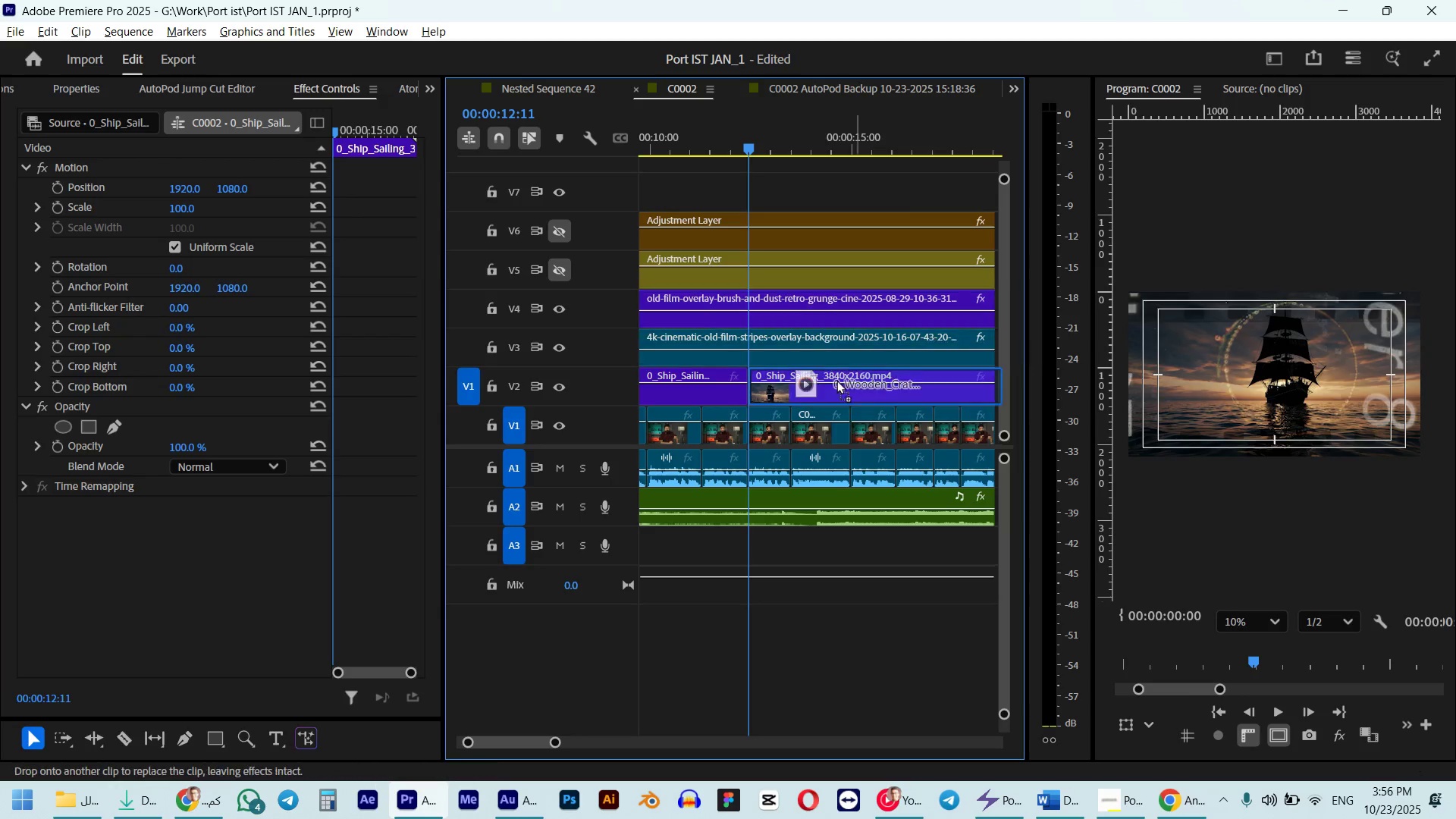 
hold_key(key=AltLeft, duration=0.38)
 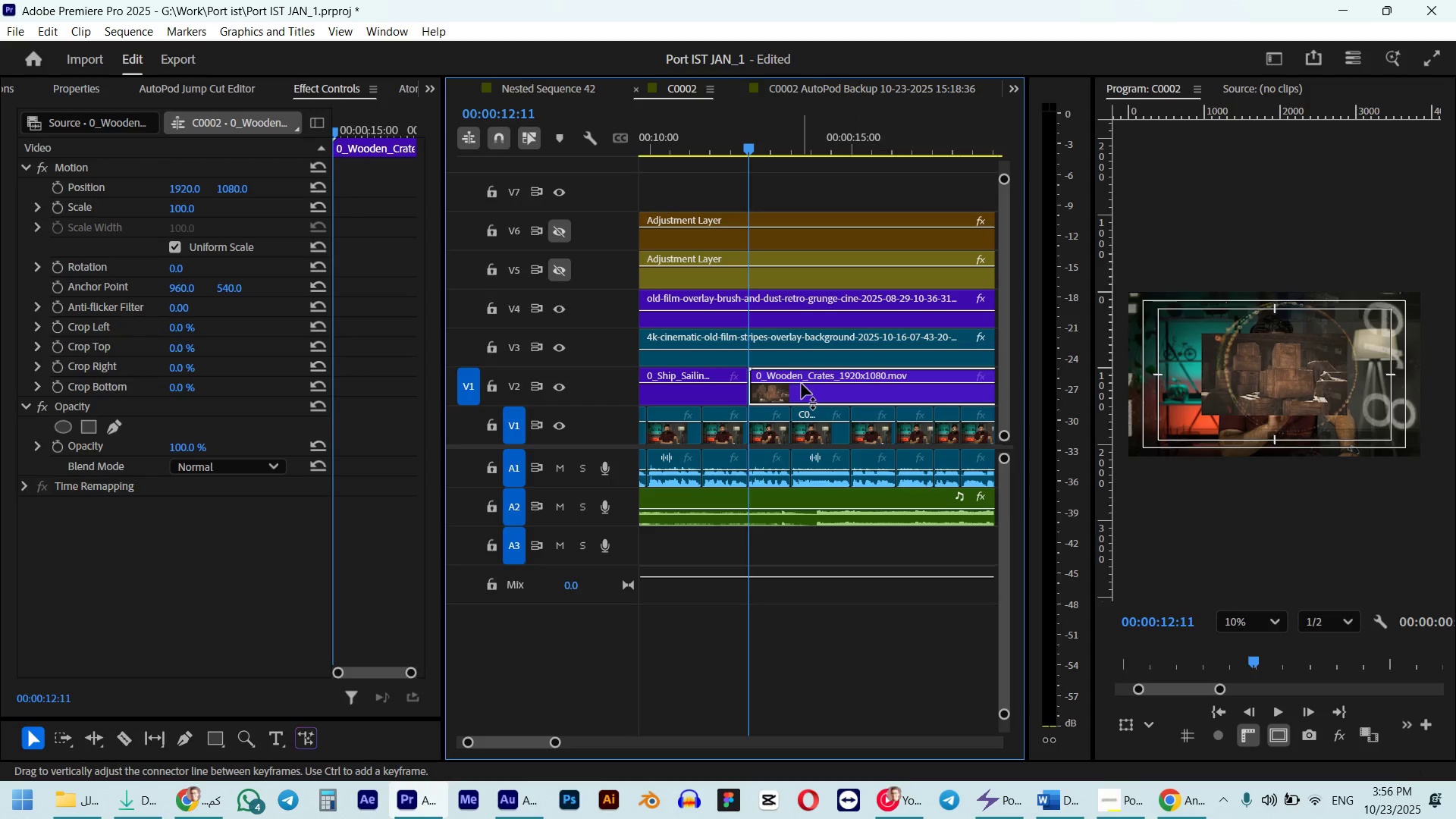 
left_click([802, 384])
 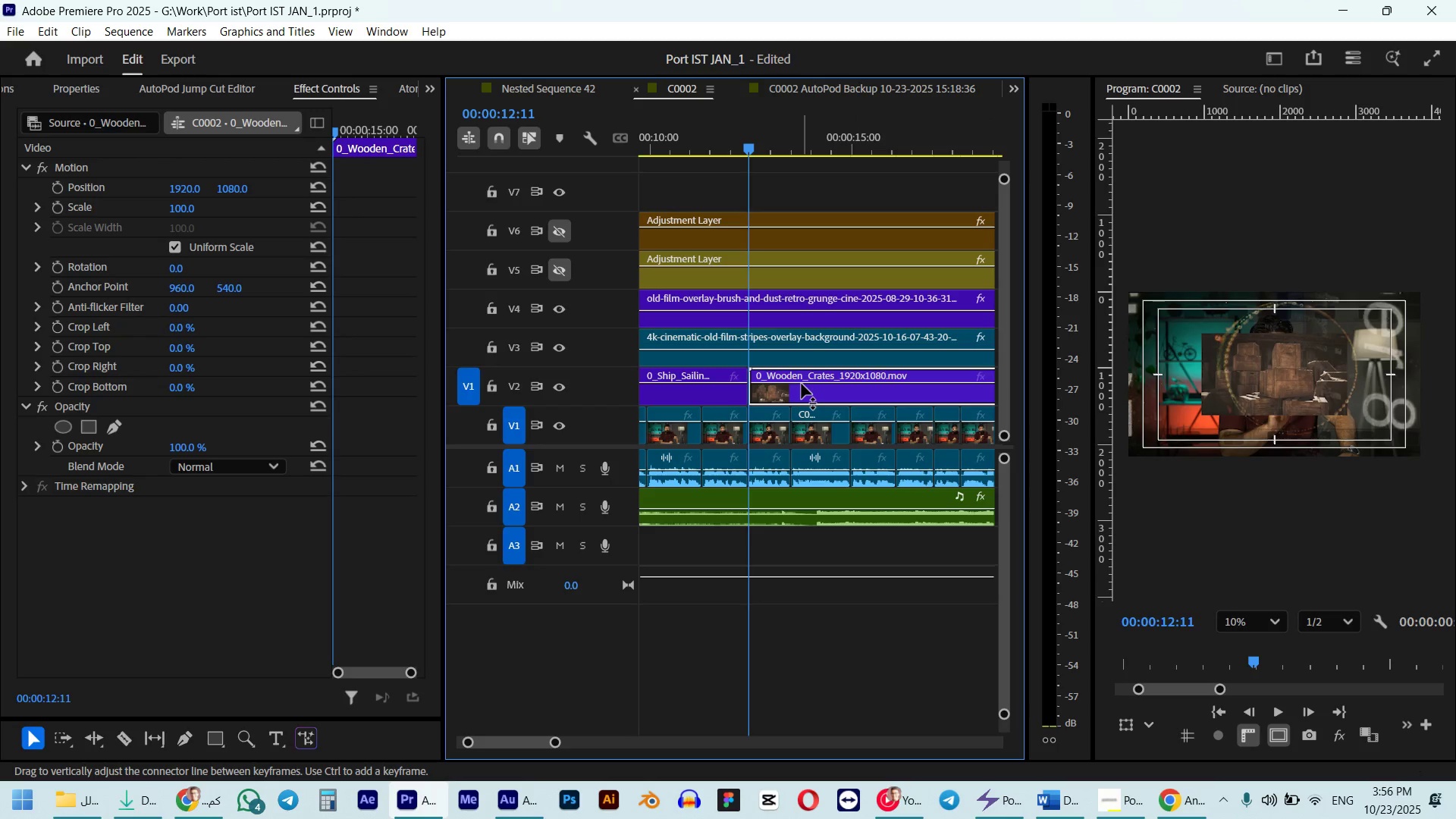 
key(Shift+F)
 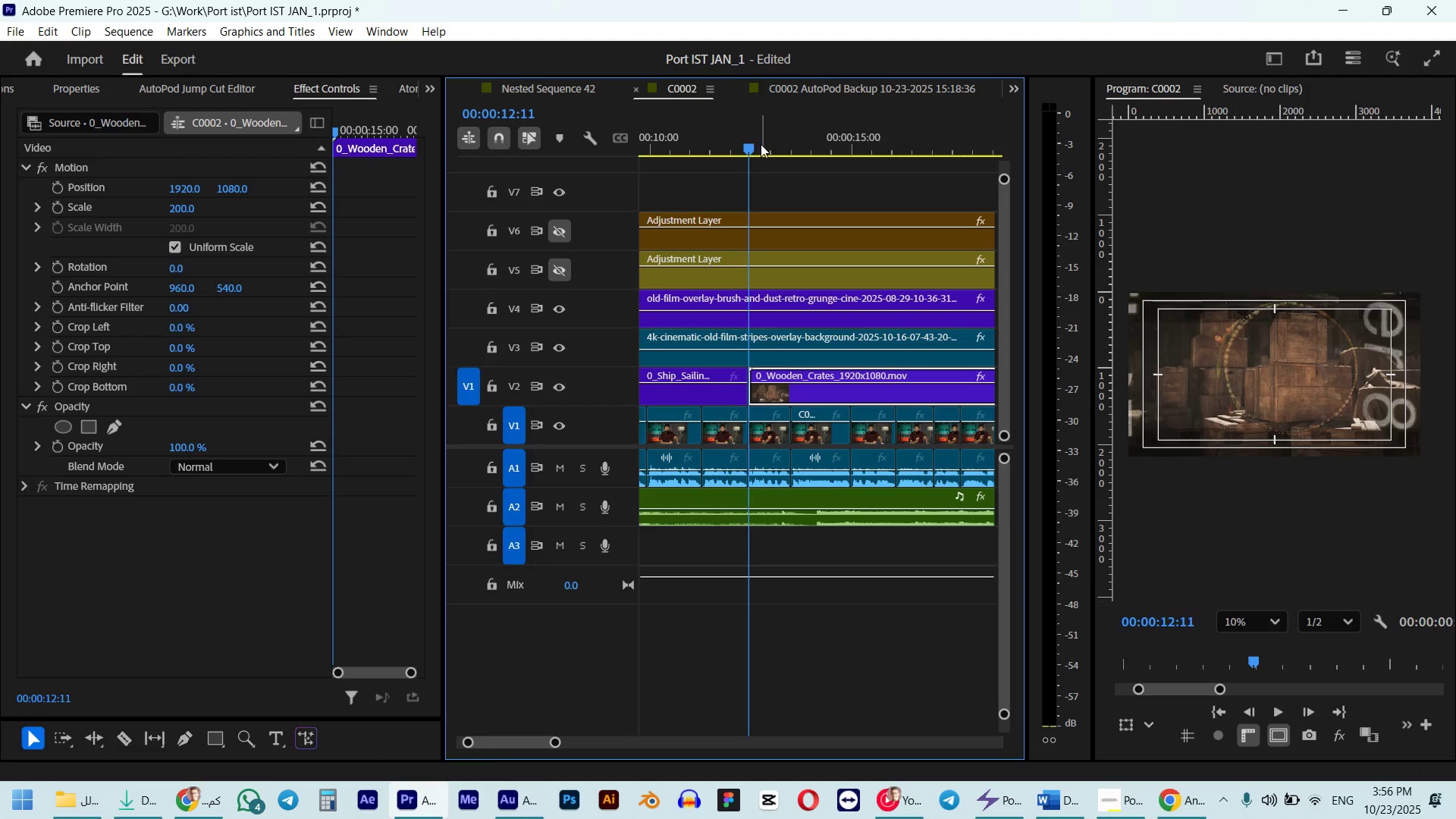 
left_click([735, 134])
 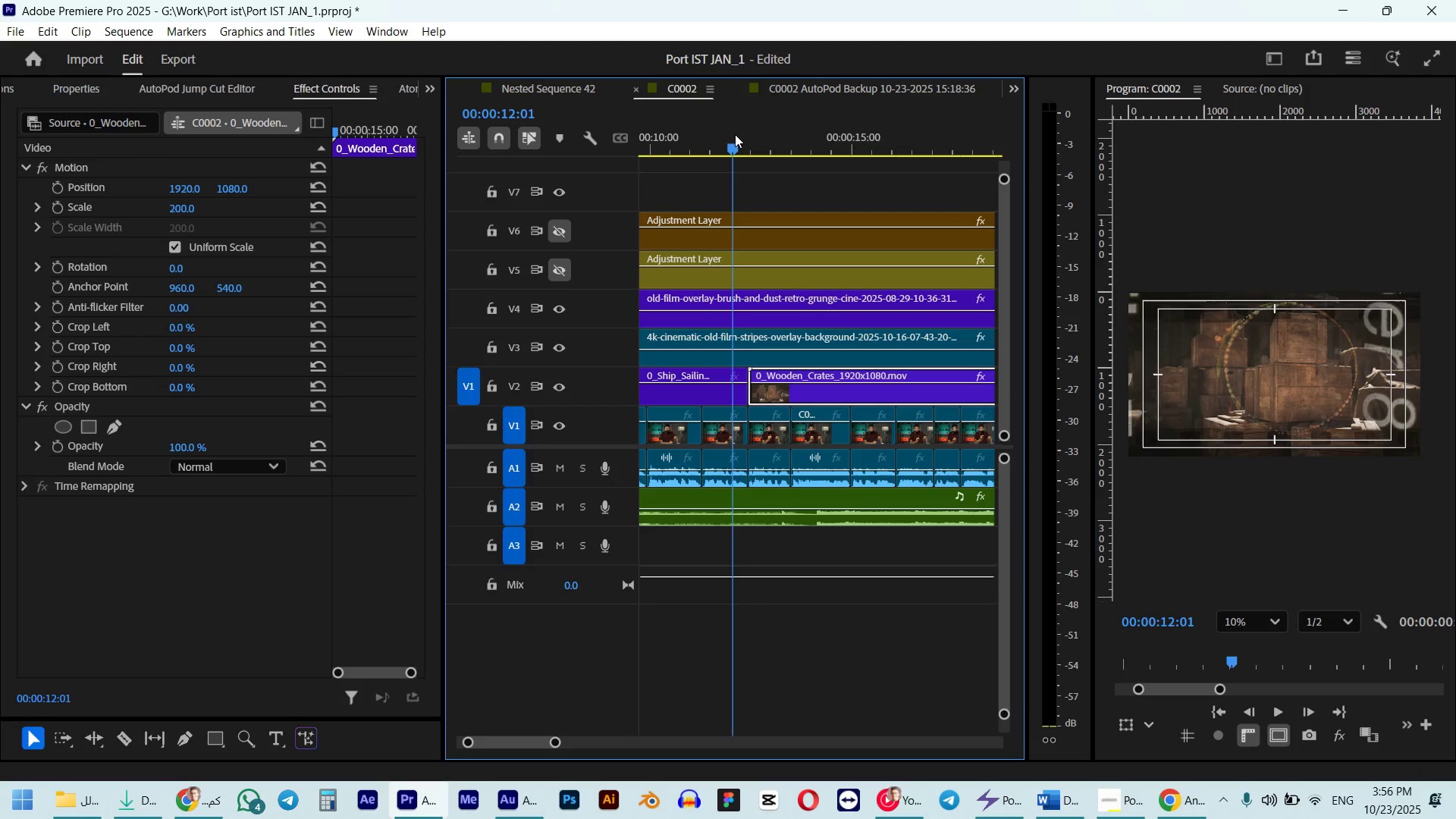 
key(Space)
 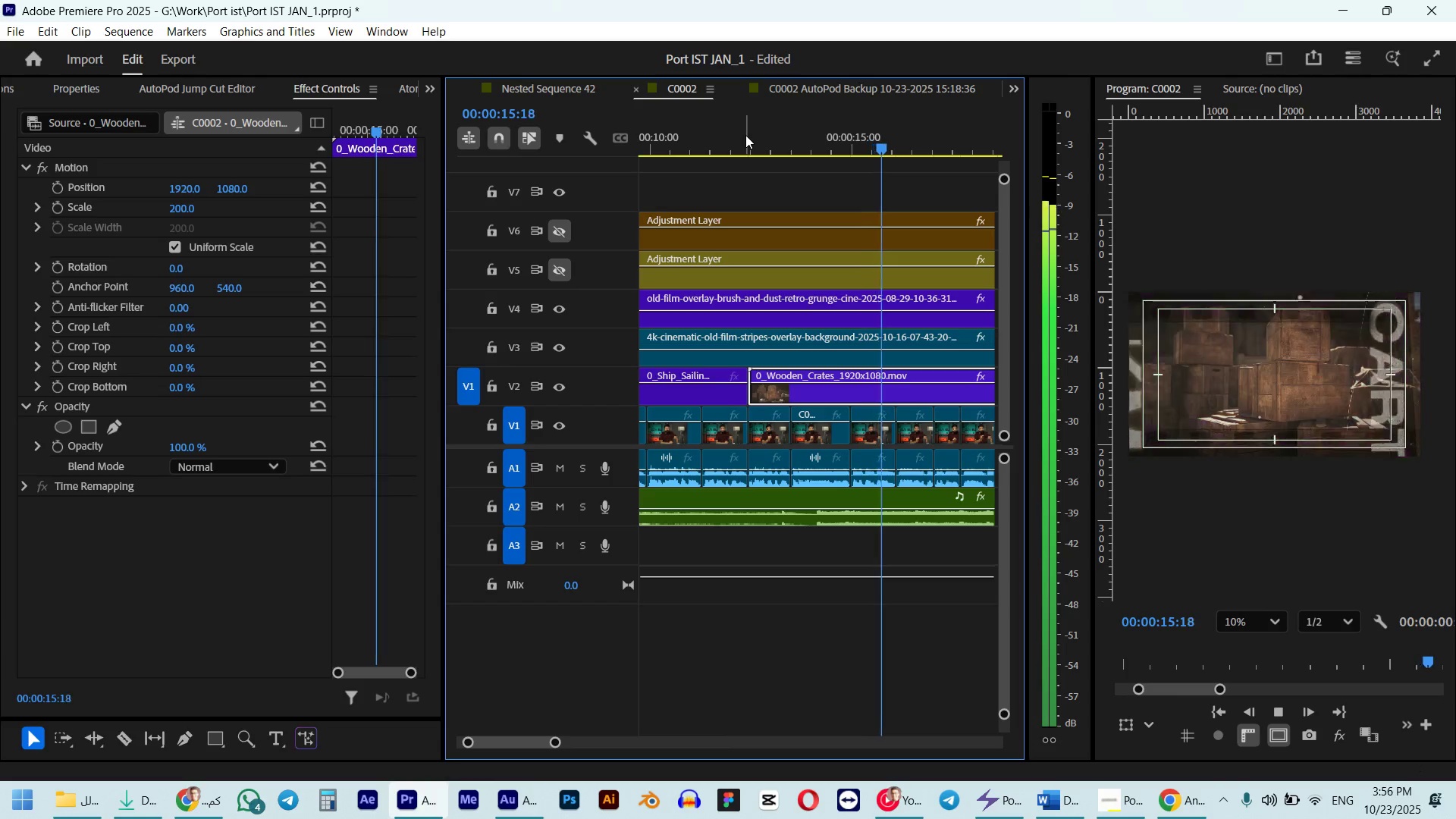 
wait(5.96)
 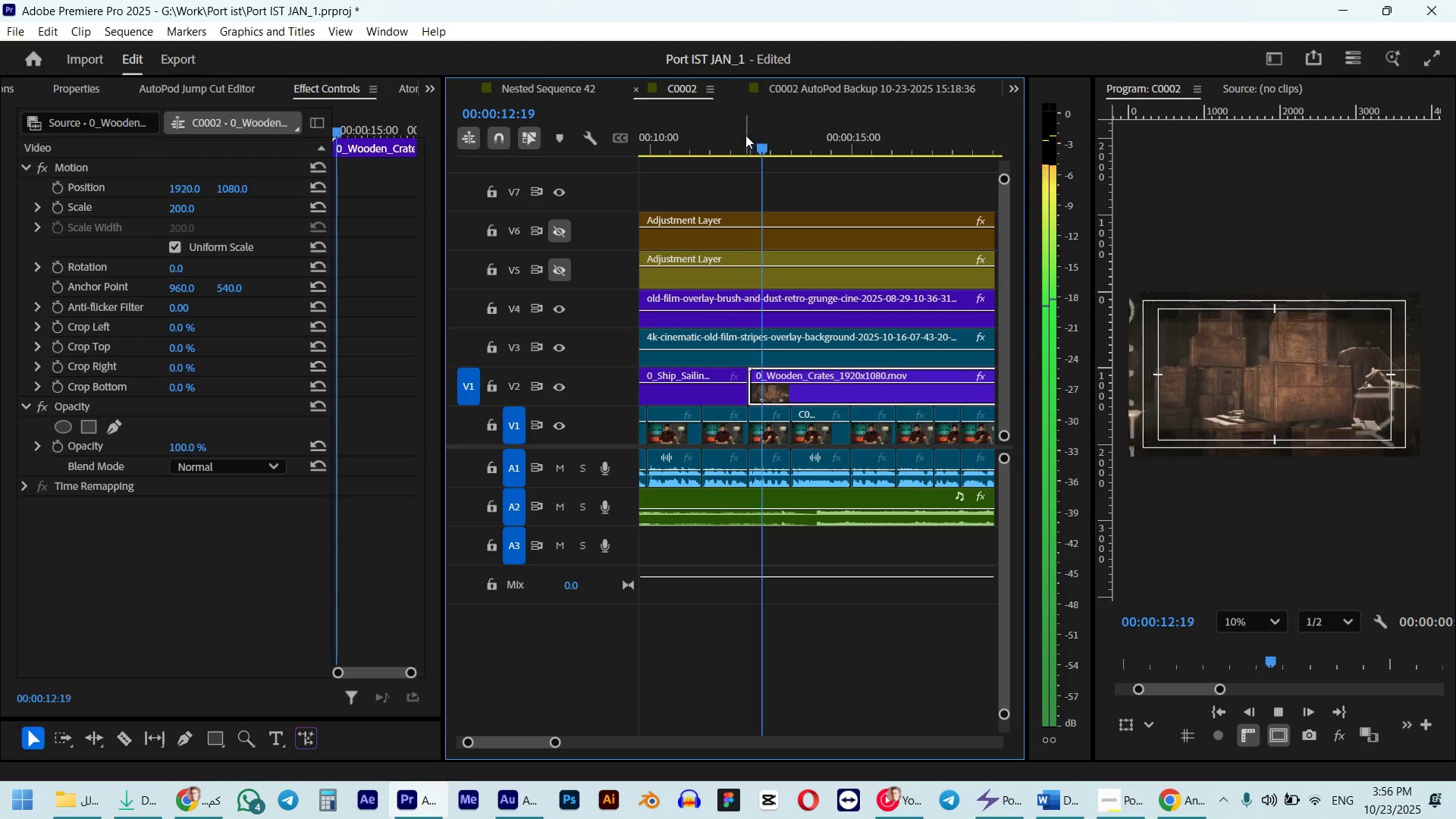 
scroll: coordinate [792, 253], scroll_direction: down, amount: 4.0
 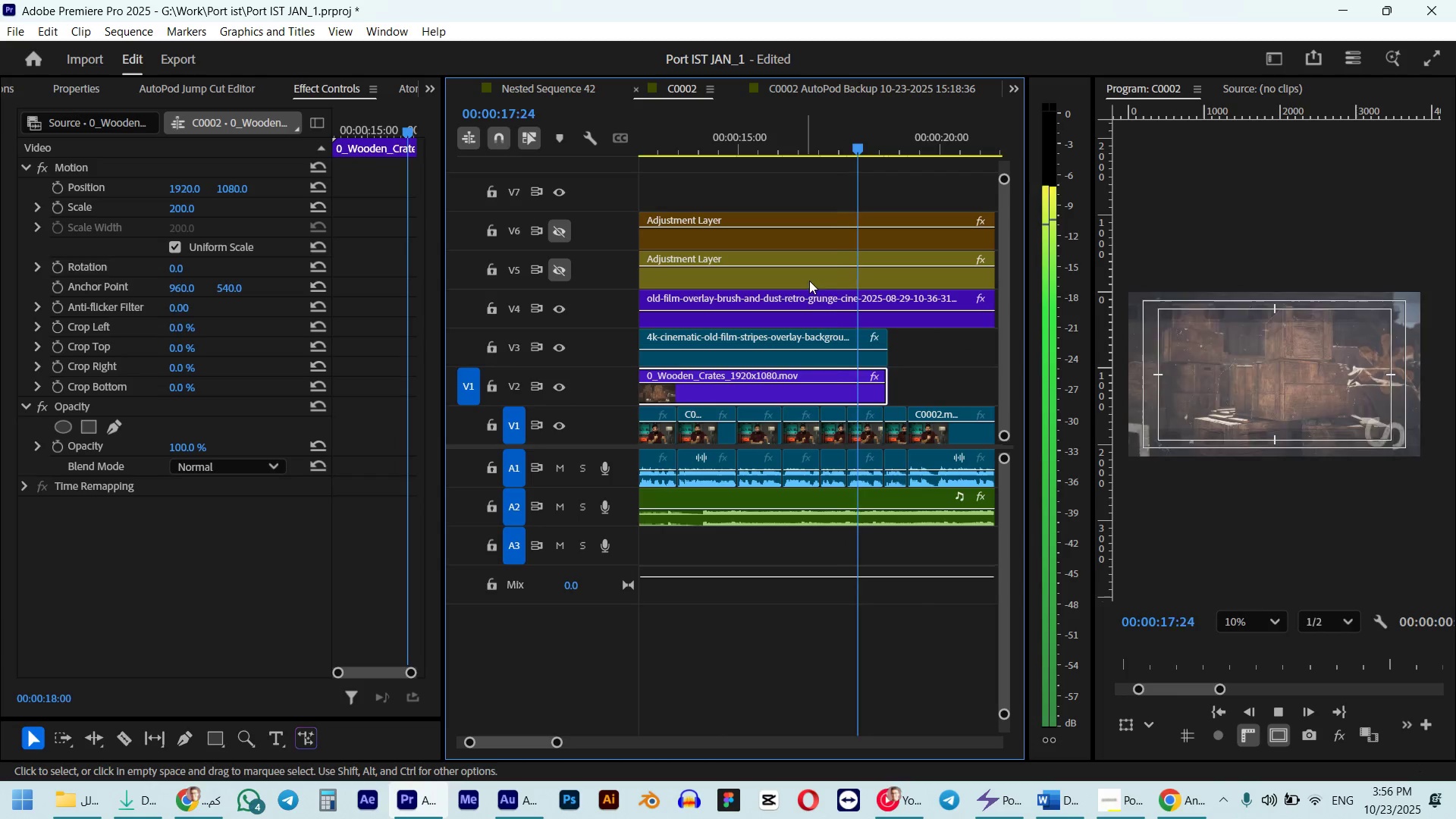 
key(Space)
 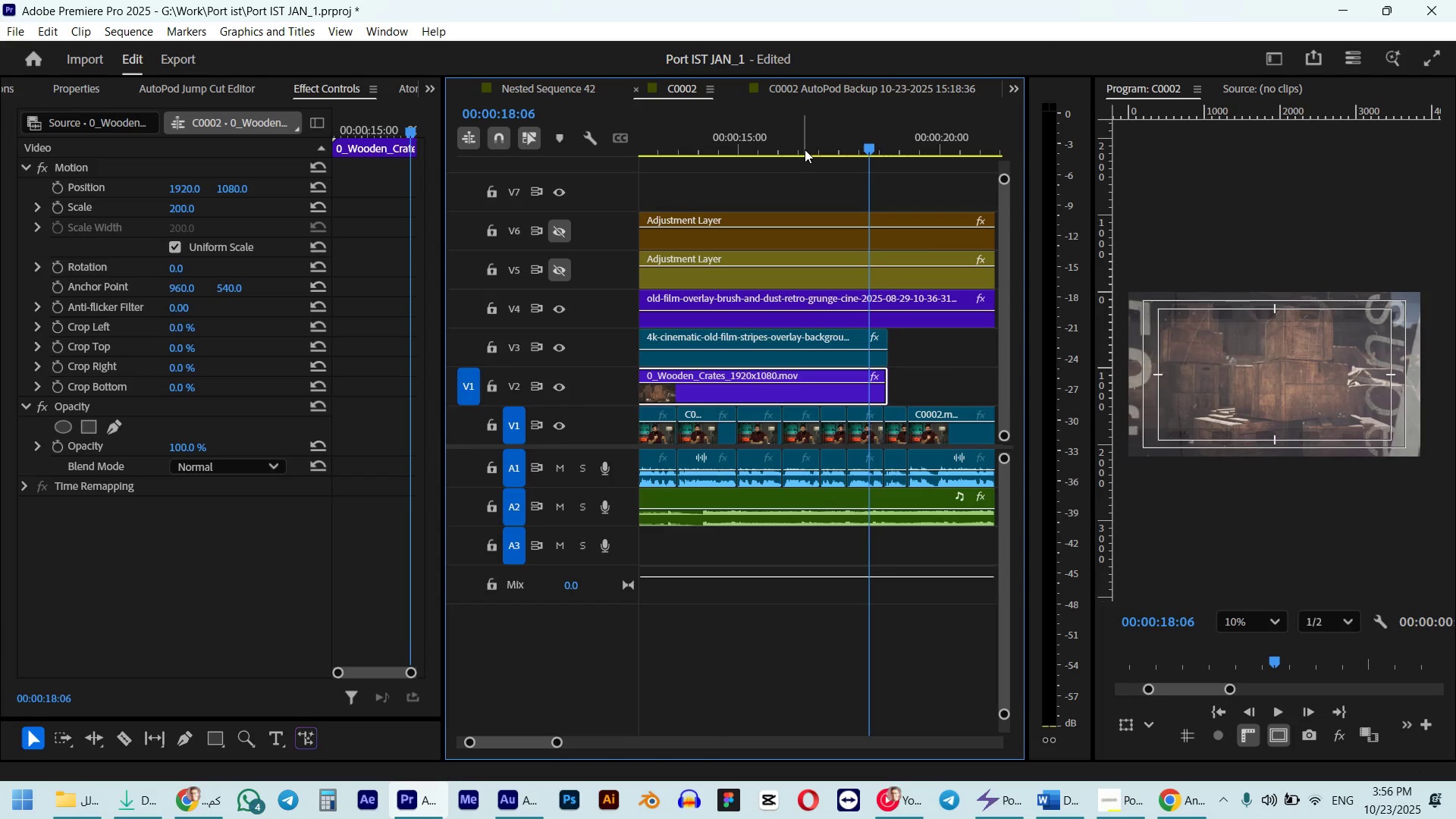 
left_click_drag(start_coordinate=[803, 148], to_coordinate=[767, 149])
 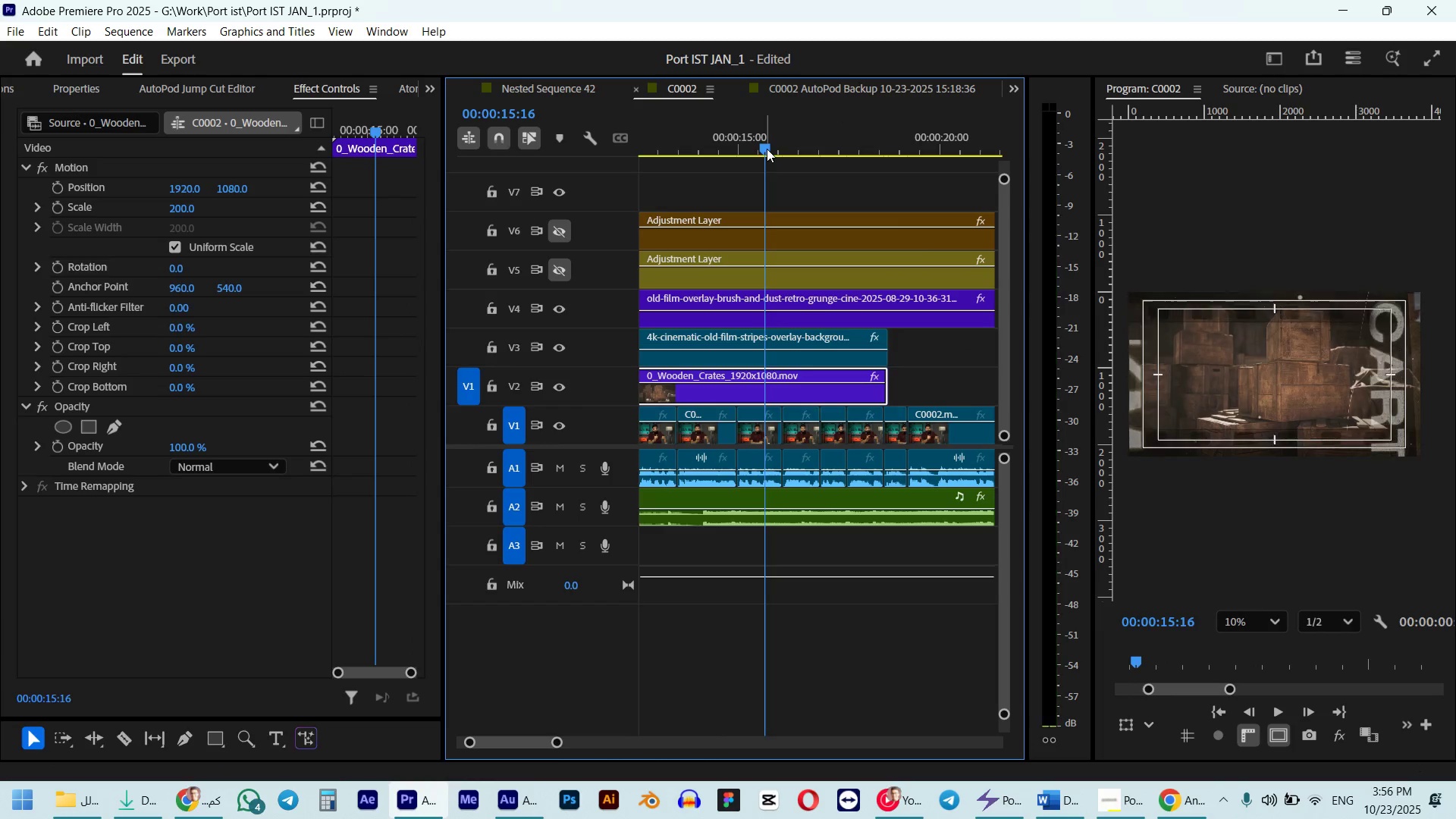 
key(Space)
 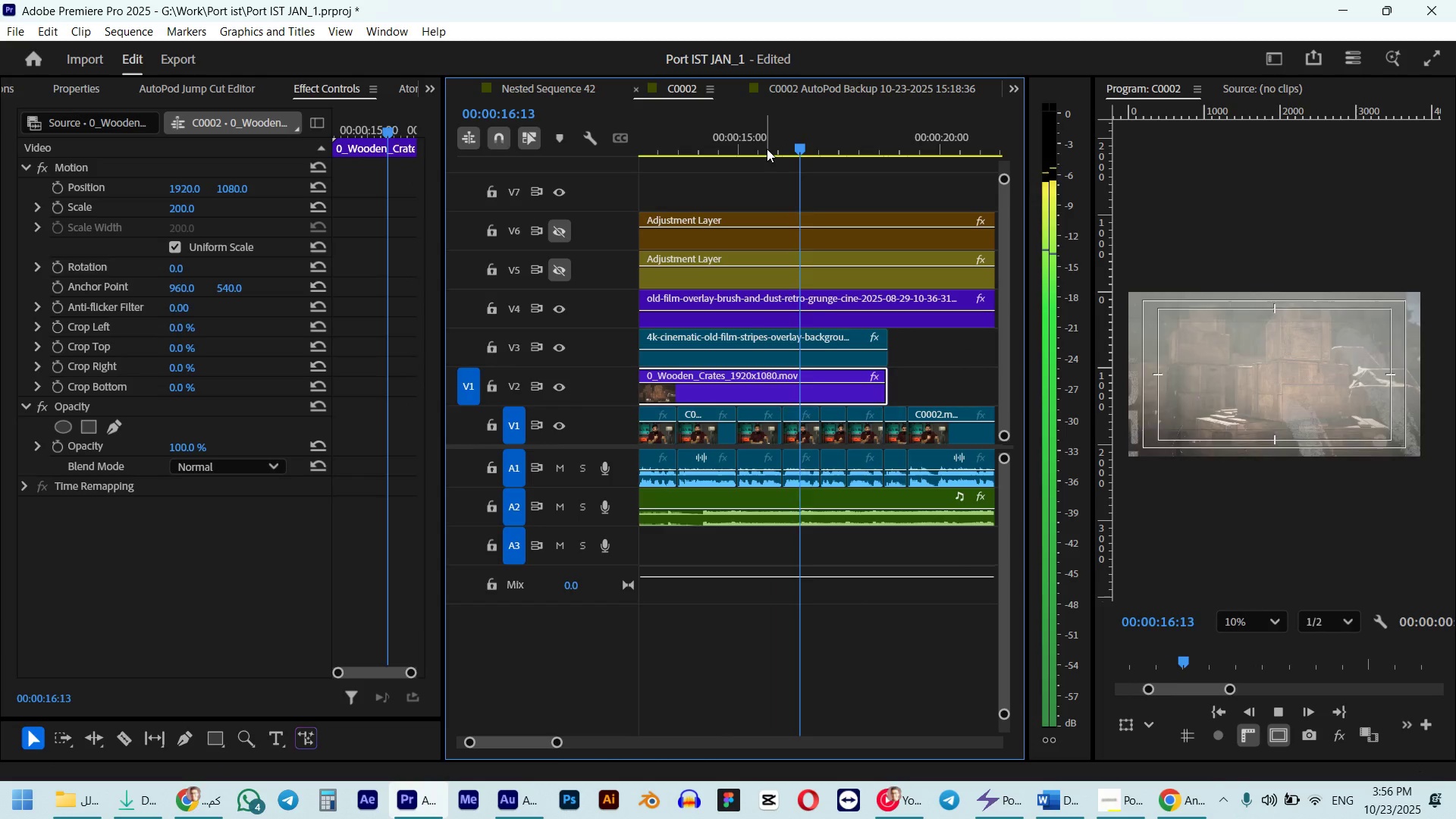 
key(Space)
 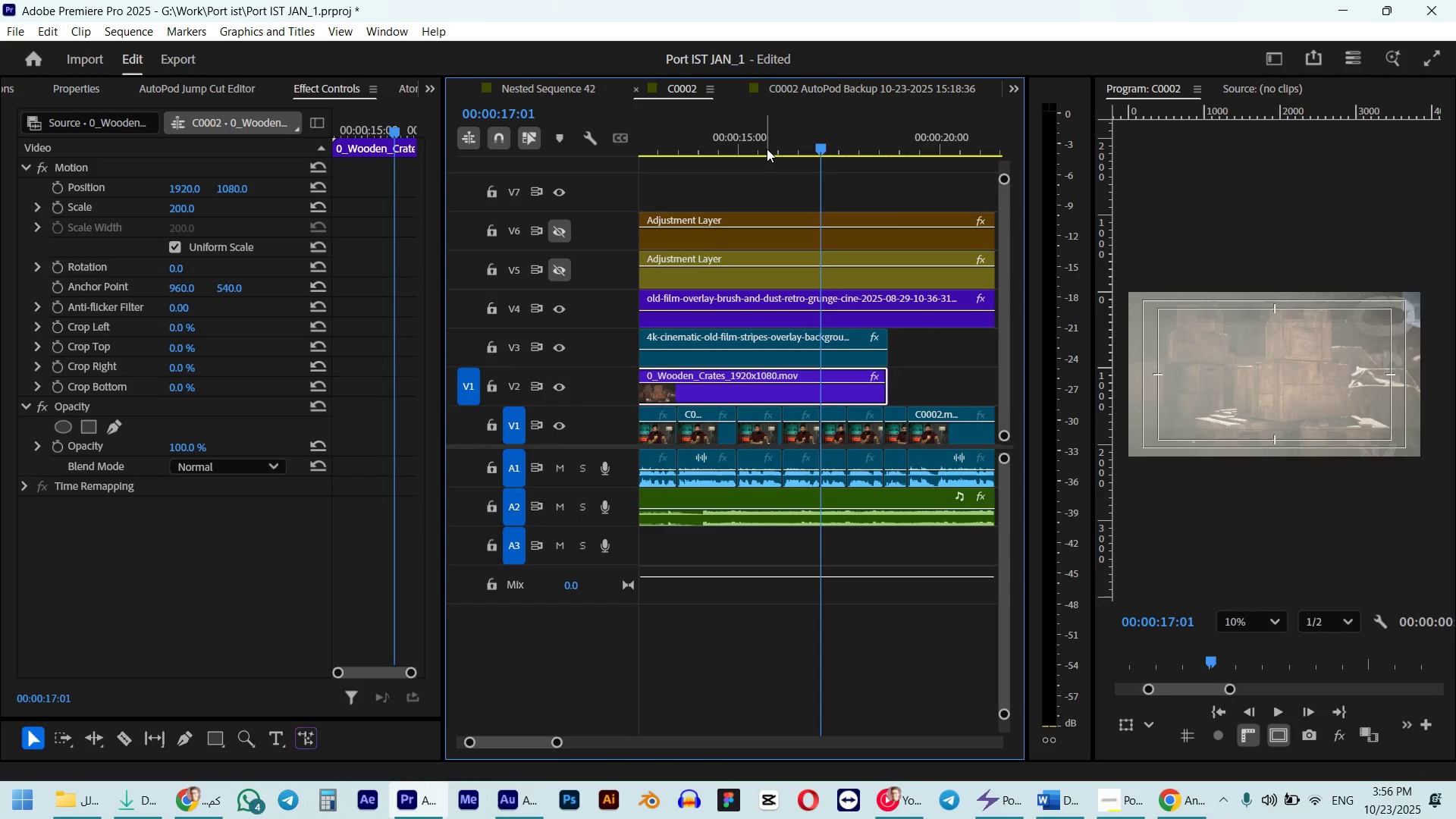 
left_click_drag(start_coordinate=[767, 149], to_coordinate=[713, 147])
 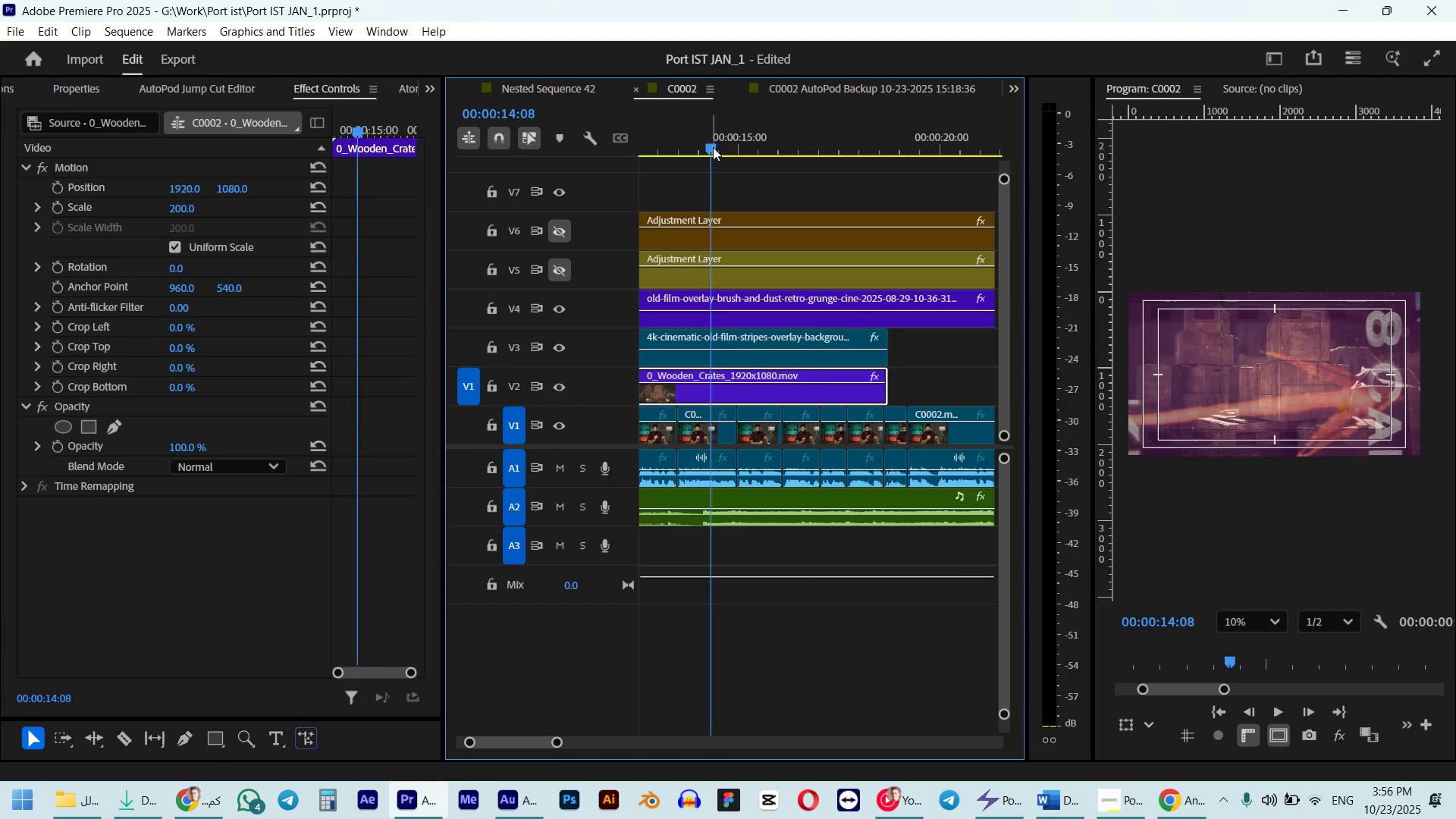 
key(Space)
 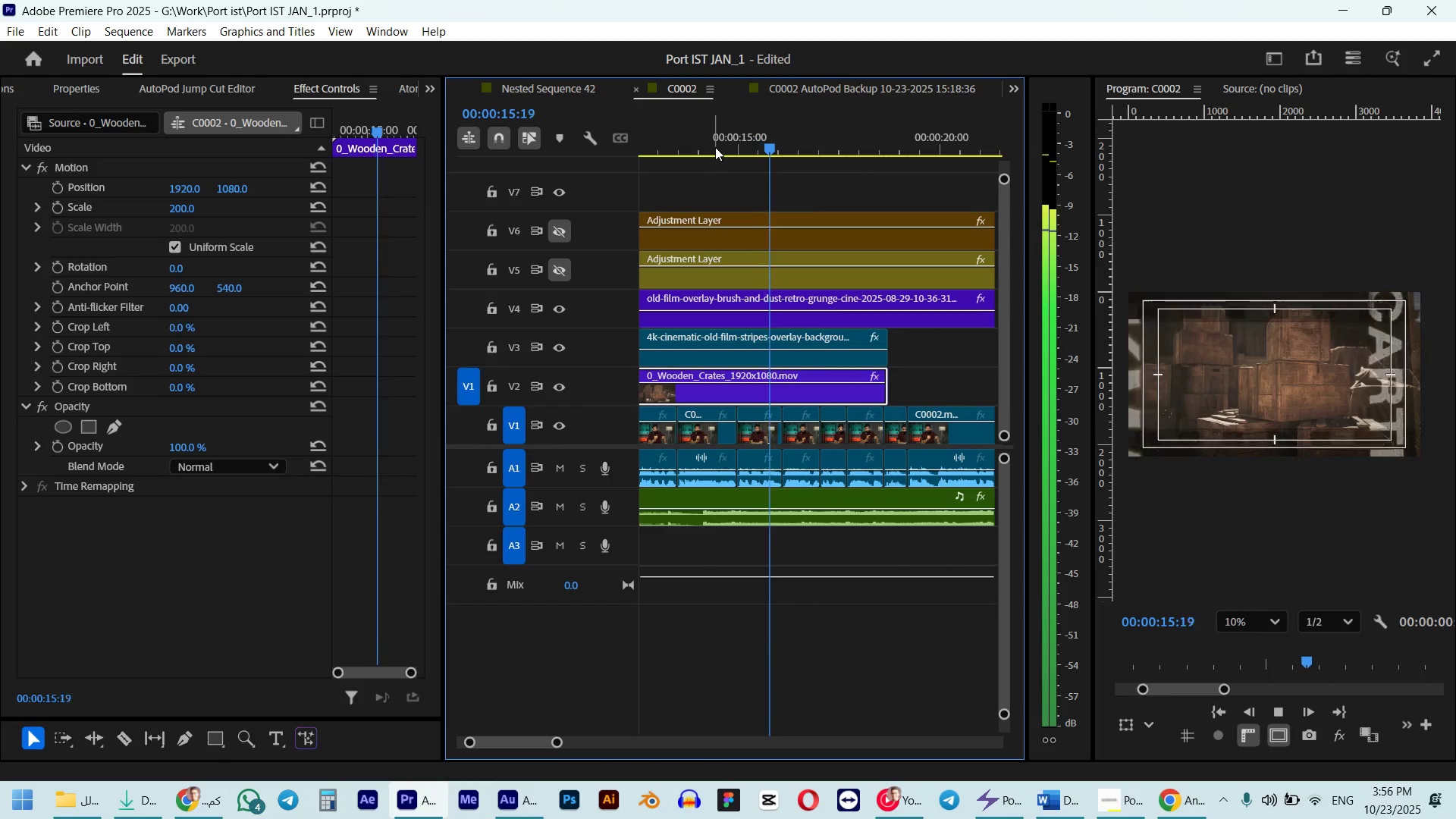 
key(Space)
 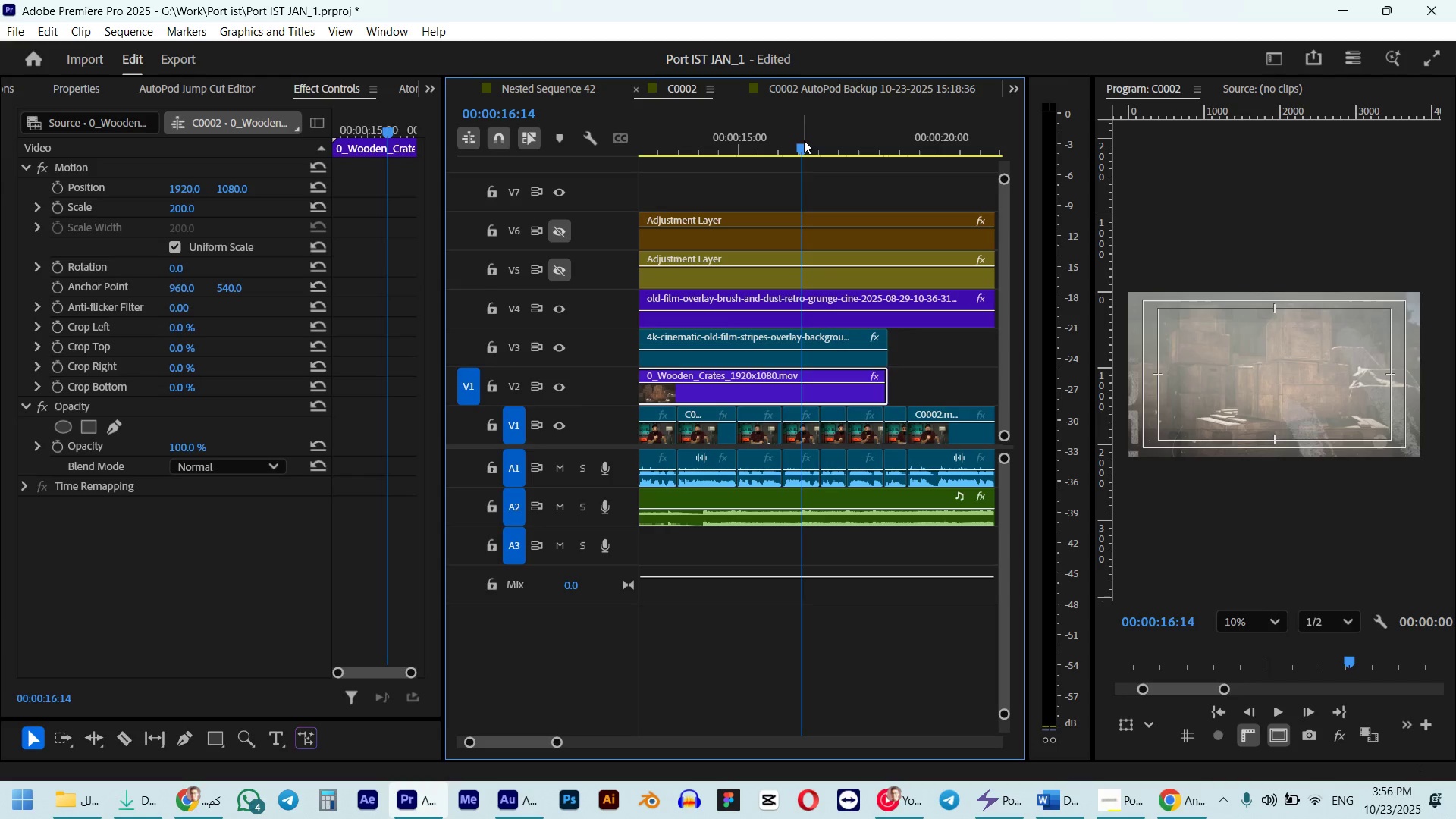 
left_click_drag(start_coordinate=[804, 140], to_coordinate=[782, 146])
 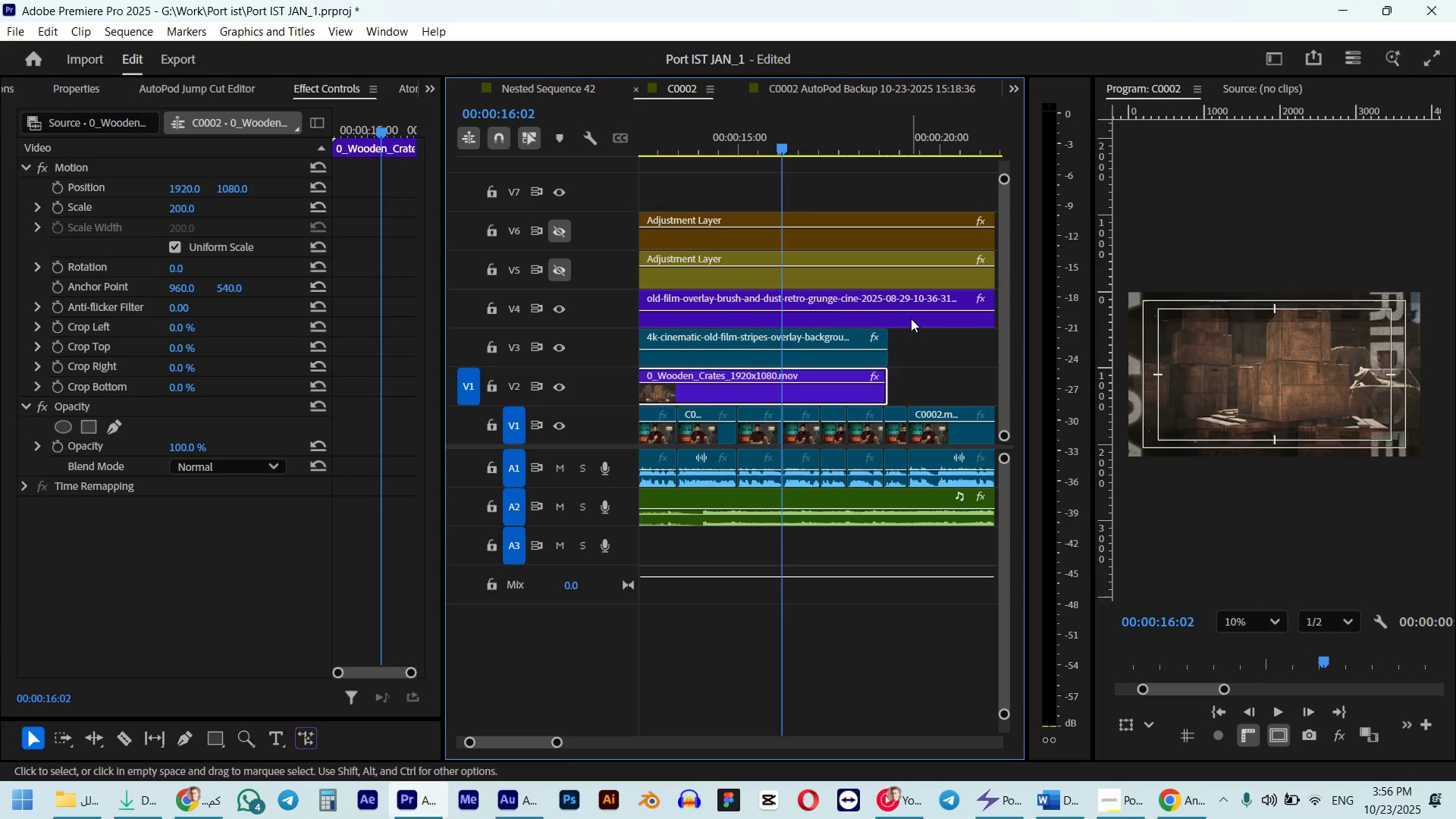 
hold_key(key=ShiftLeft, duration=0.74)
 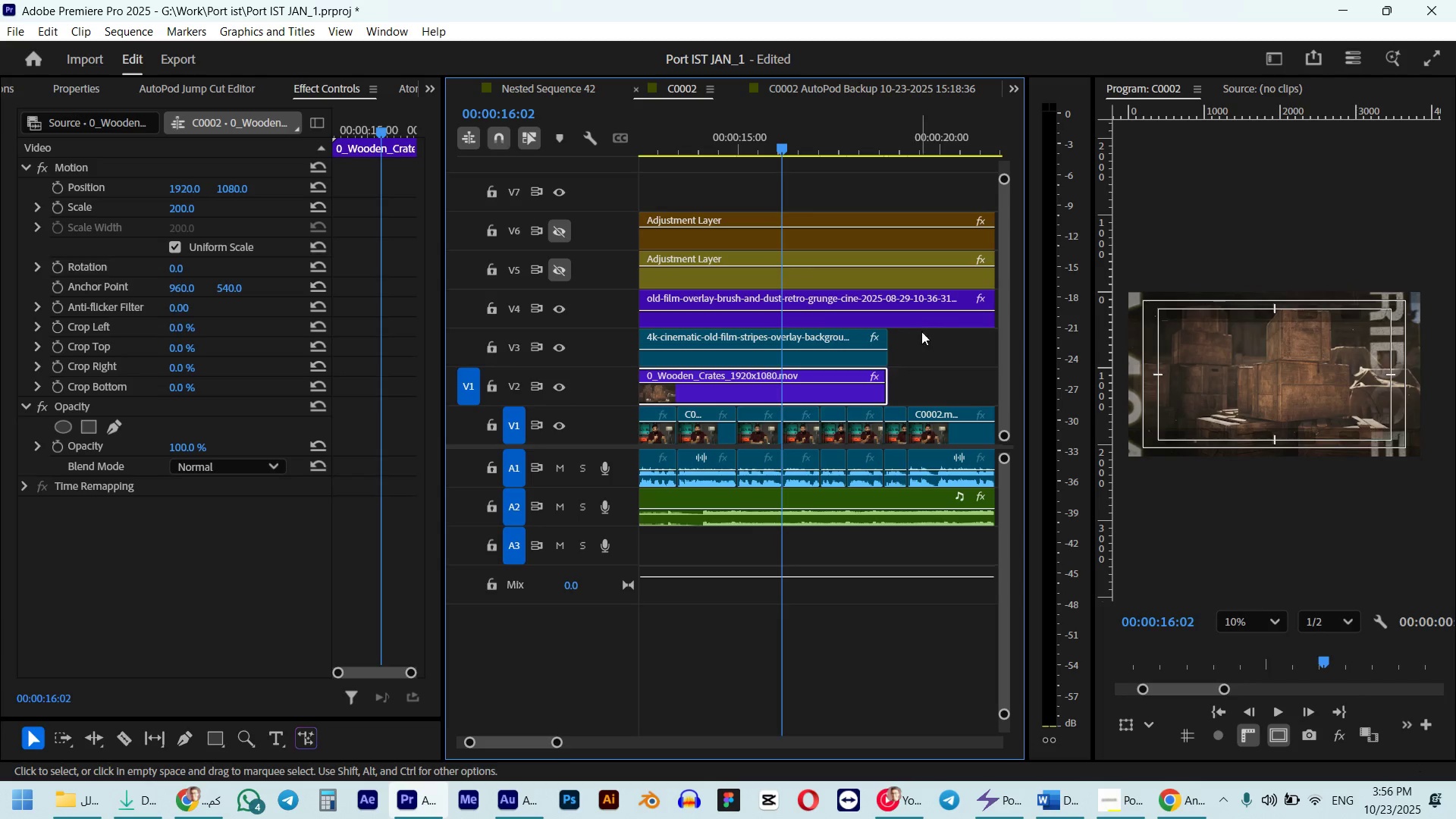 
key(Control+Shift+ControlLeft)
 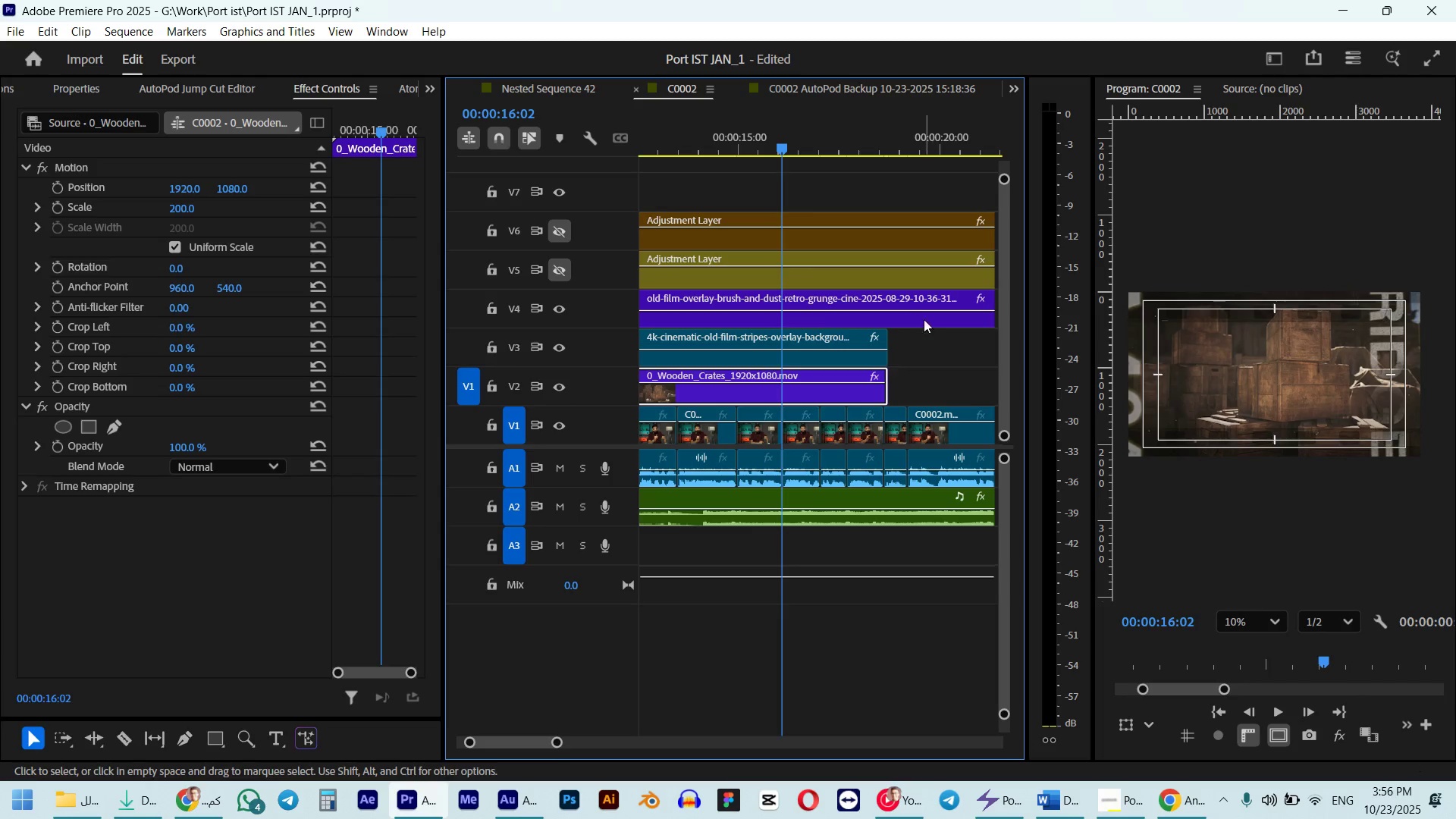 
left_click([919, 317])
 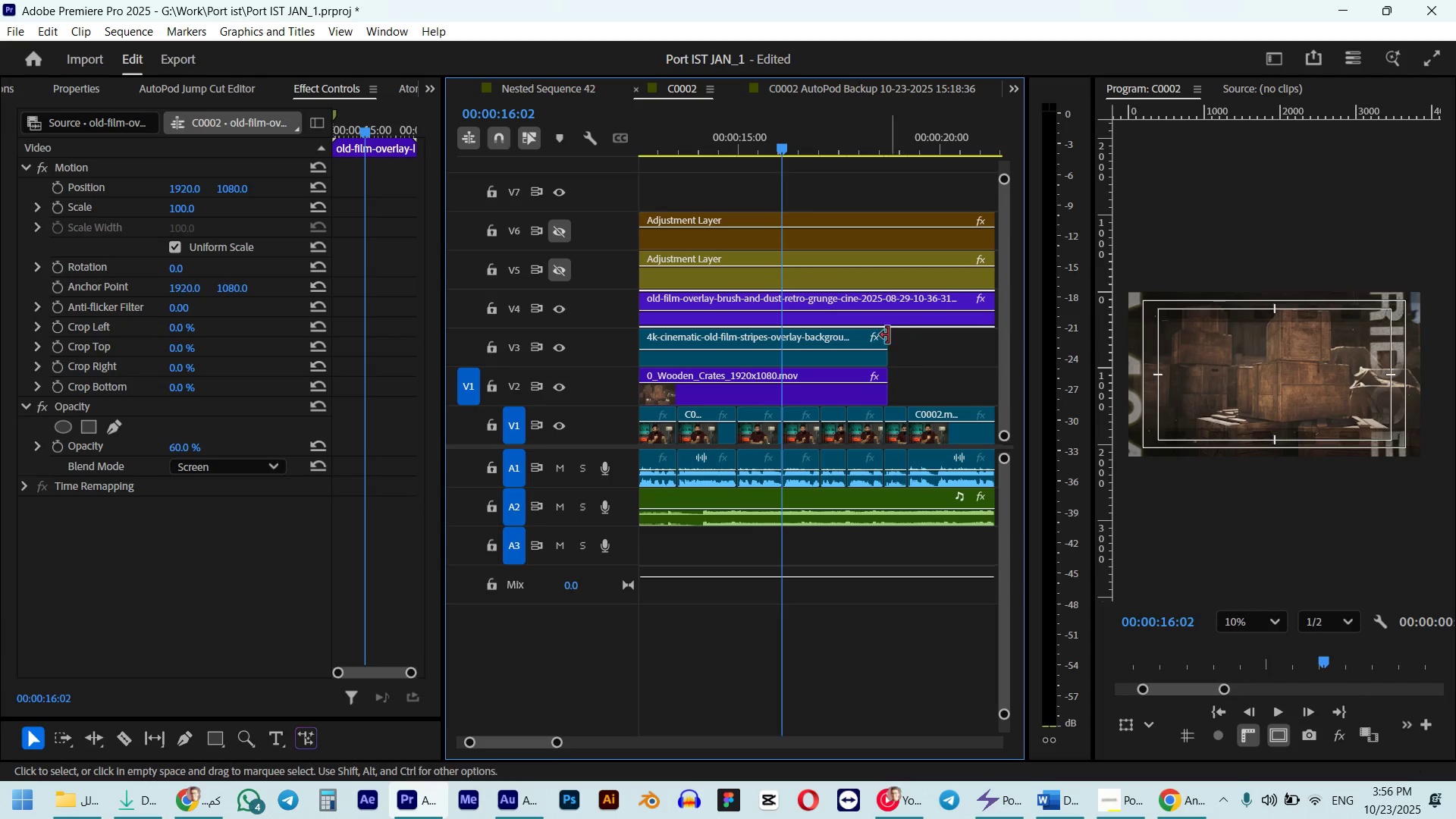 
key(W)
 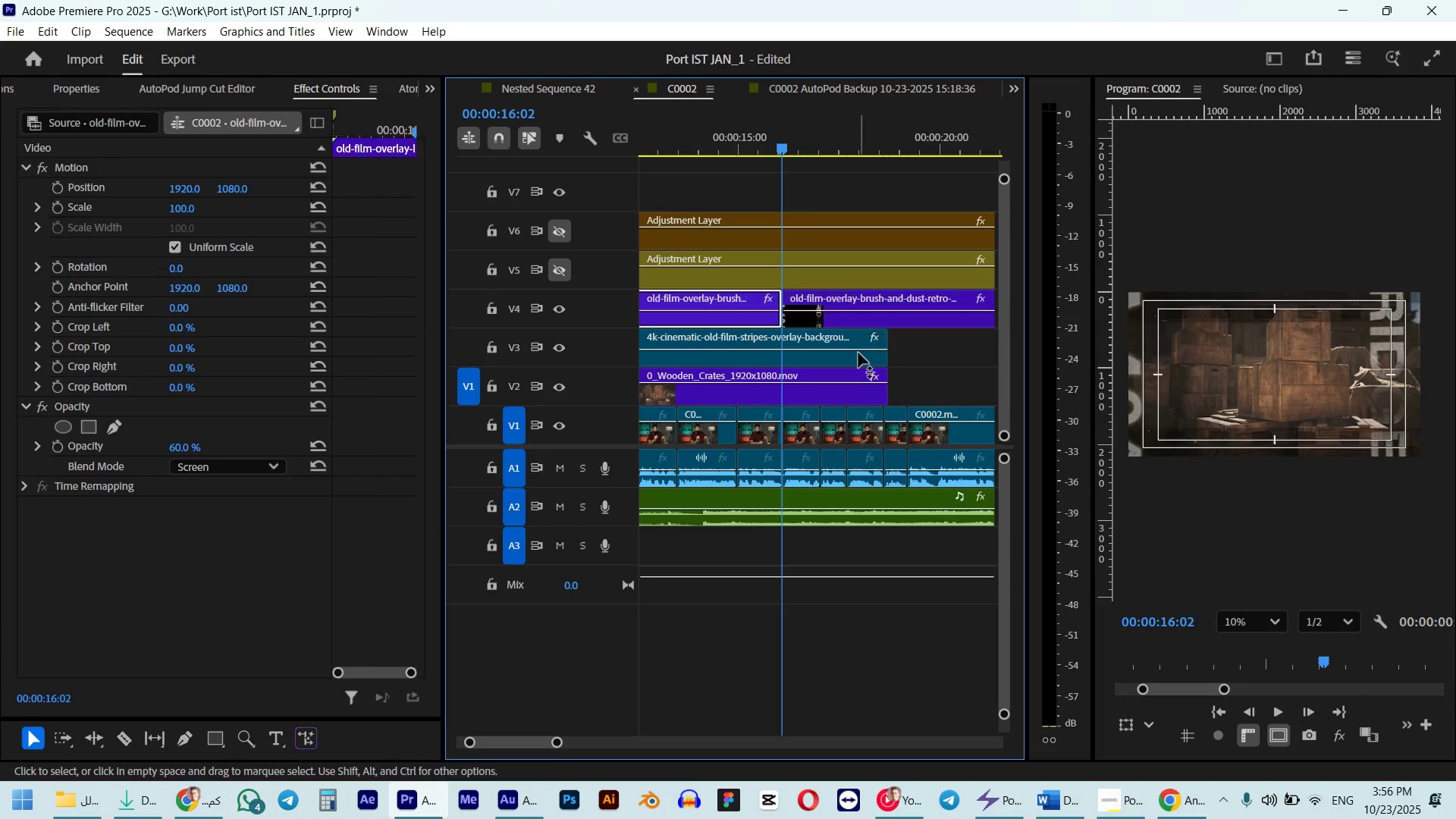 
left_click([857, 354])
 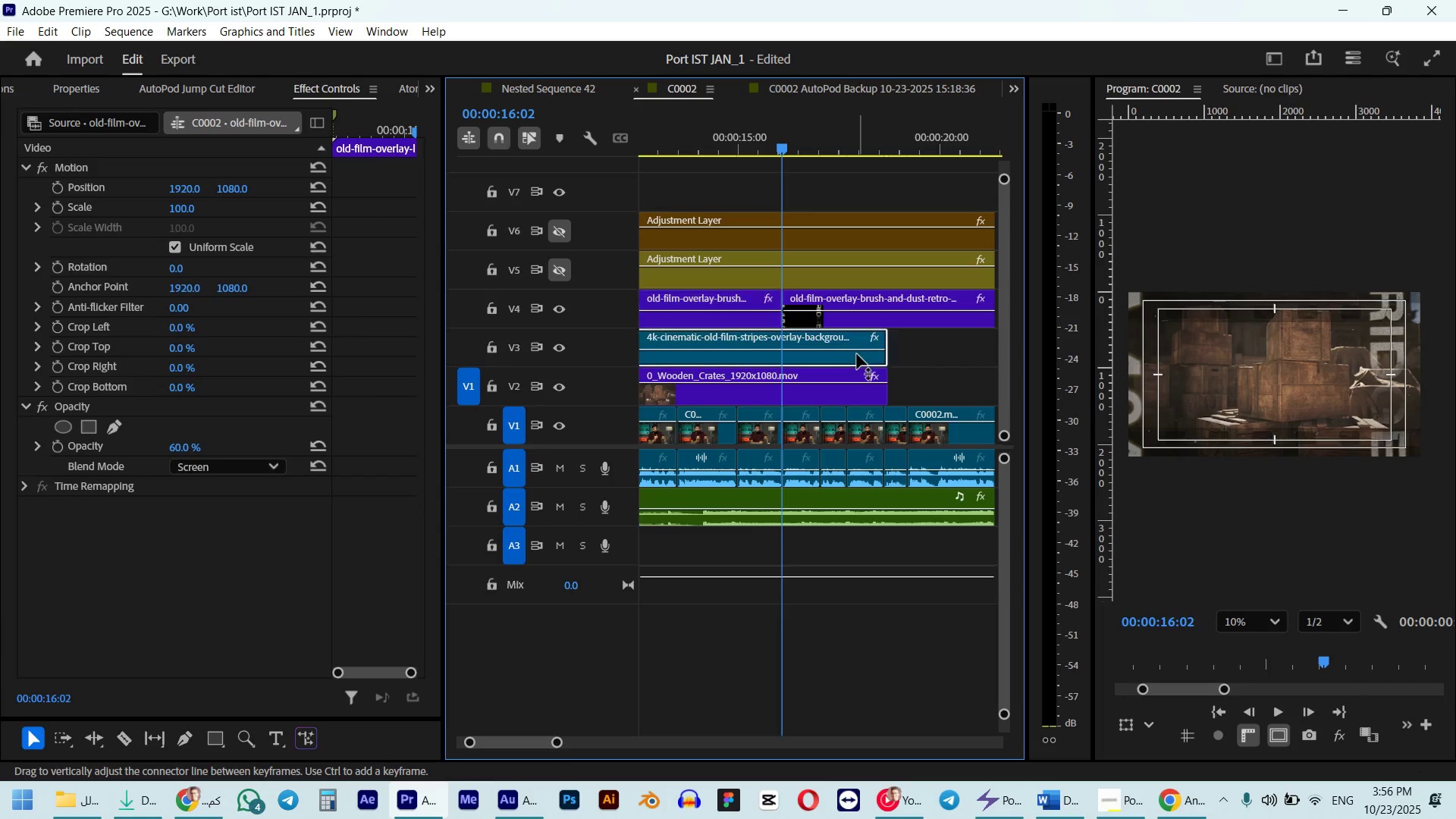 
key(W)
 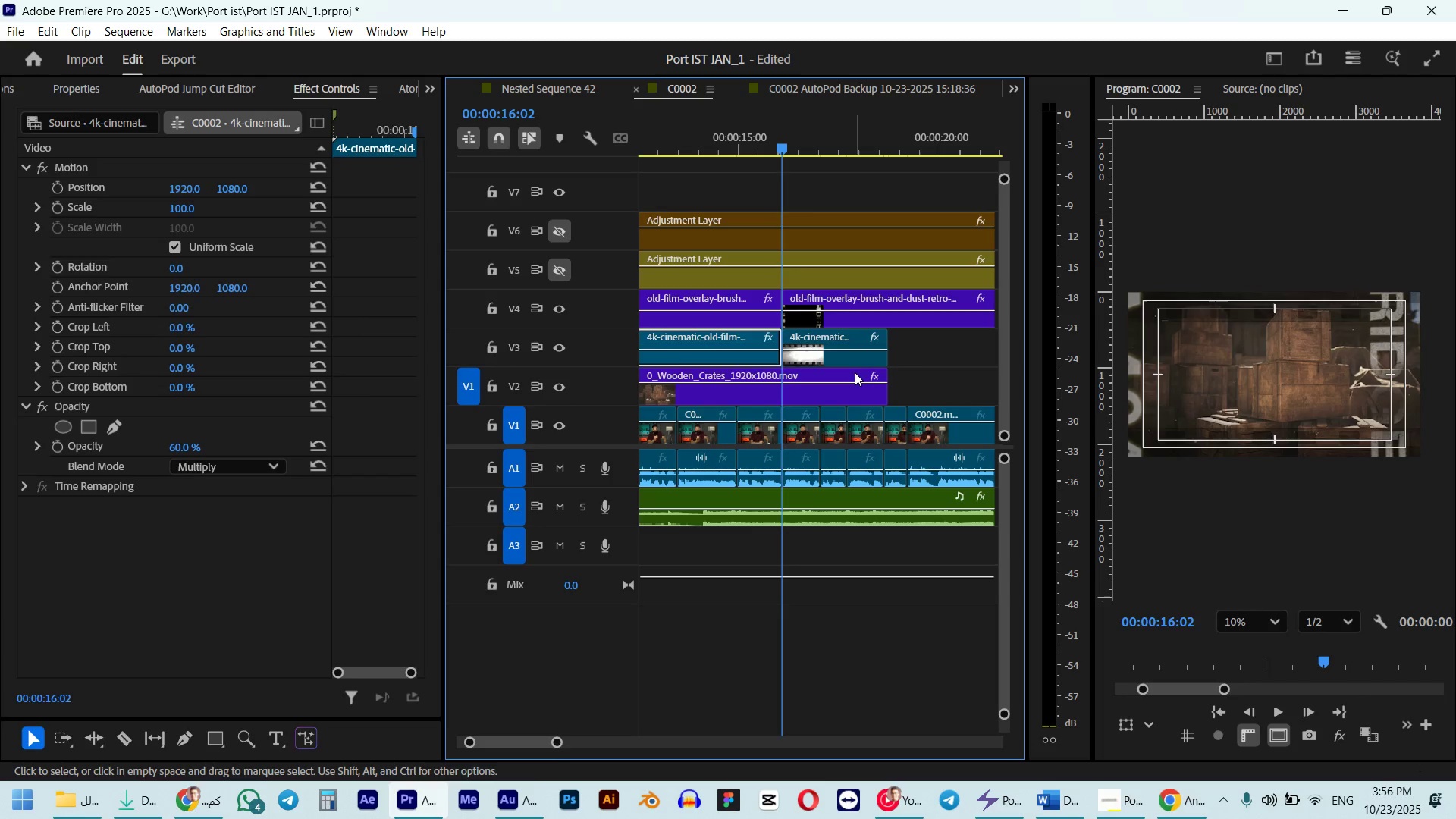 
double_click([855, 372])
 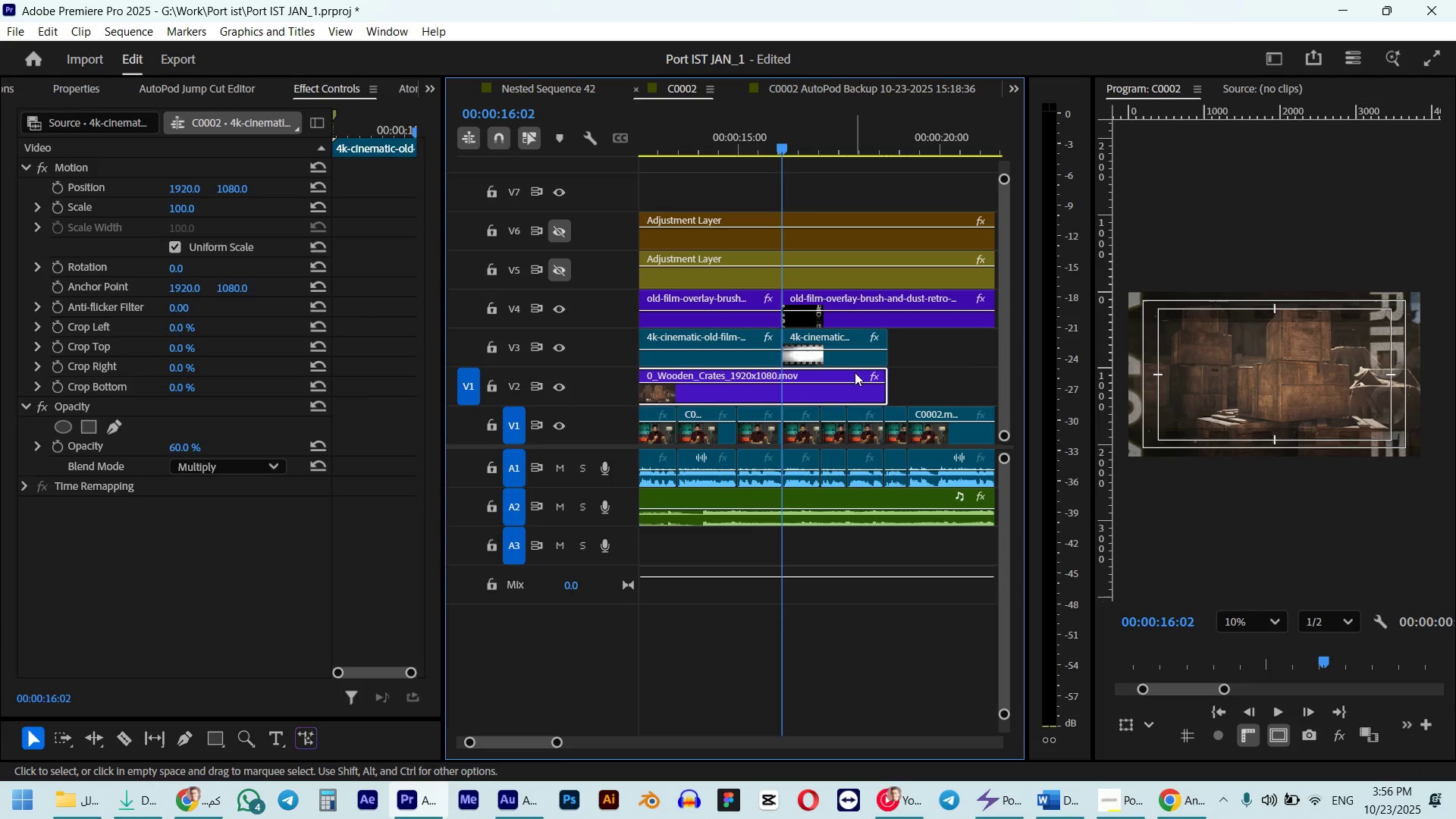 
key(W)
 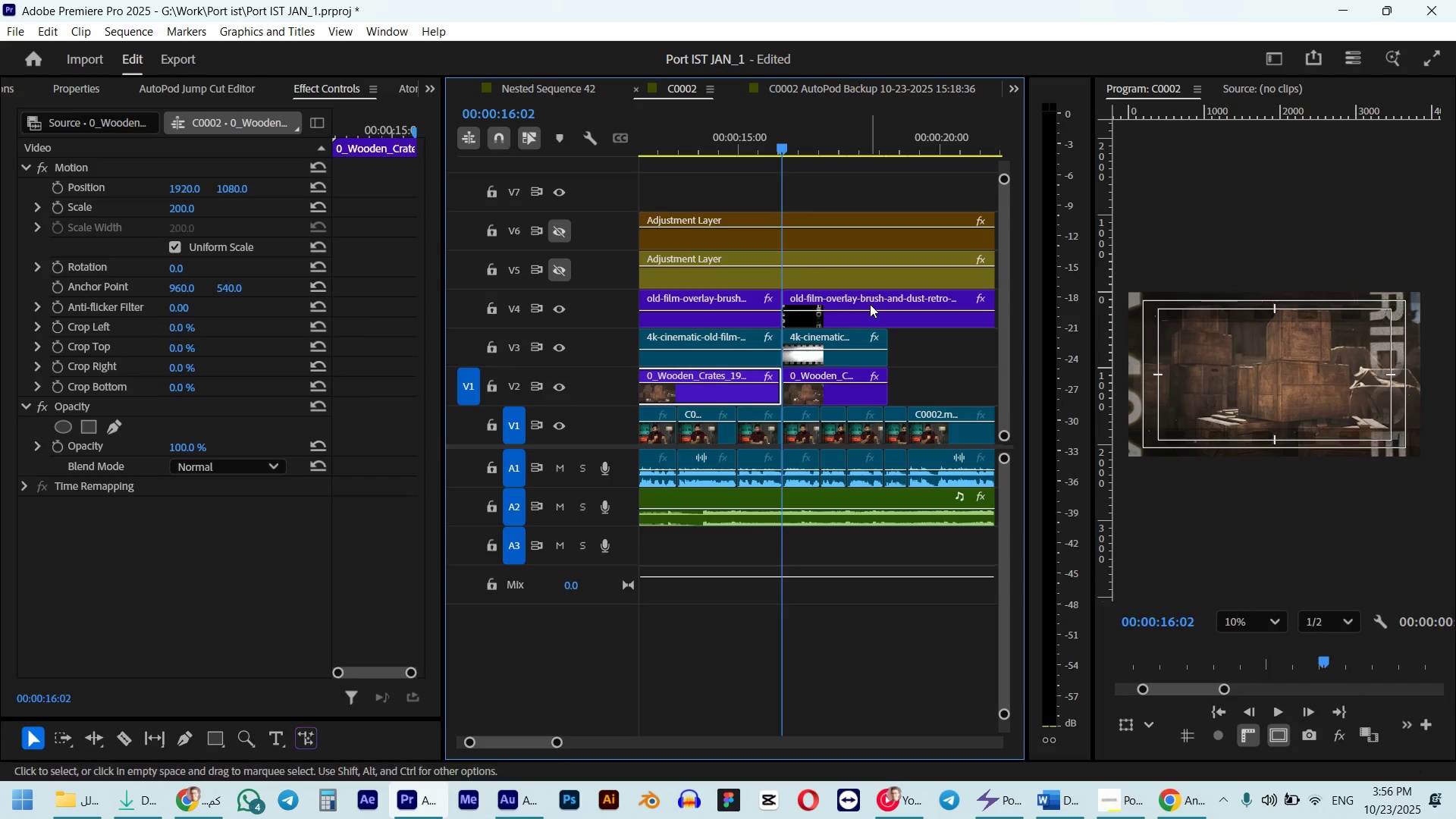 
left_click([870, 305])
 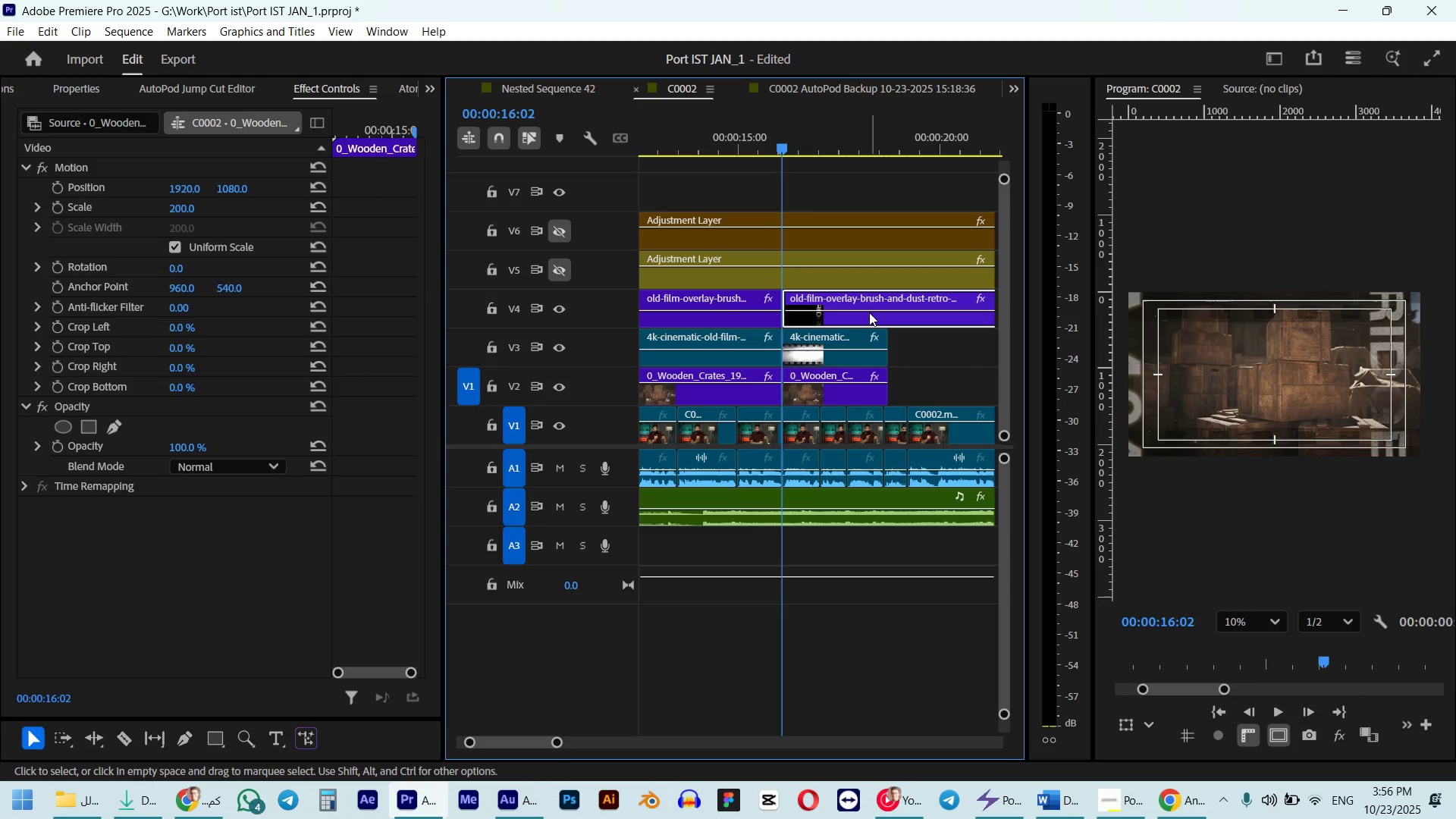 
hold_key(key=ShiftLeft, duration=0.59)
double_click([857, 340])
 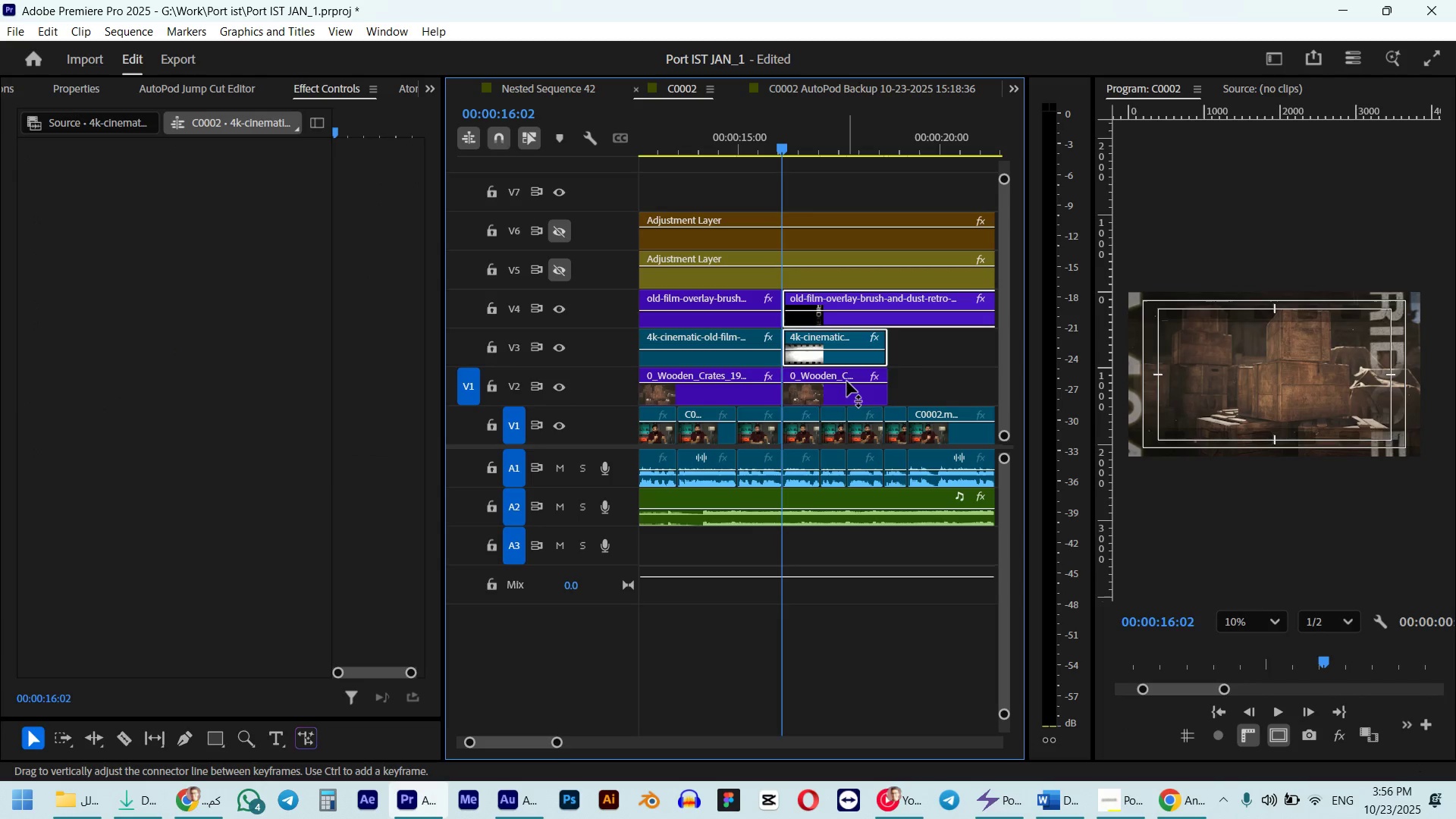 
triple_click([847, 381])
 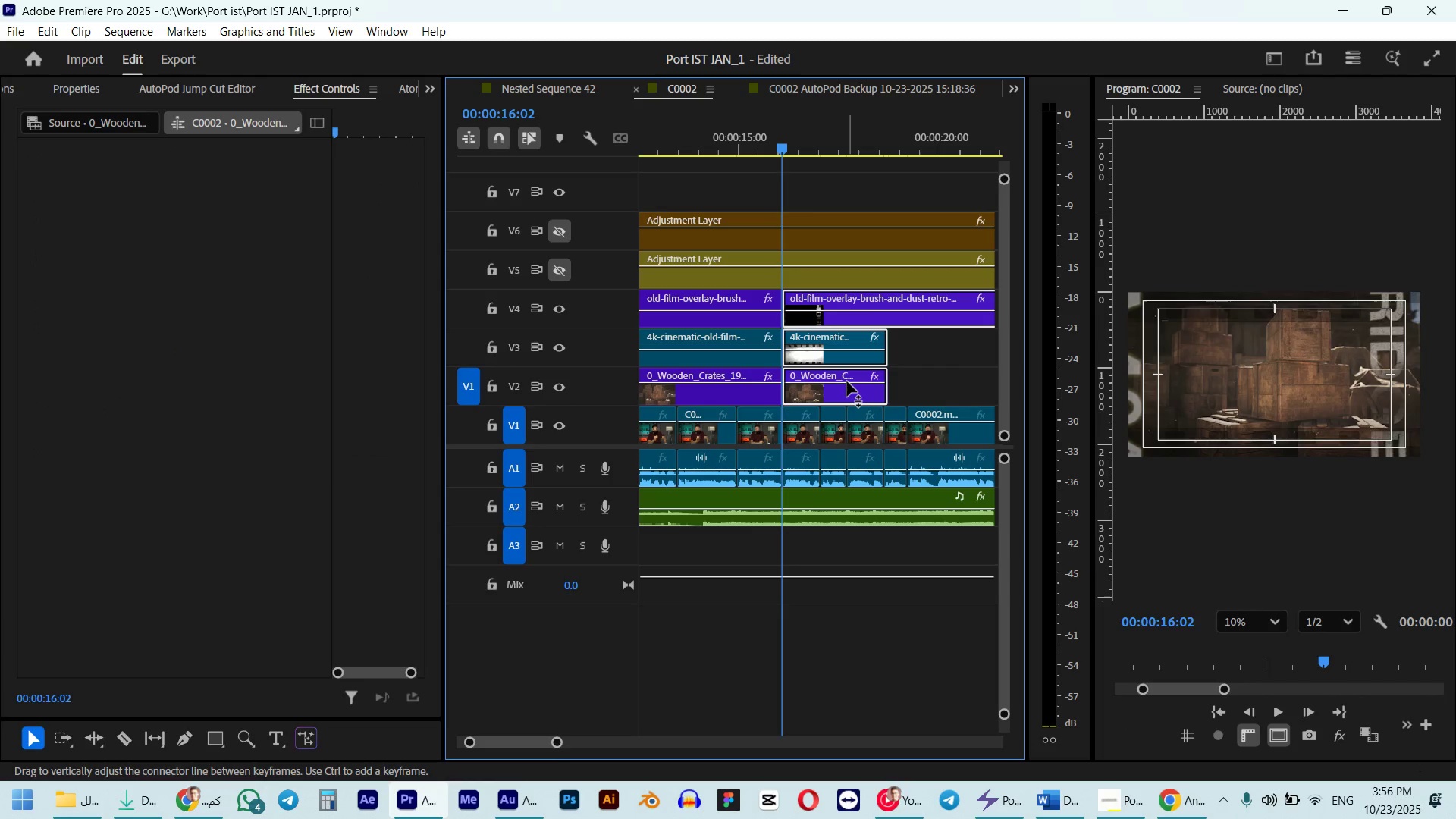 
key(Delete)
 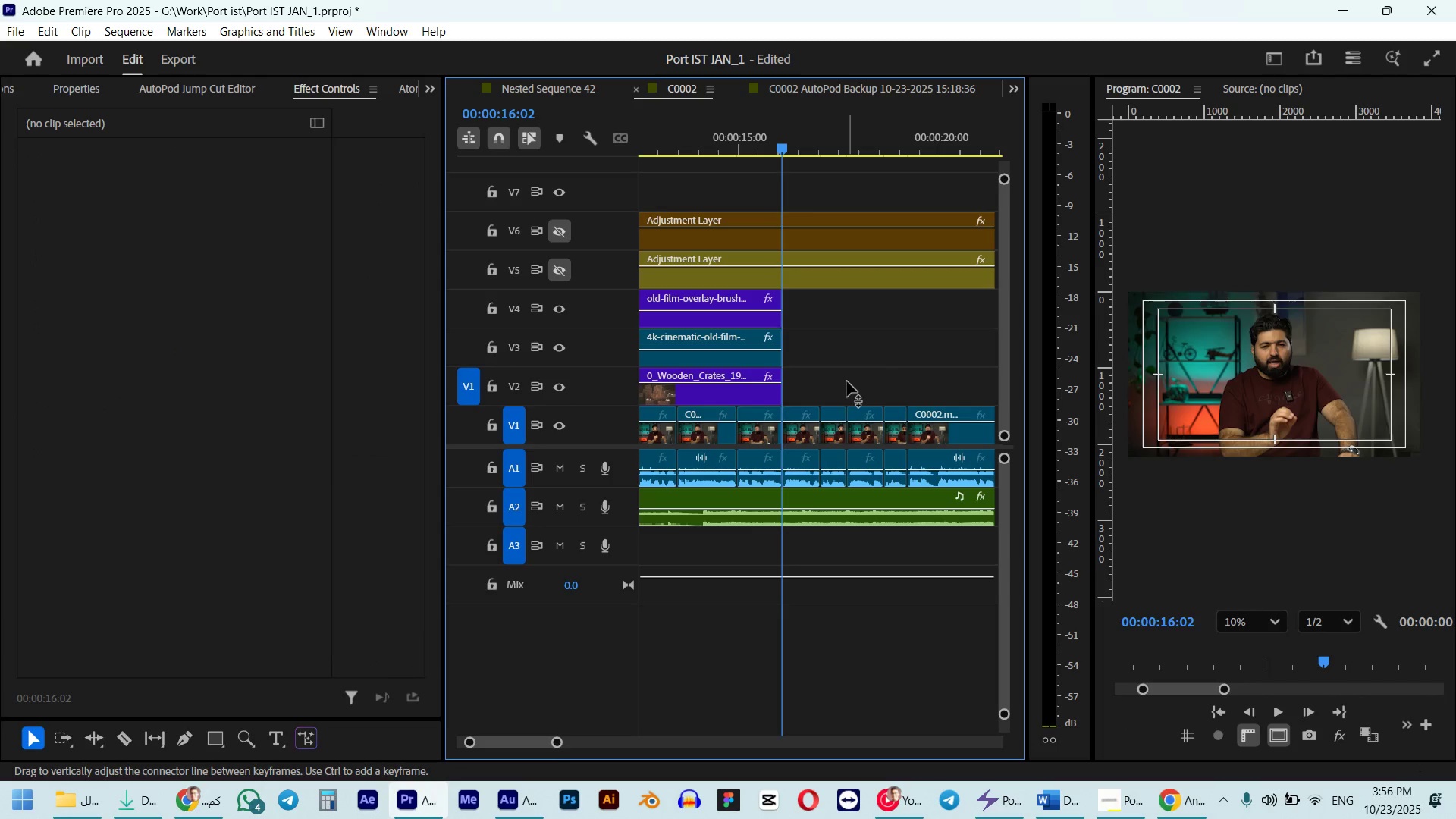 
scroll: coordinate [847, 378], scroll_direction: up, amount: 3.0
 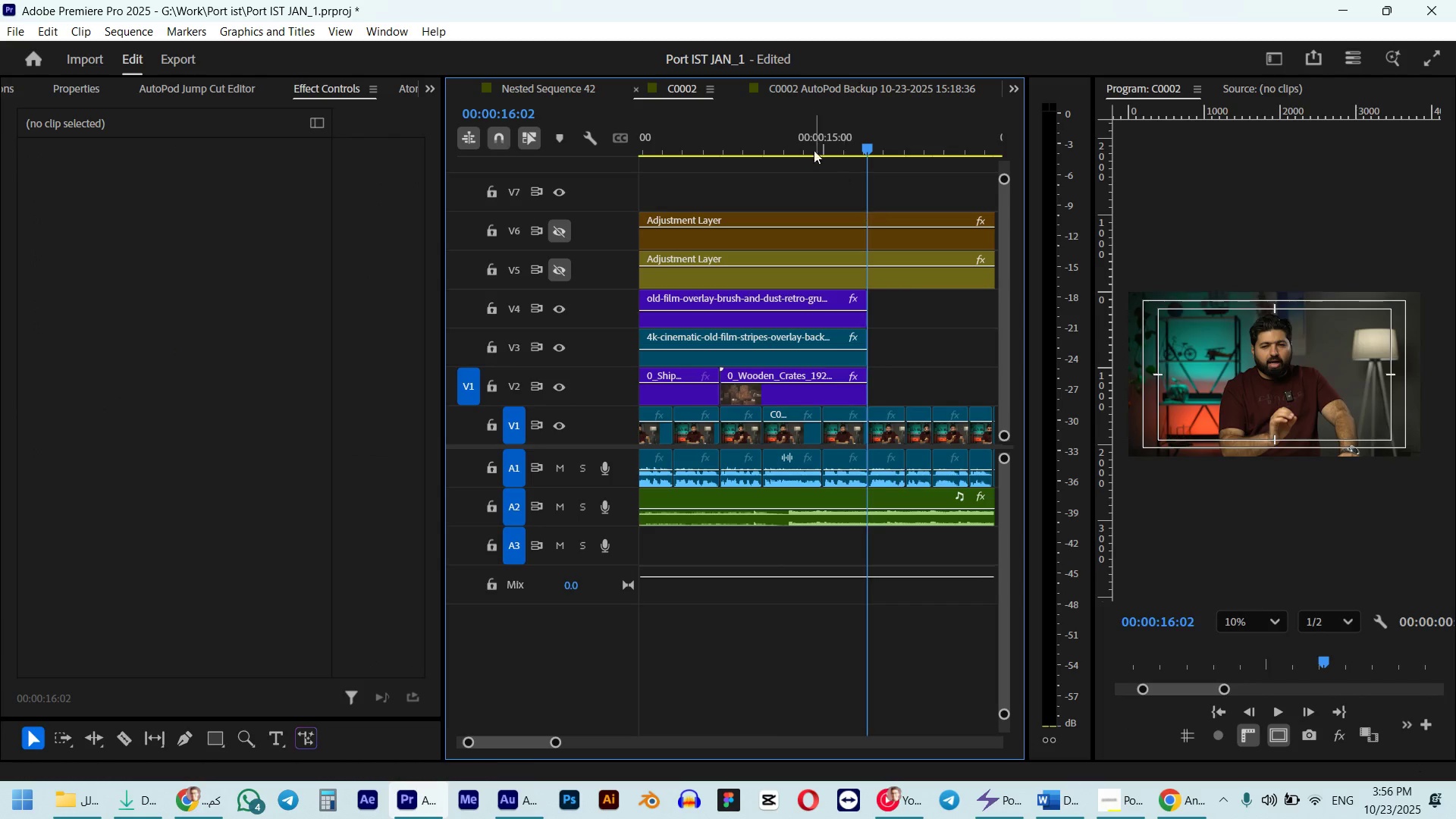 
left_click([797, 142])
 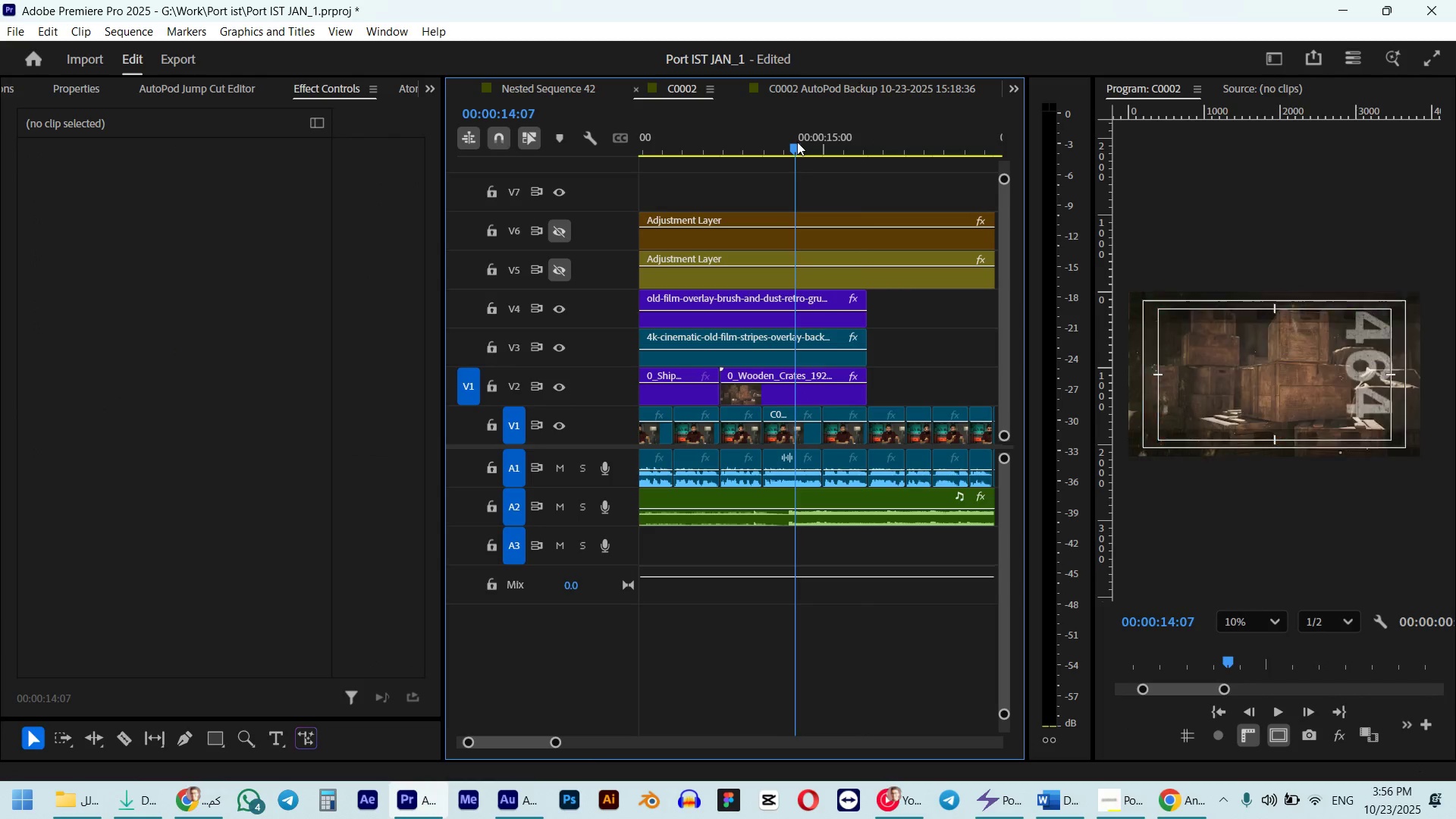 
key(Space)
 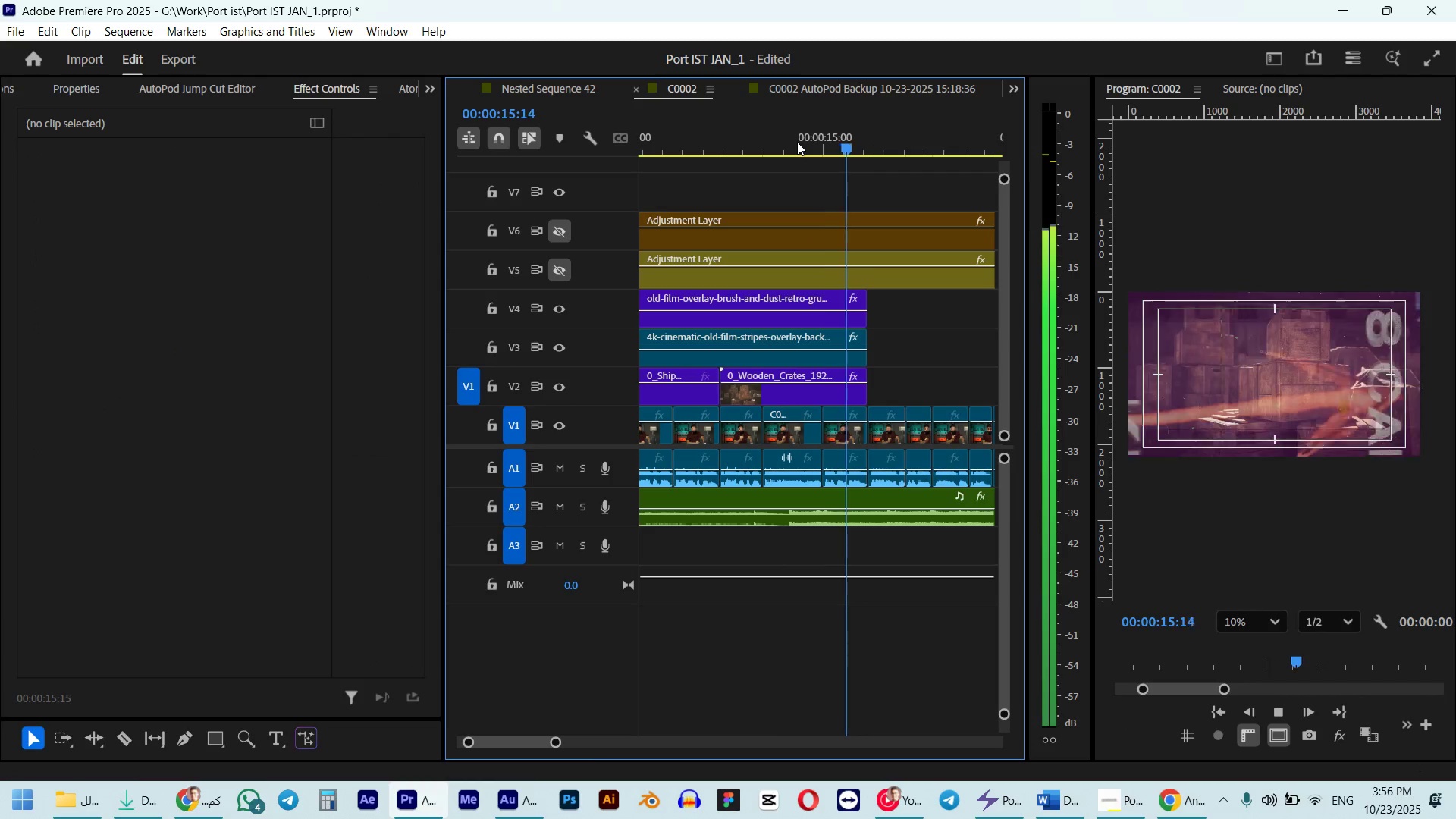 
key(Space)
 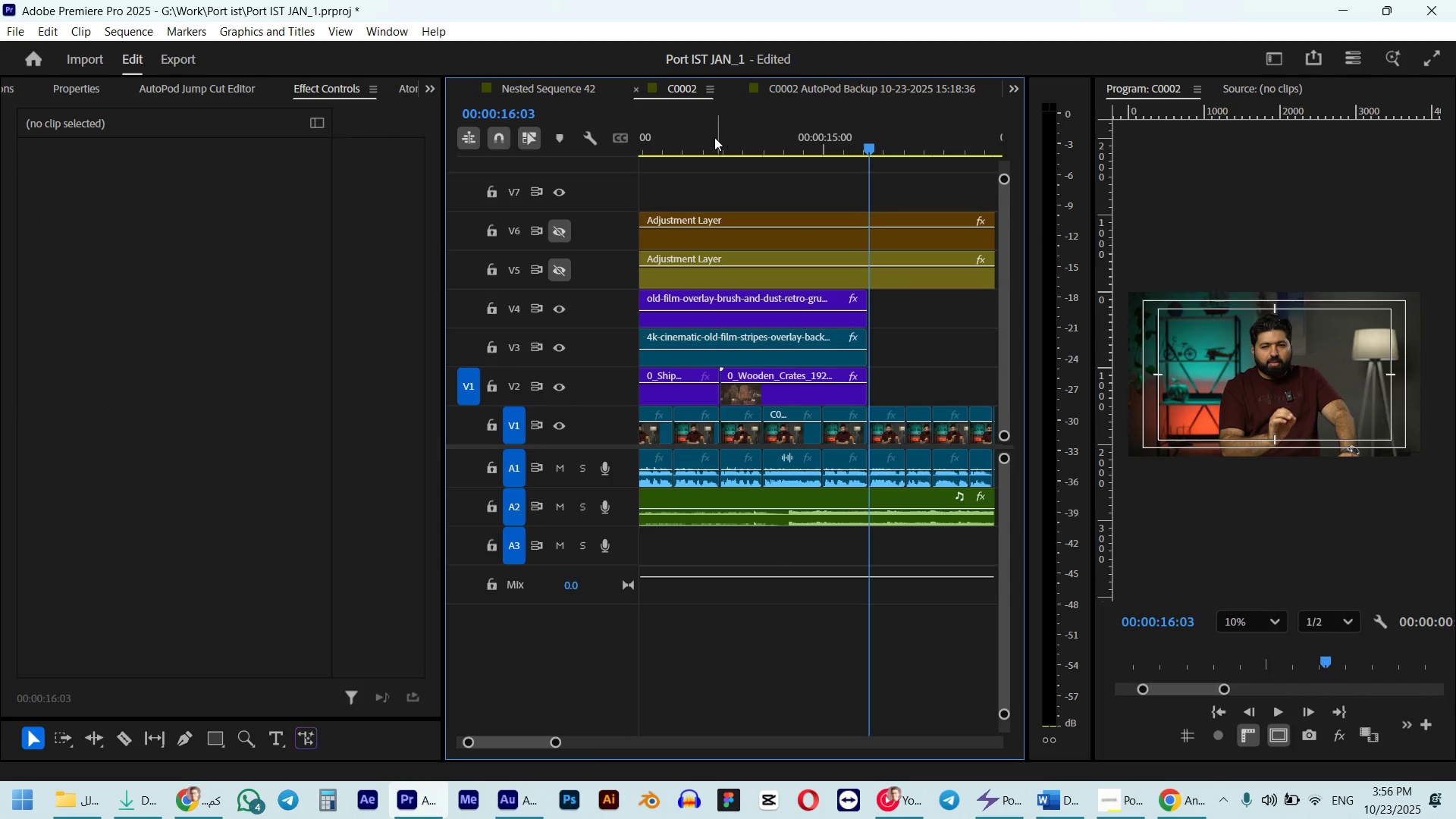 
left_click([702, 140])
 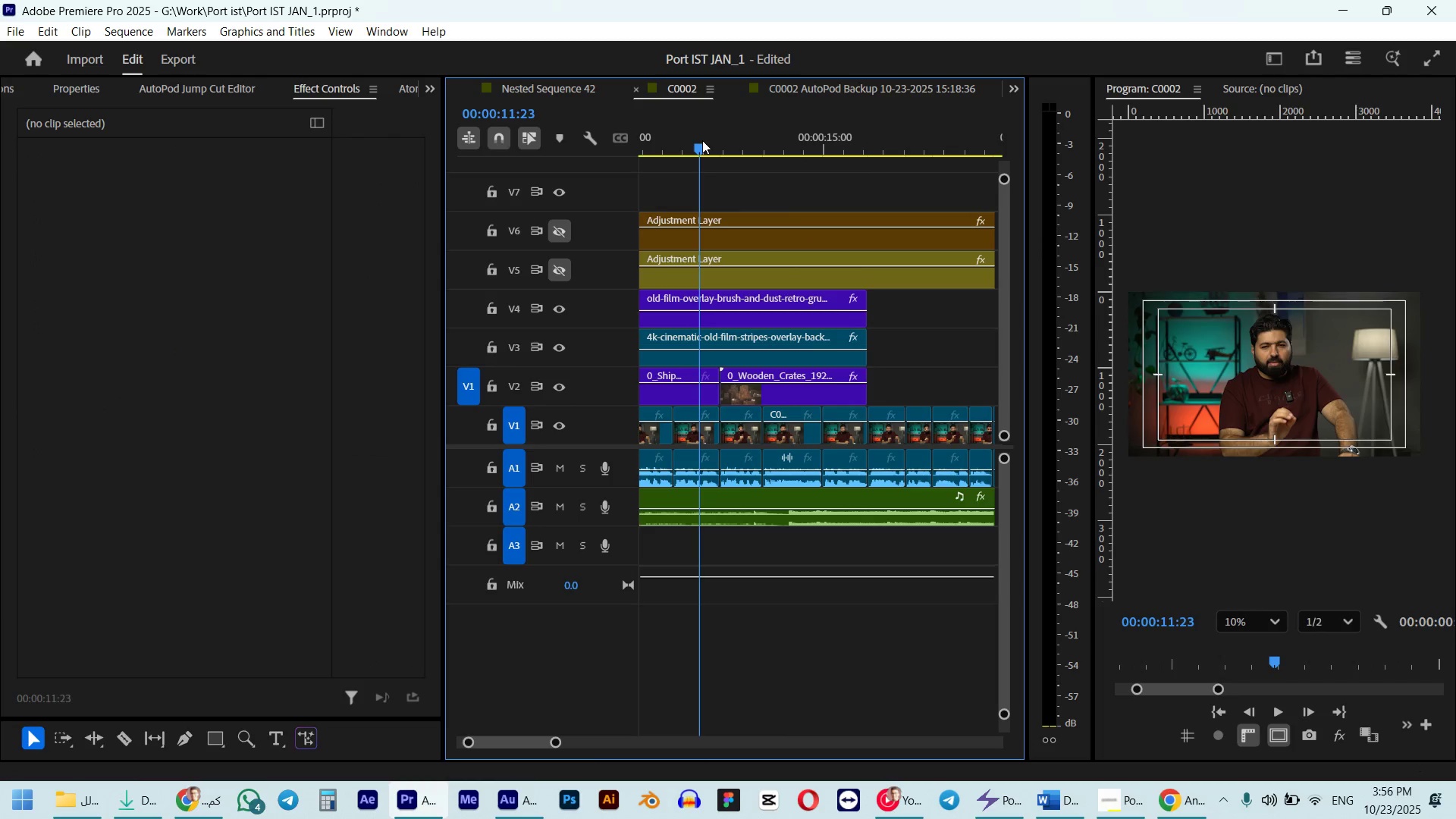 
key(Space)
 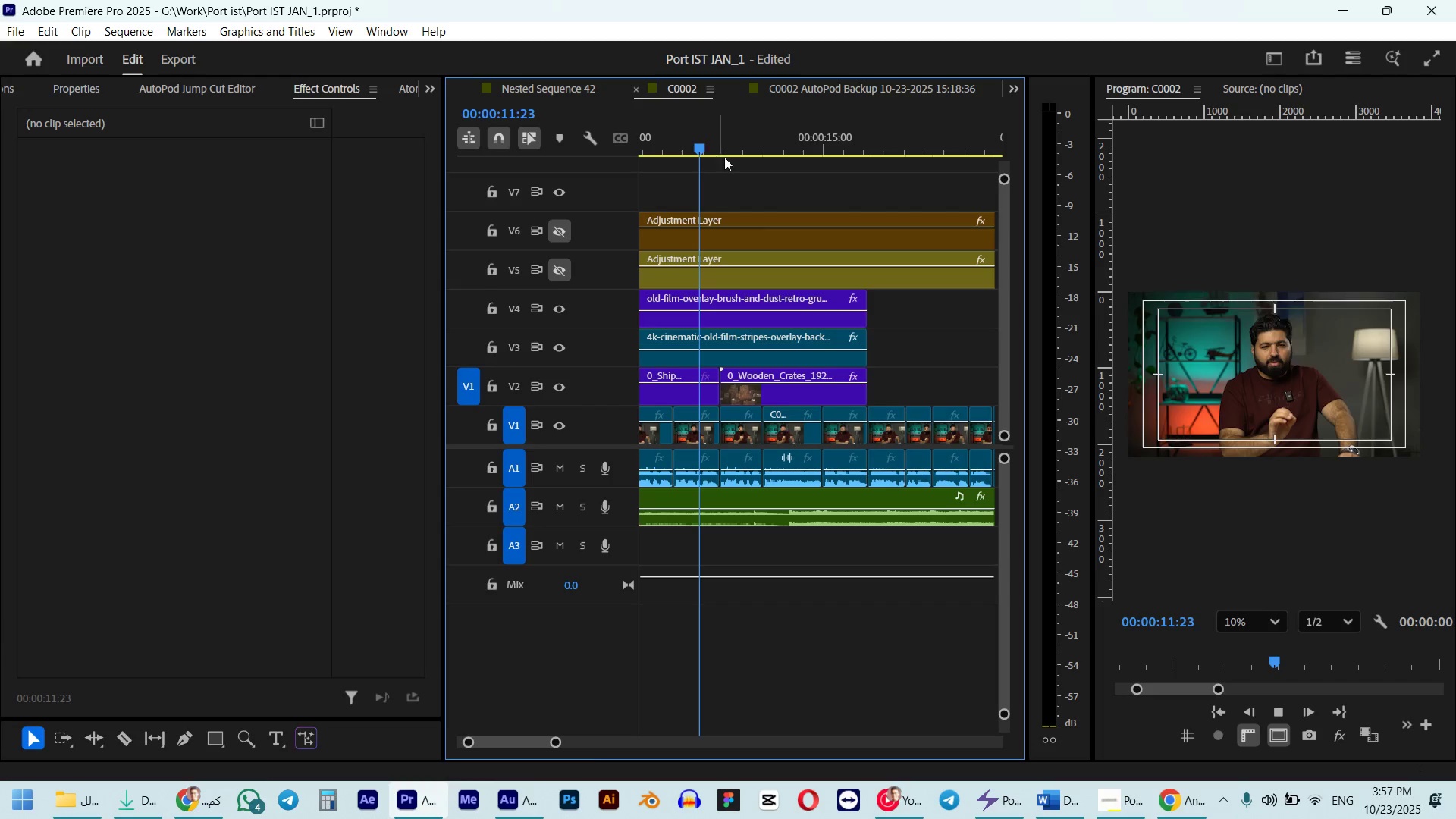 
scroll: coordinate [777, 190], scroll_direction: up, amount: 3.0
 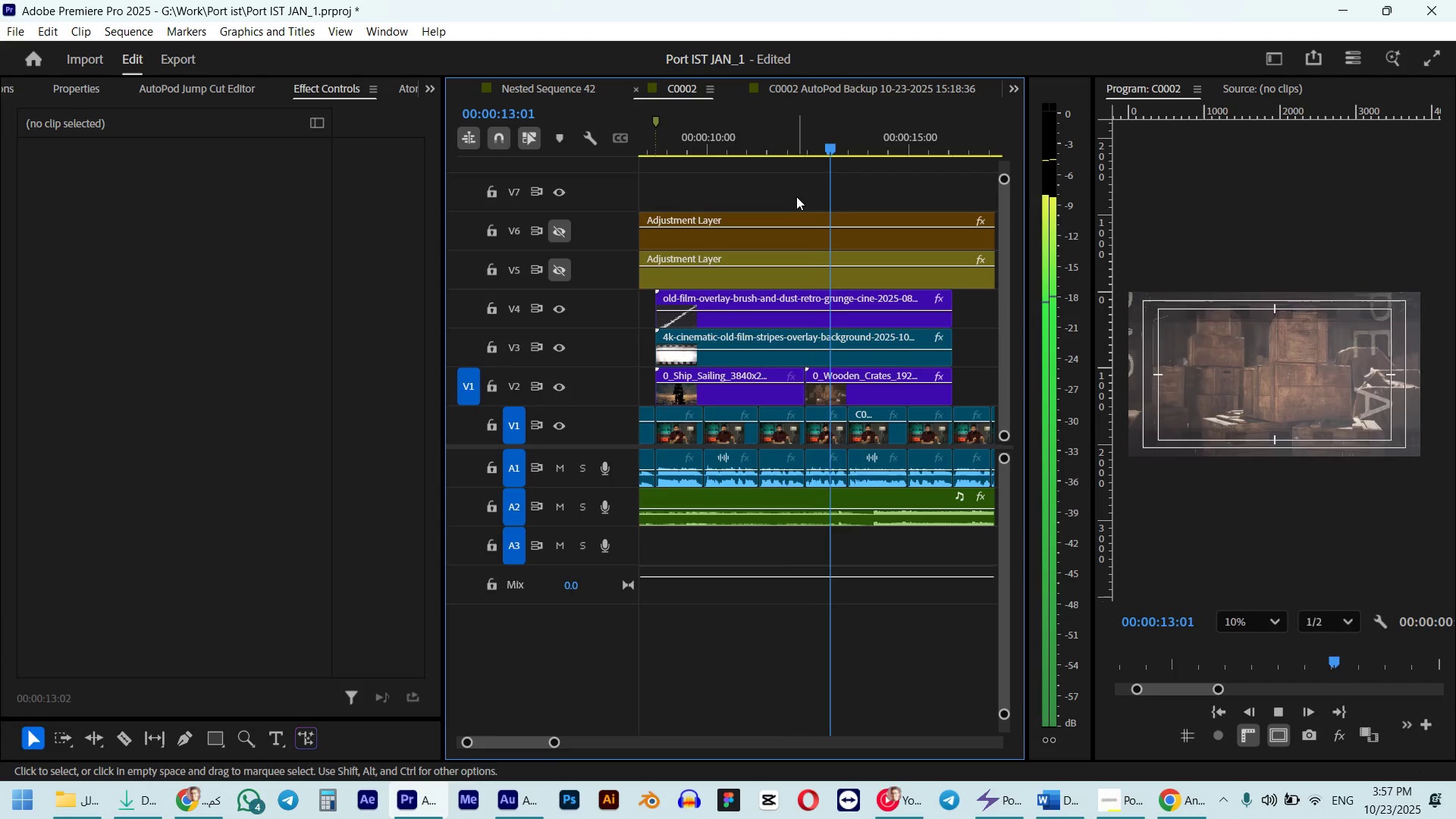 
key(Space)
 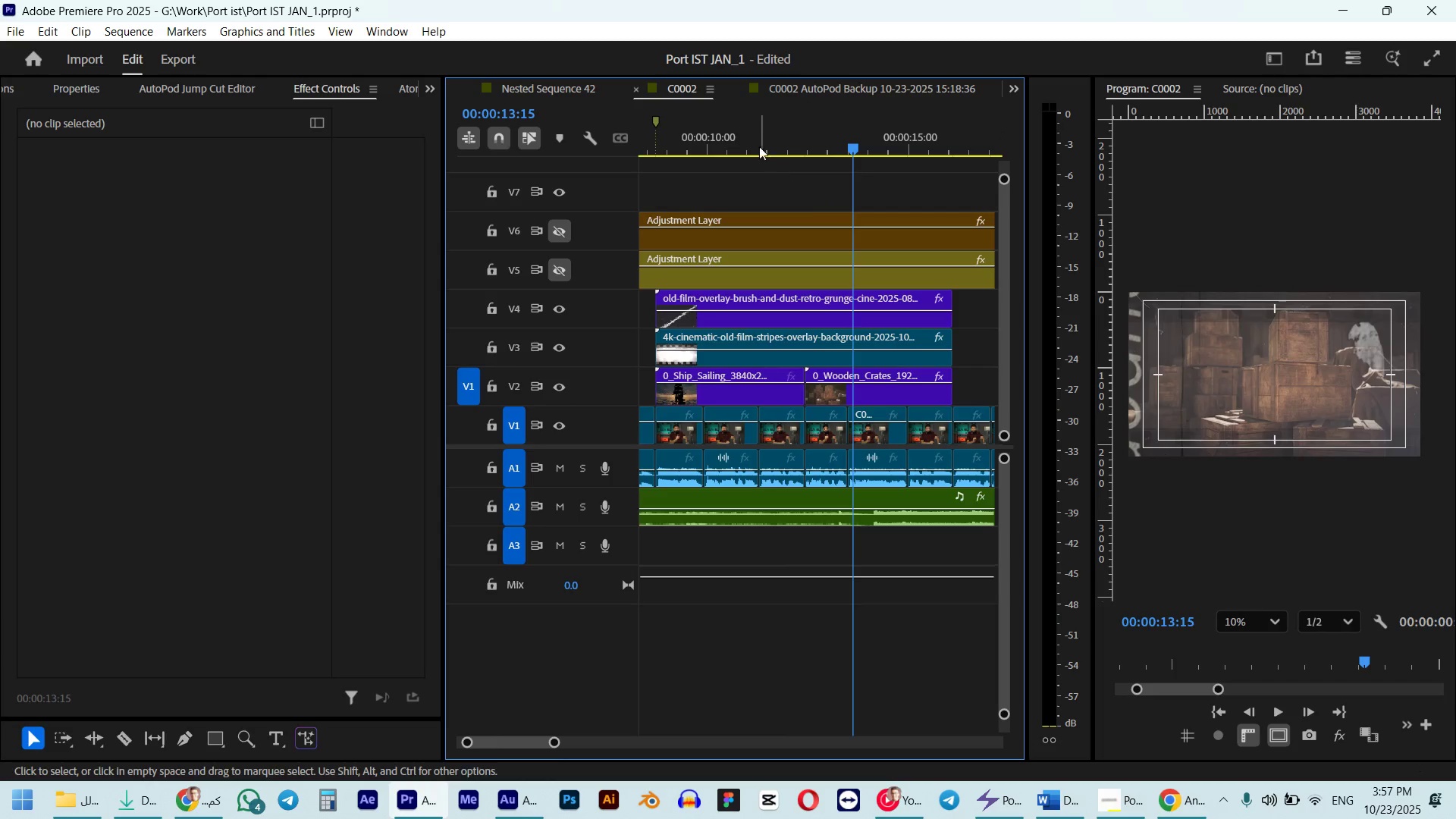 
left_click([751, 137])
 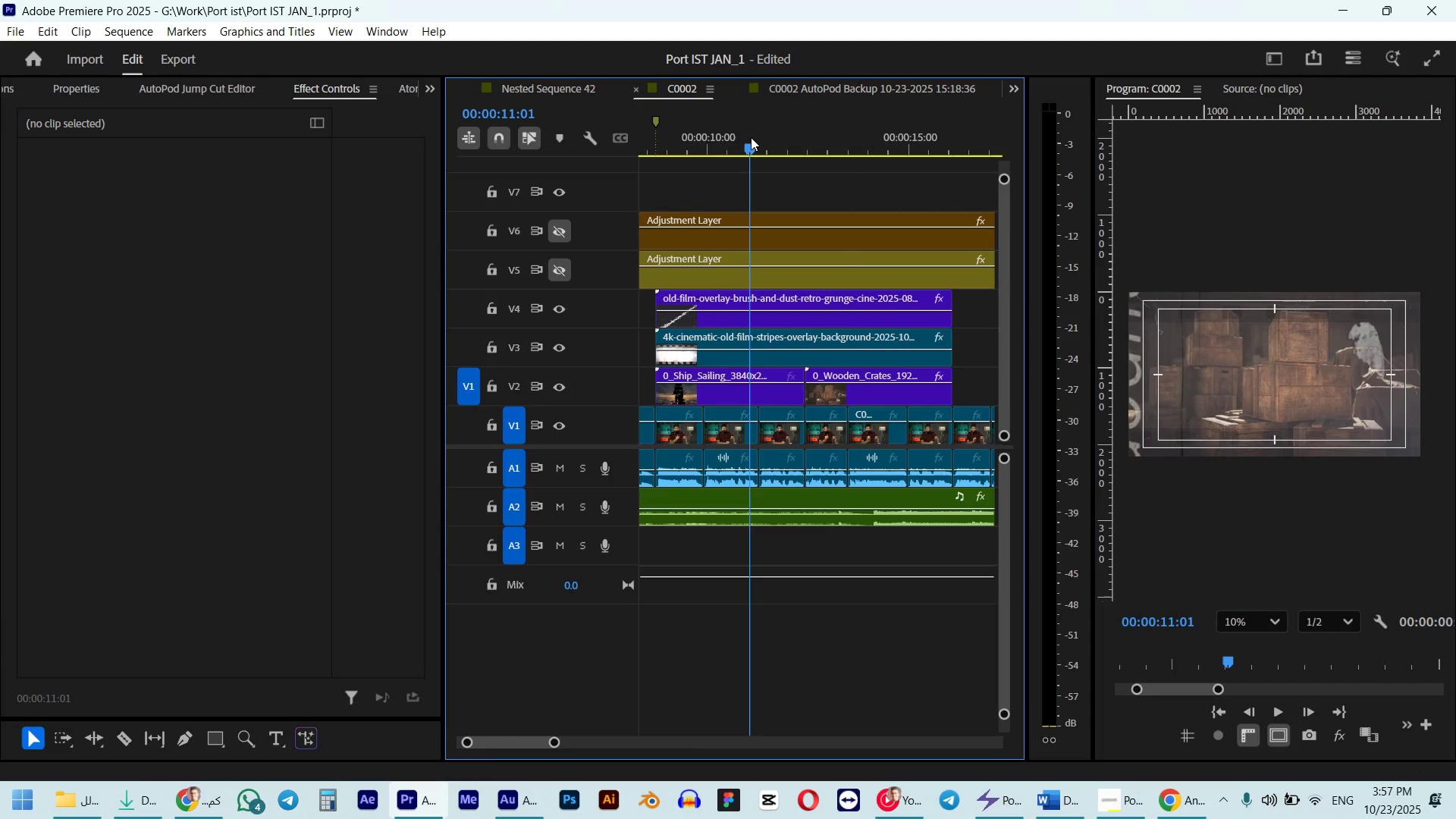 
key(Space)
 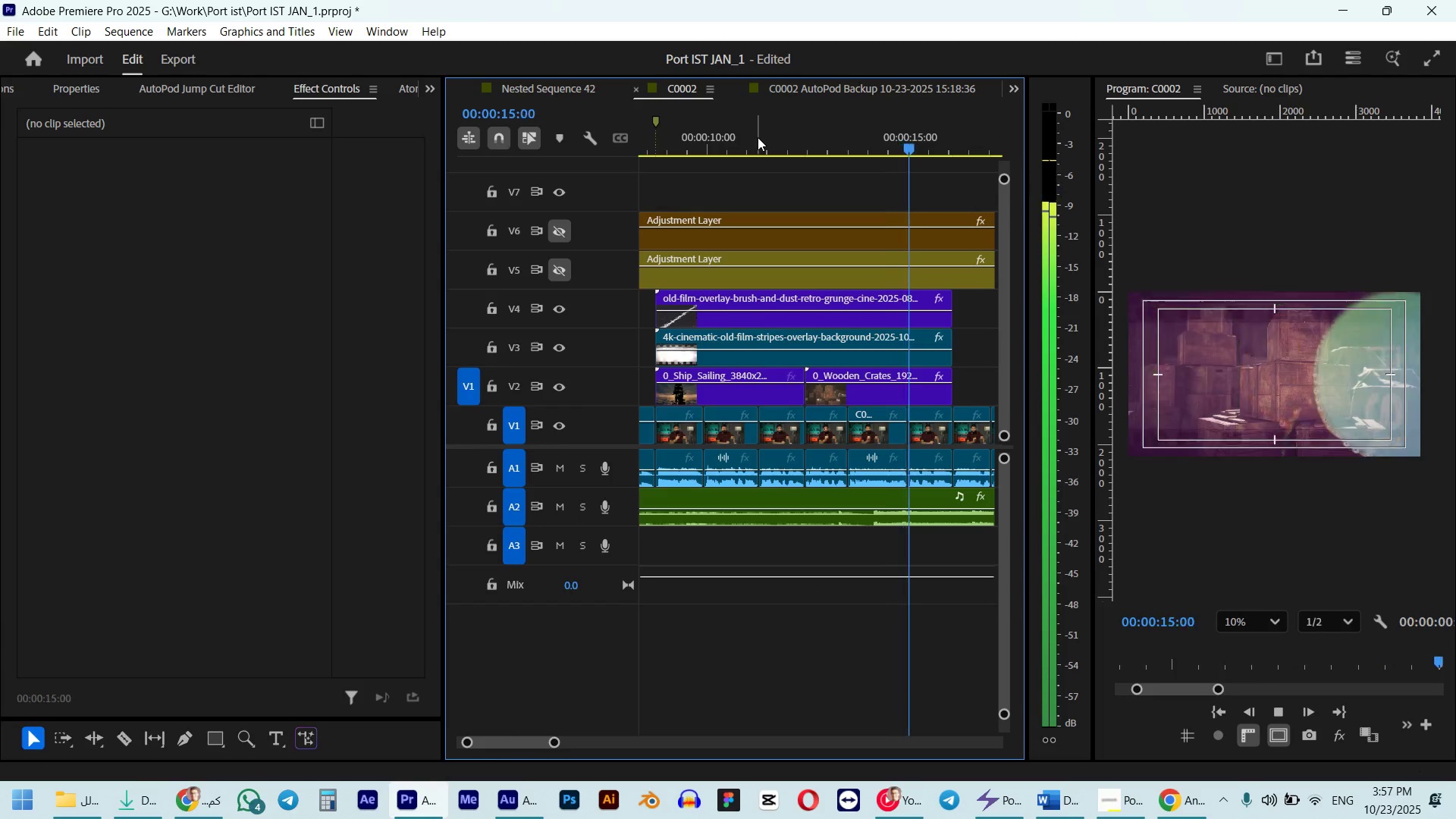 
wait(6.22)
 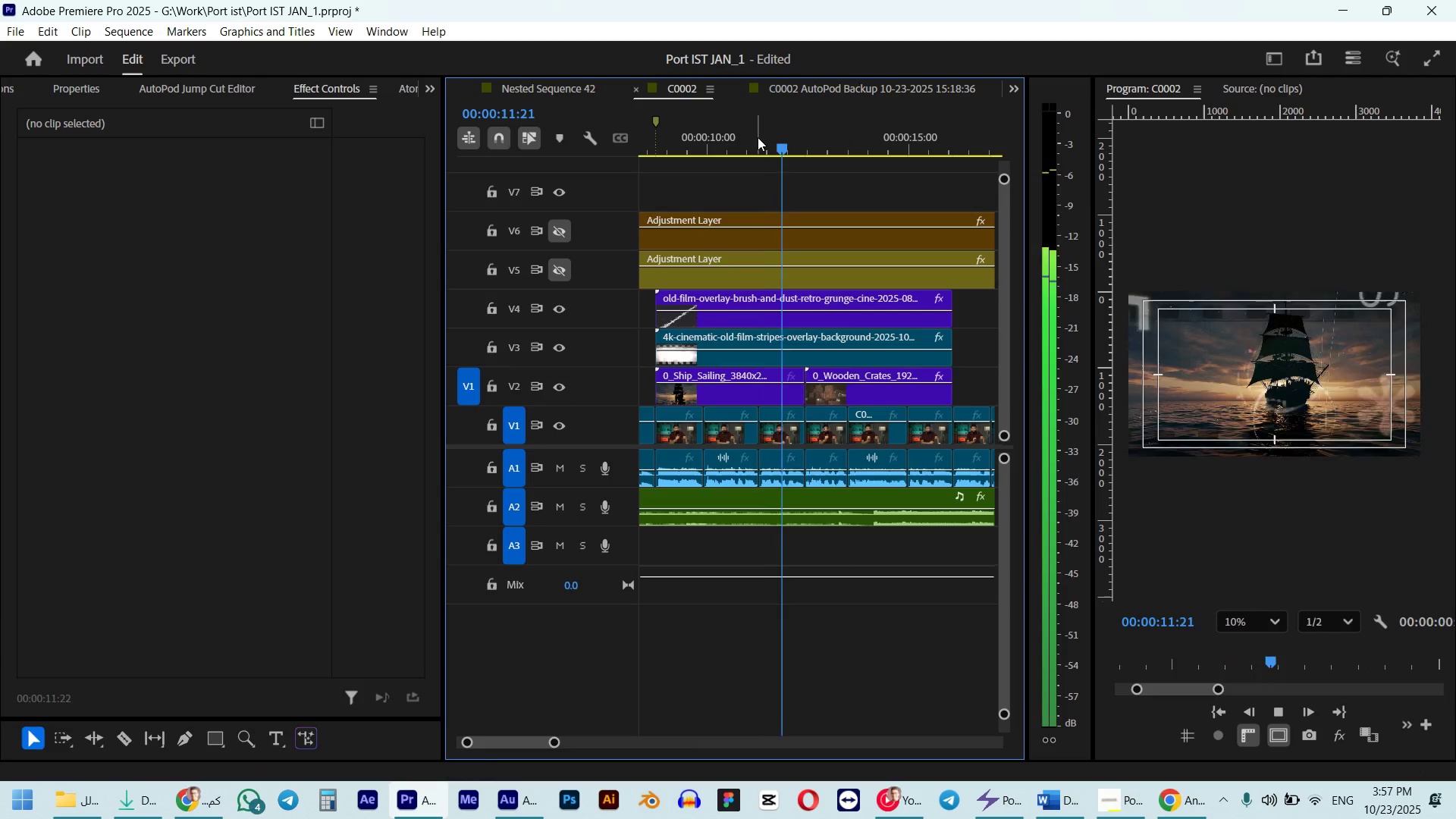 
key(Space)
 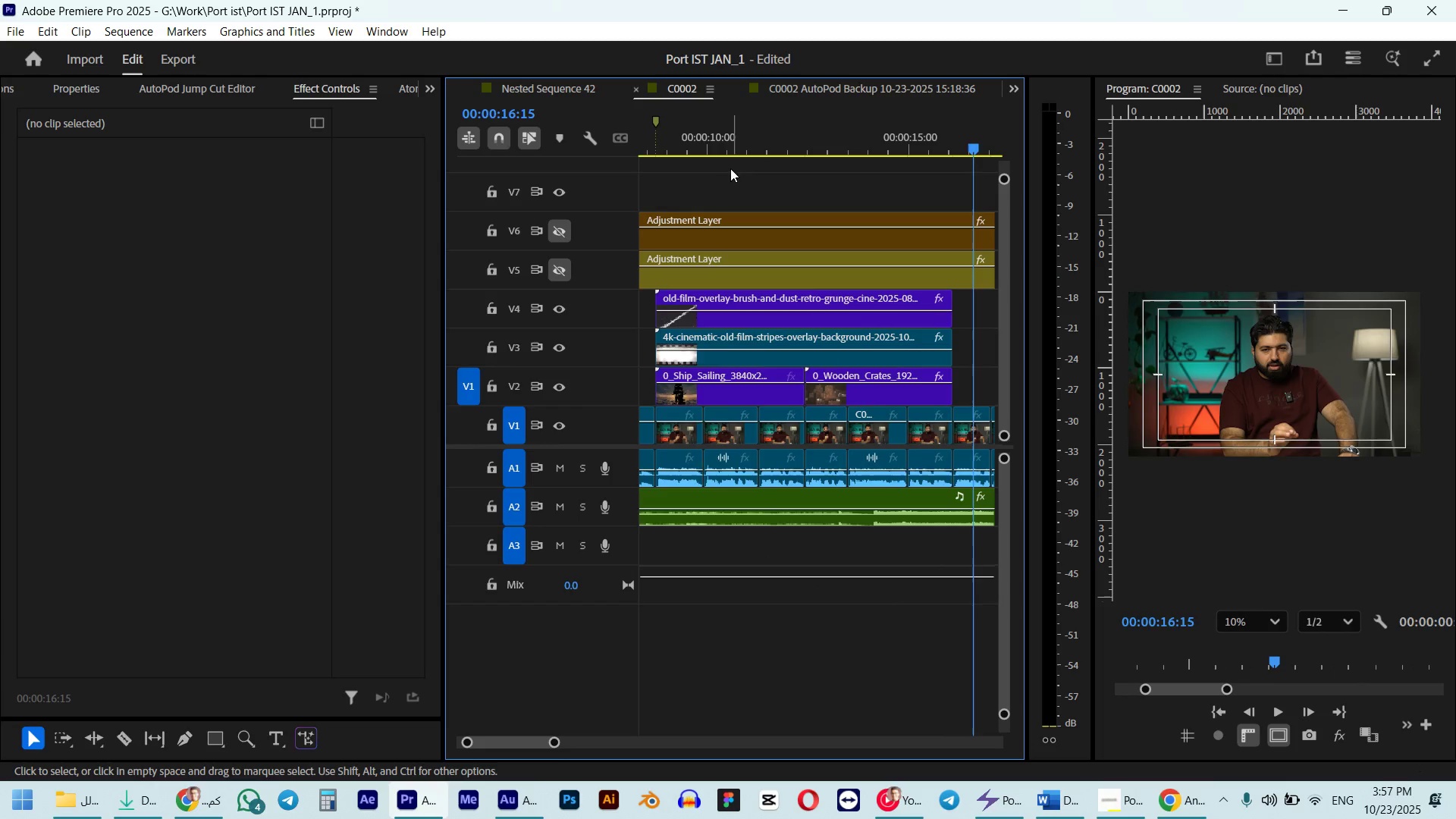 
scroll: coordinate [731, 184], scroll_direction: up, amount: 3.0
 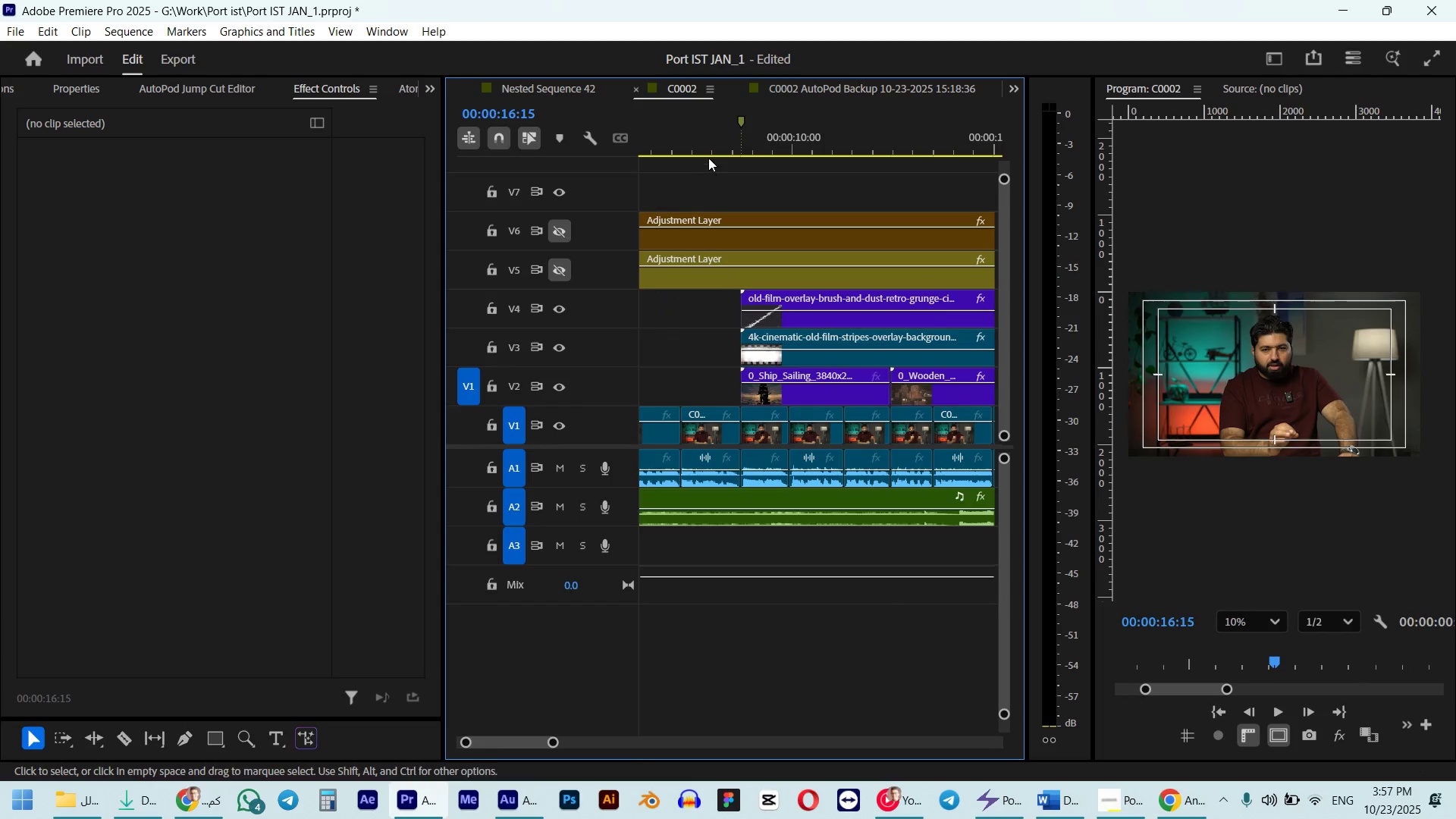 
left_click([715, 142])
 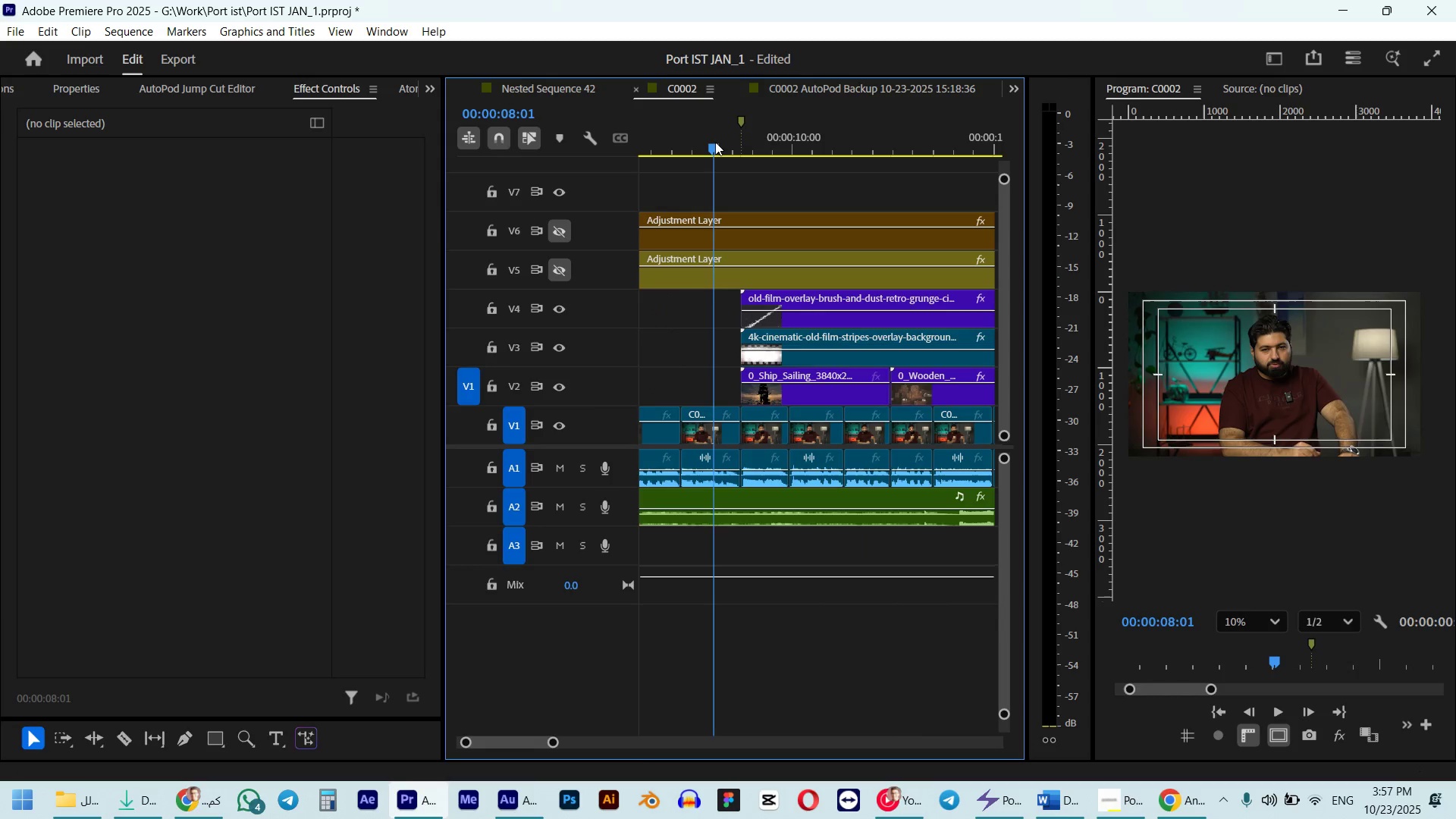 
key(Space)
 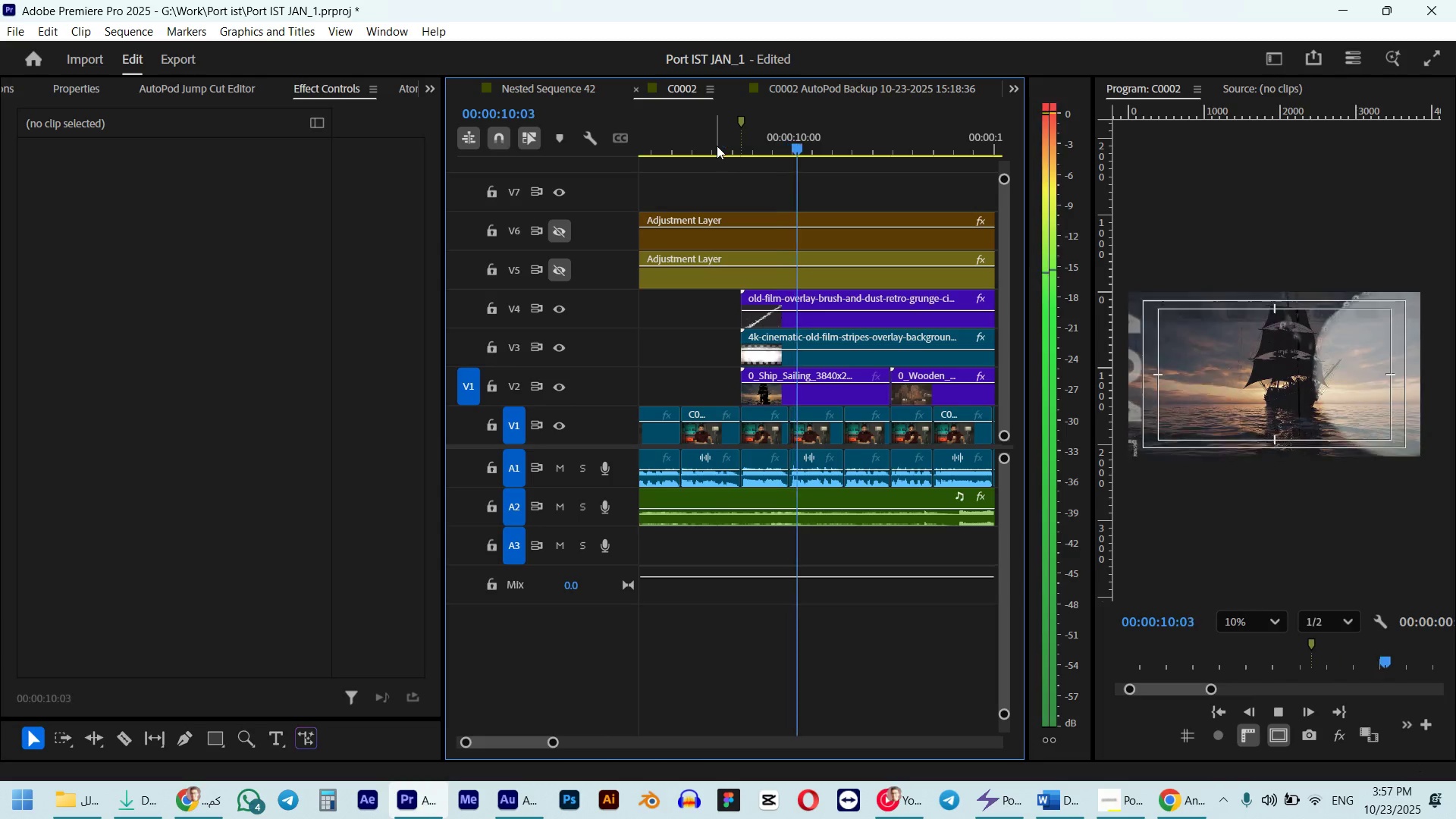 
key(Space)
 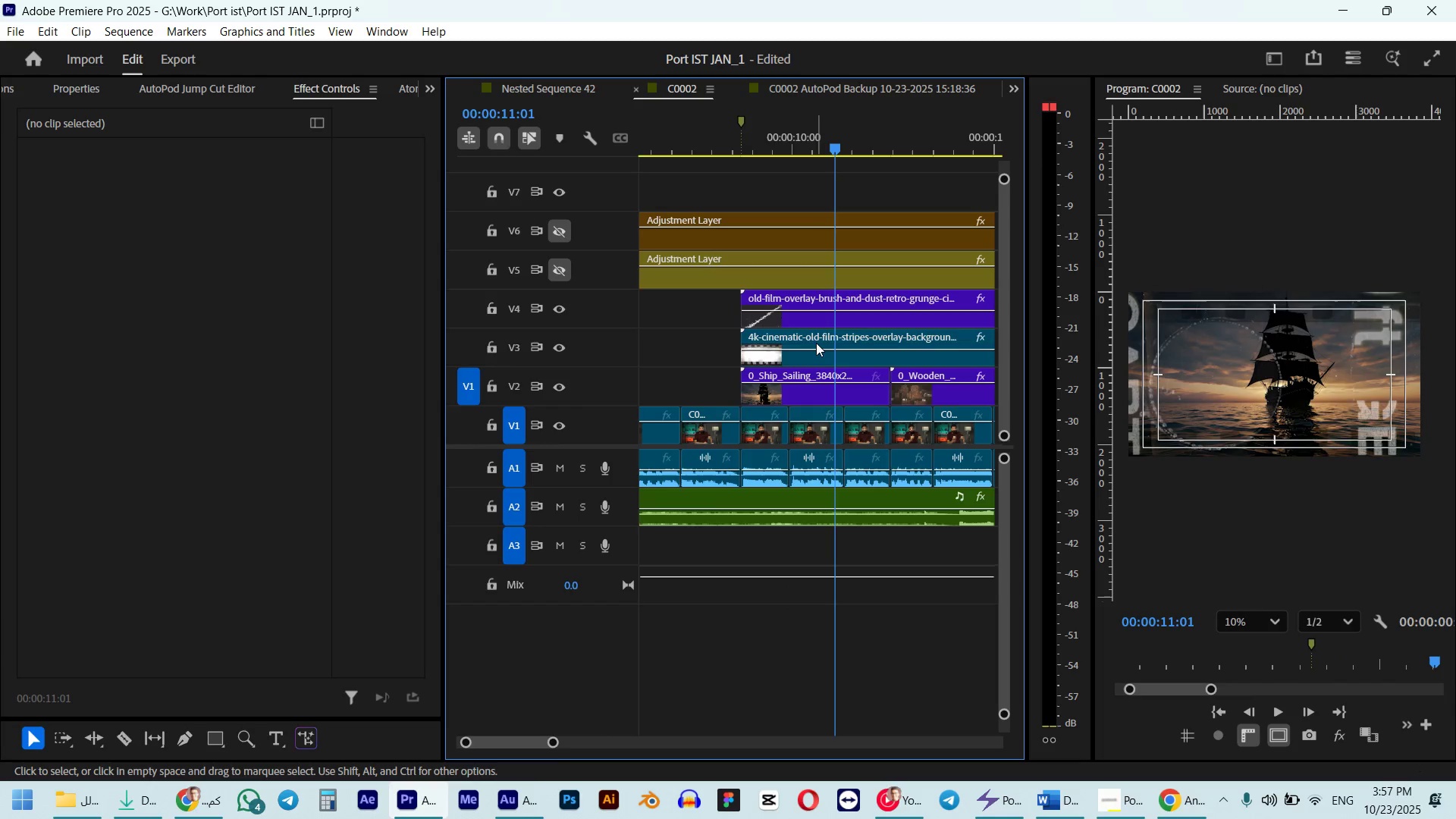 
left_click([816, 343])
 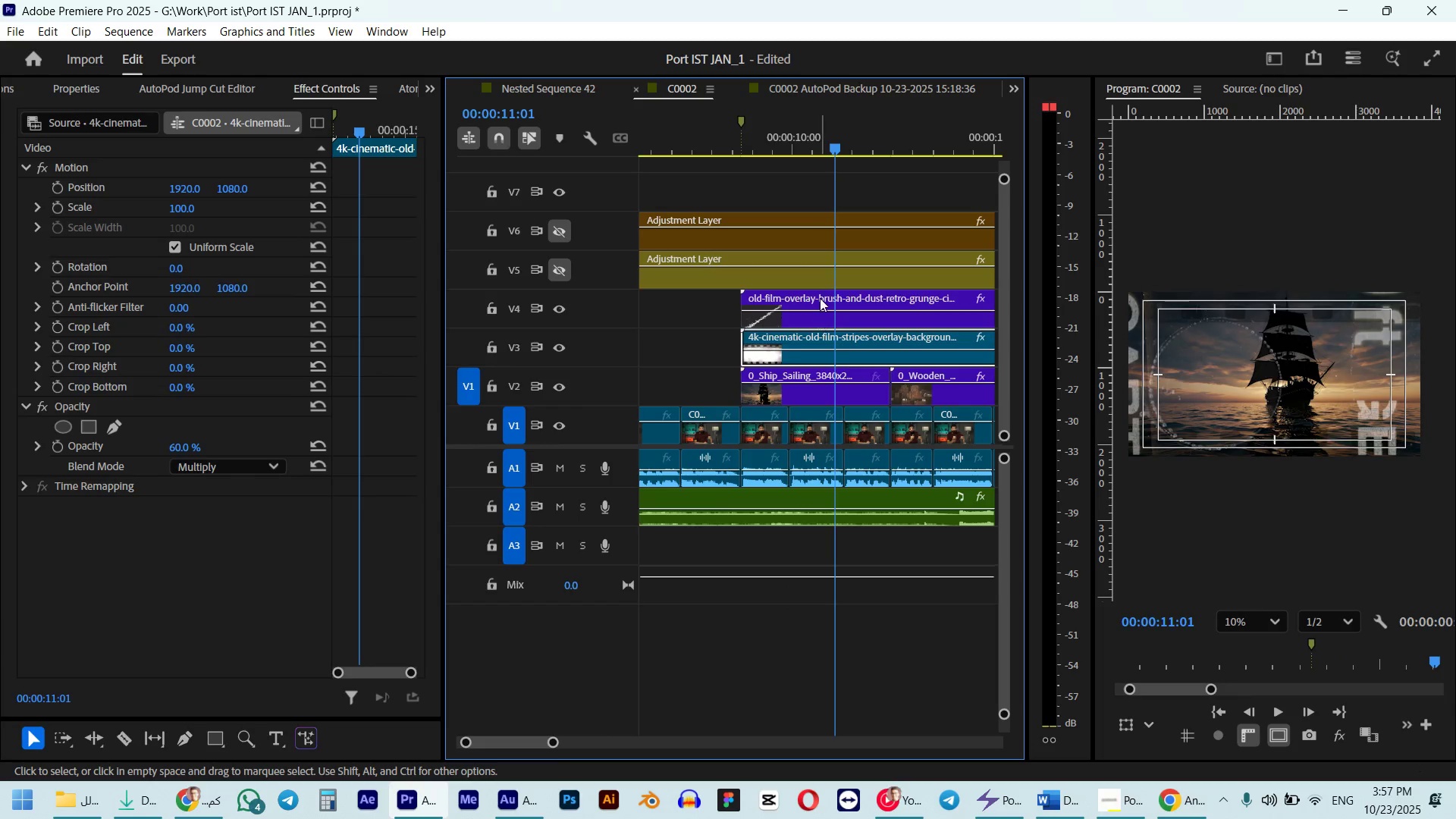 
left_click([817, 314])
 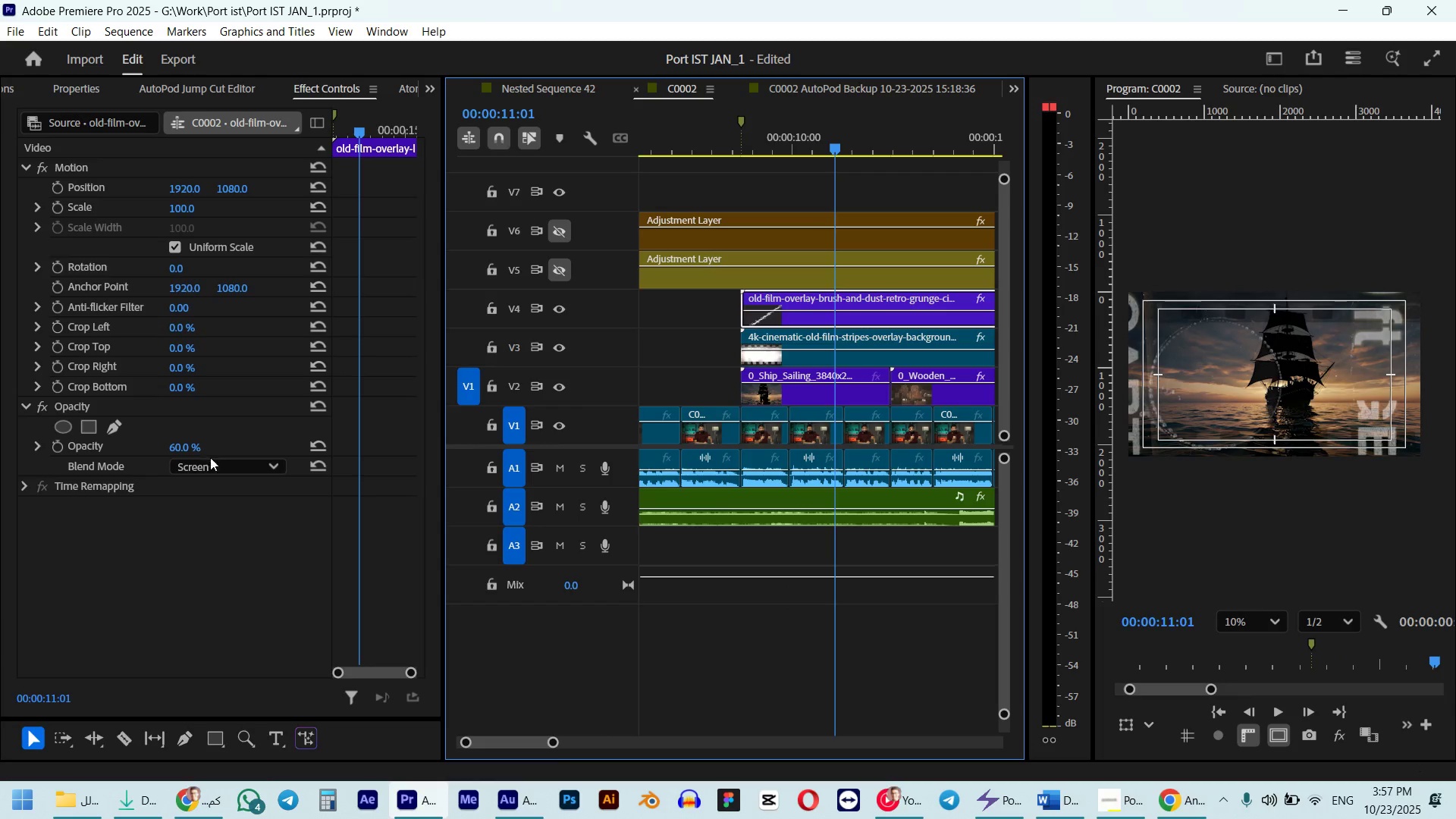 
left_click([193, 444])
 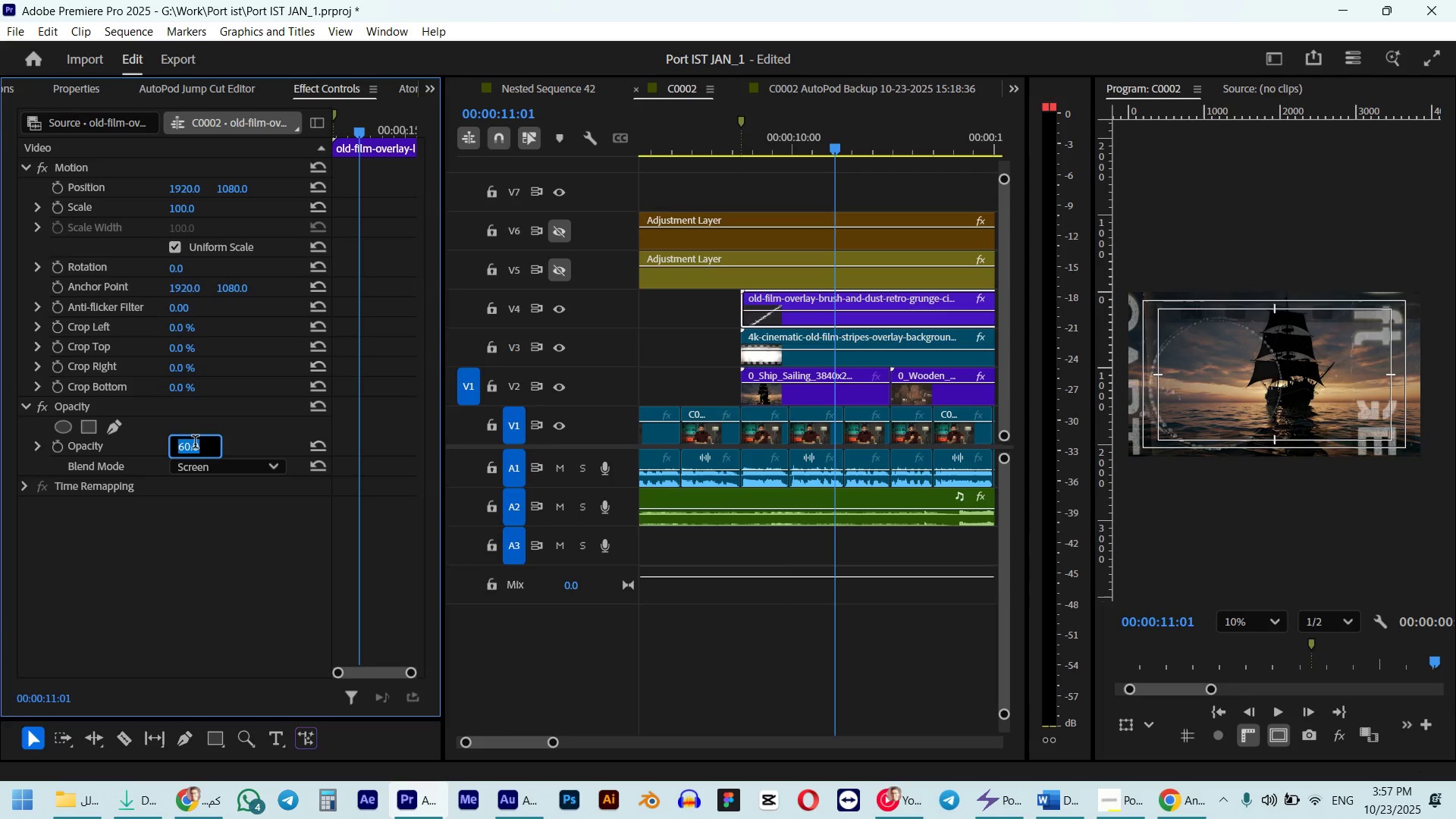 
key(Numpad3)
 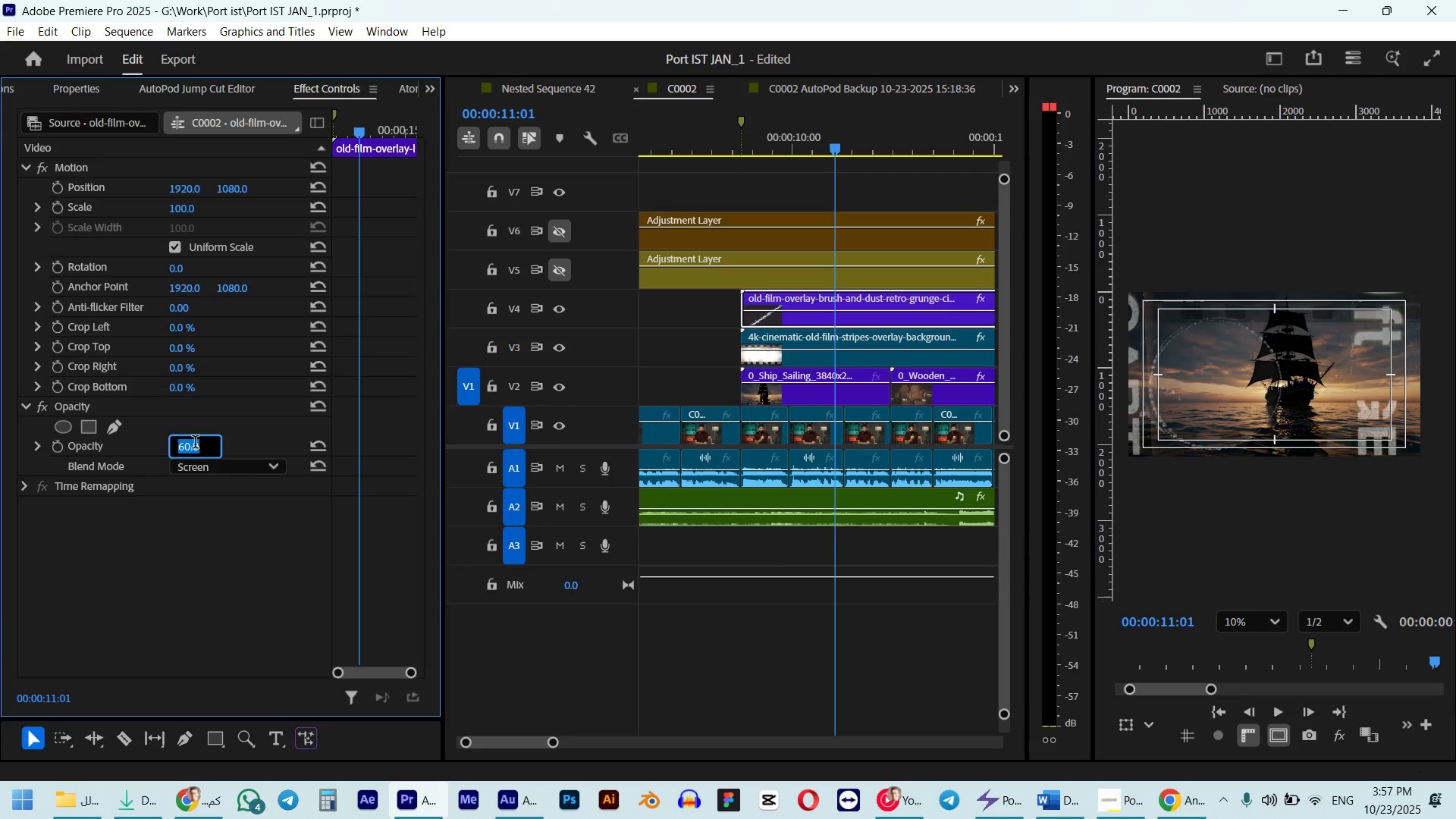 
key(Numpad0)
 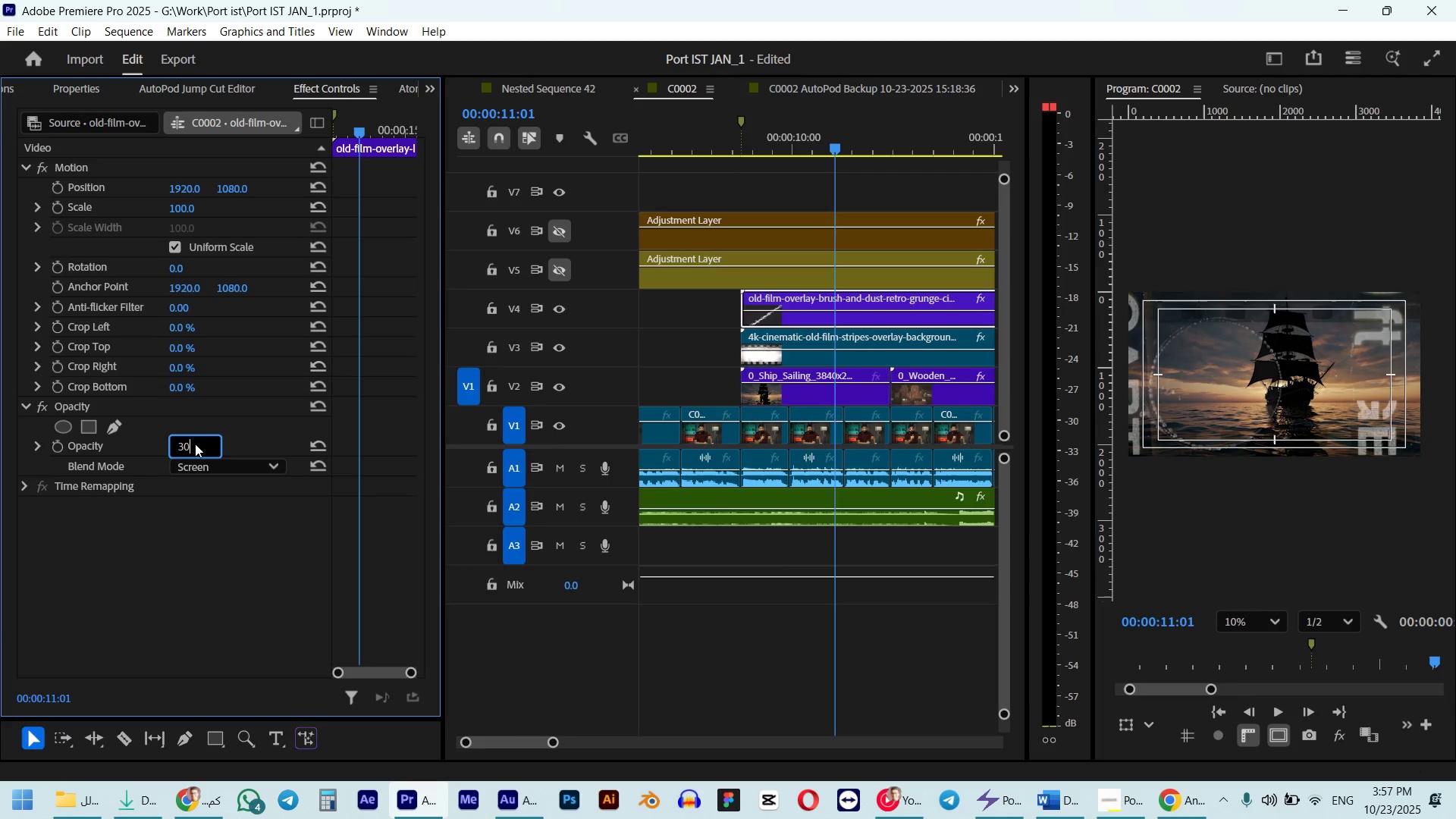 
key(NumpadEnter)
 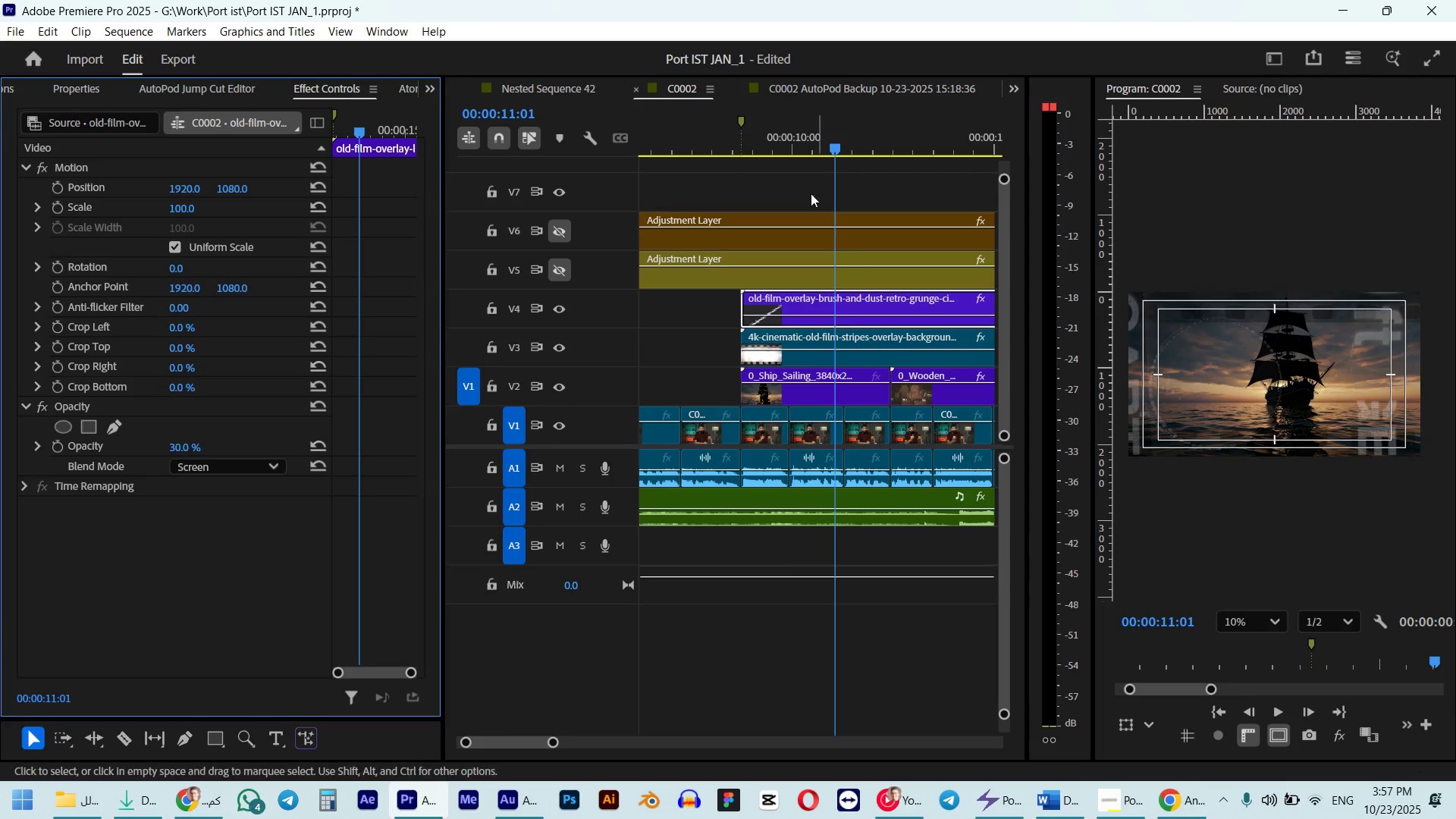 
left_click([740, 136])
 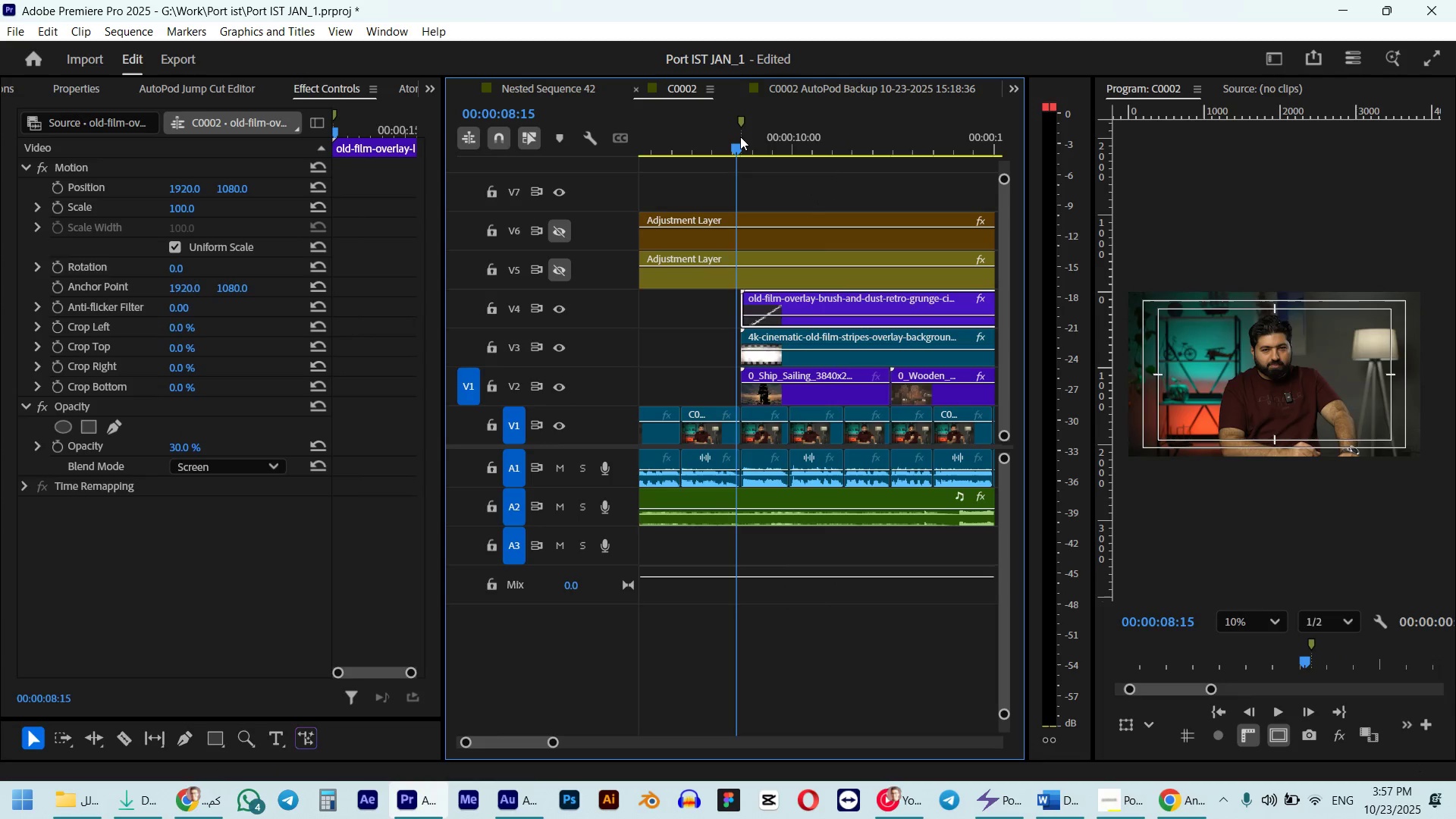 
key(Space)
 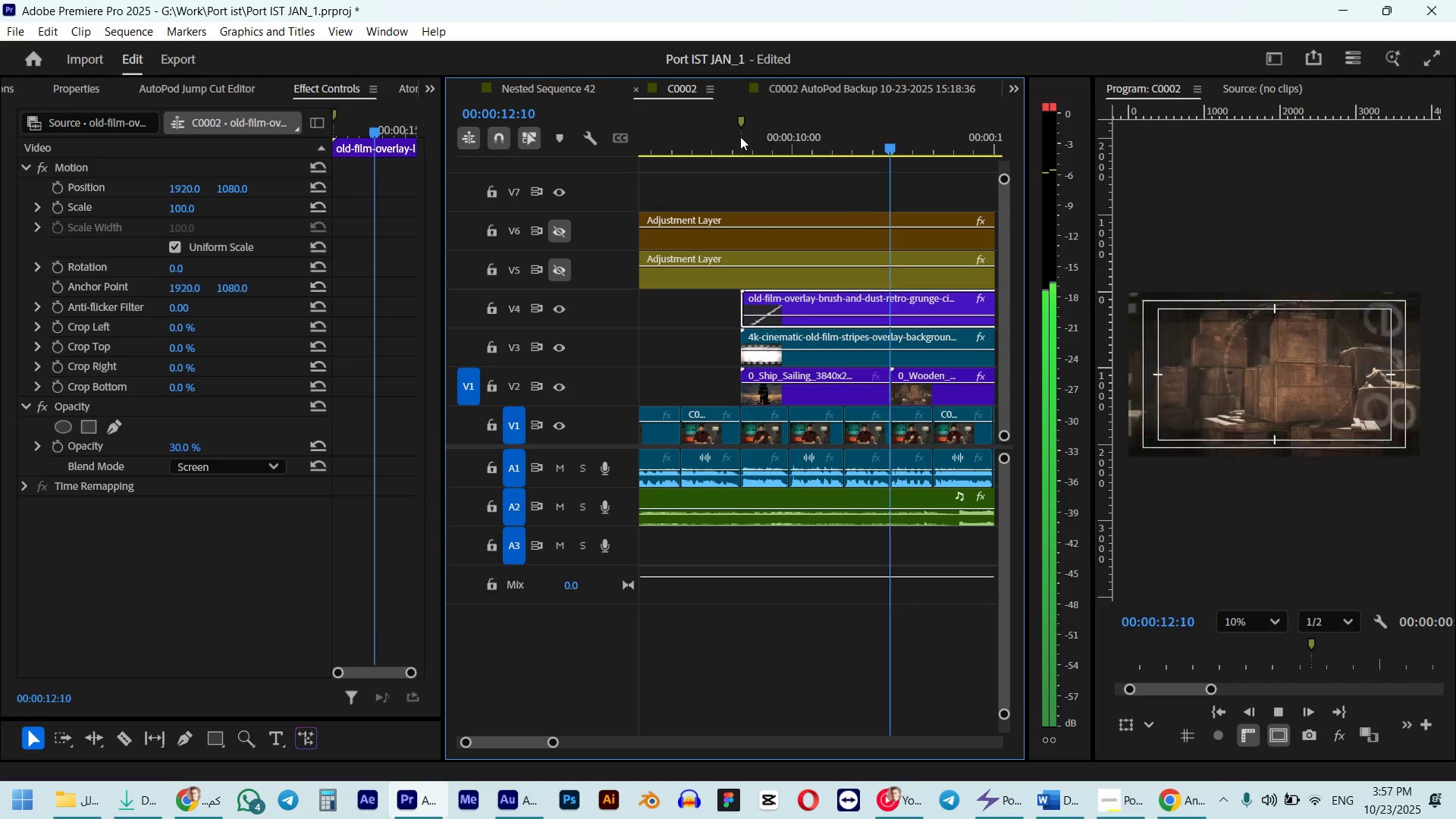 
wait(5.33)
 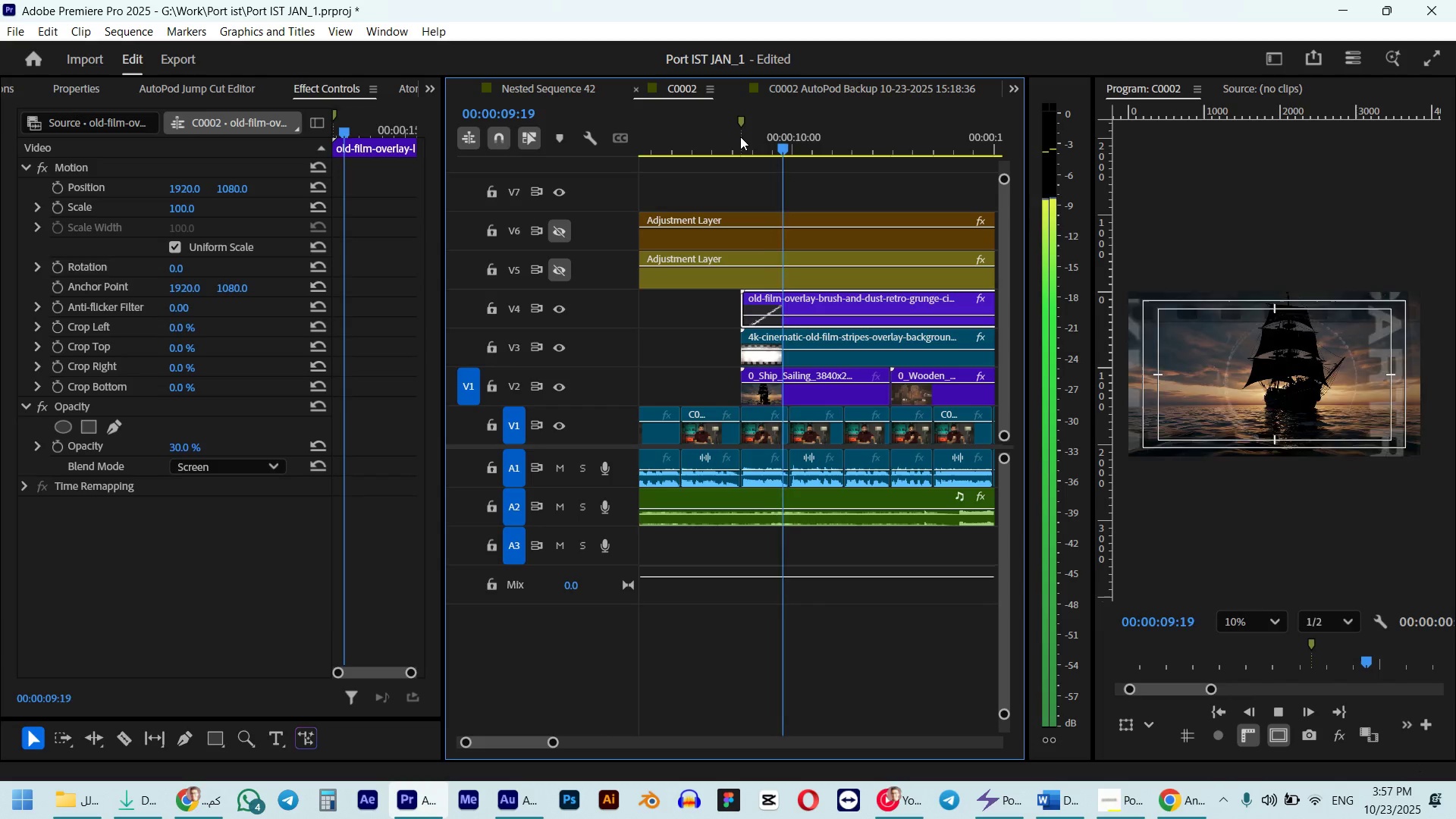 
scroll: coordinate [776, 206], scroll_direction: down, amount: 4.0
 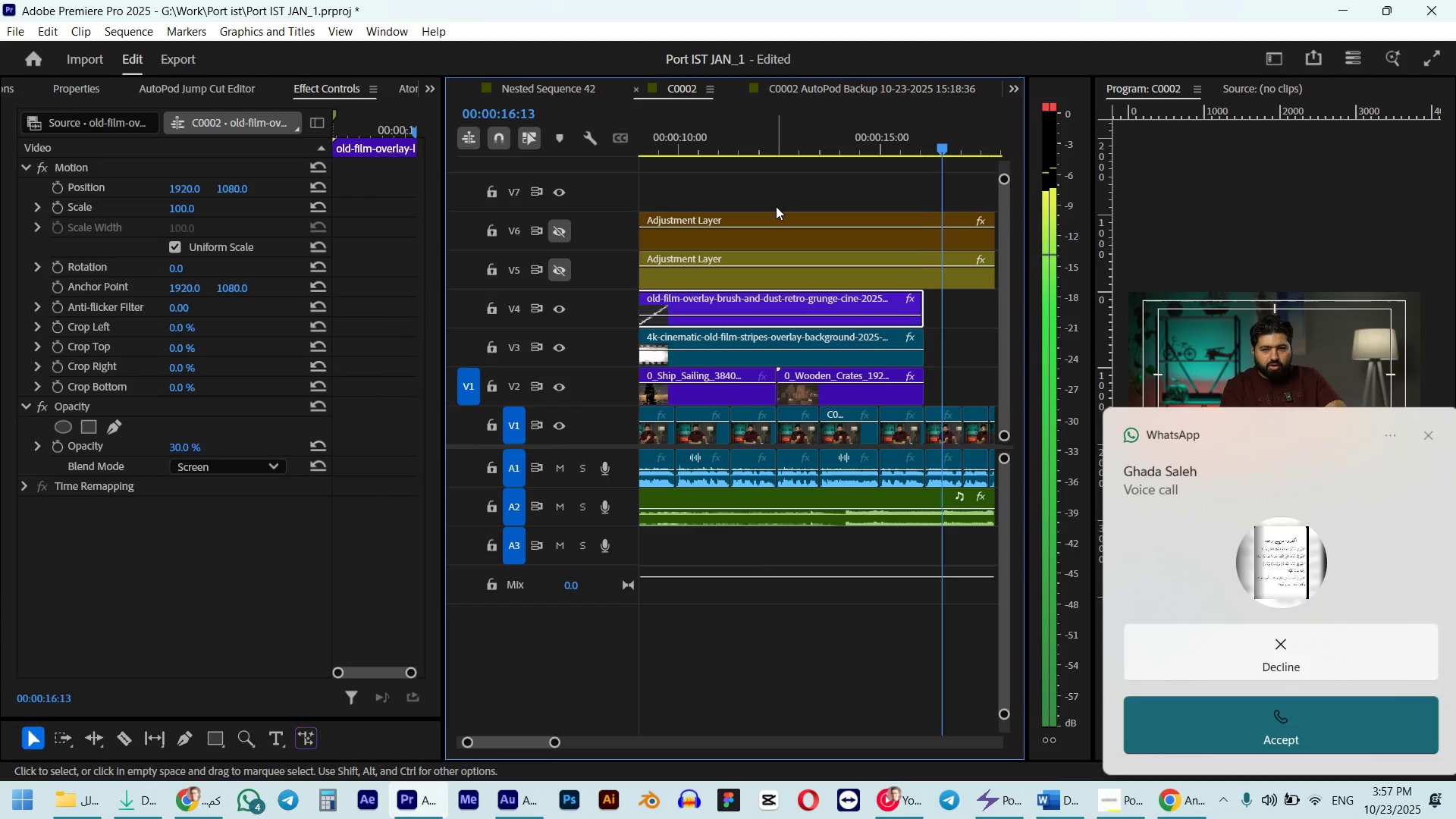 
key(Space)
 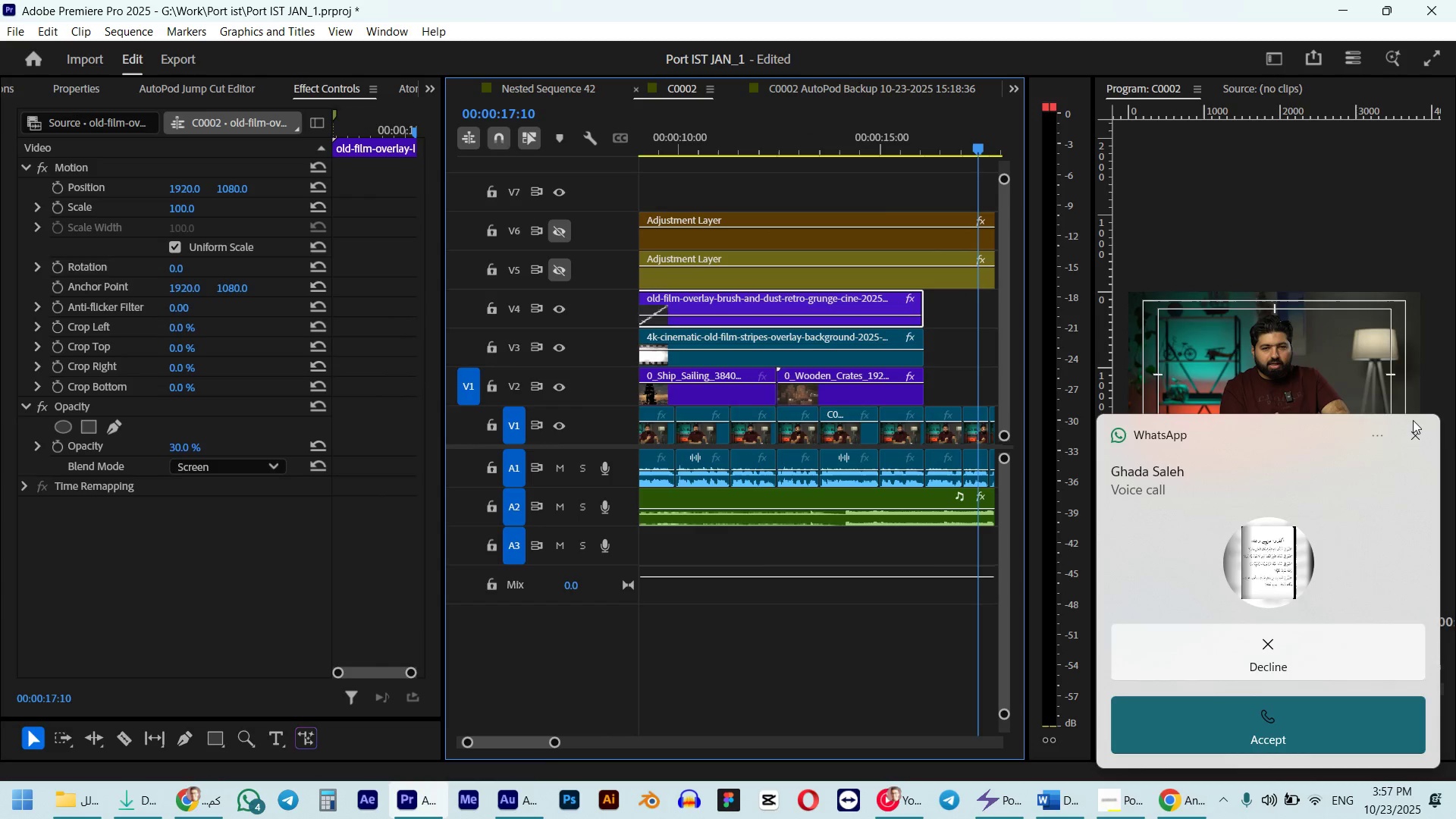 
left_click([1413, 433])
 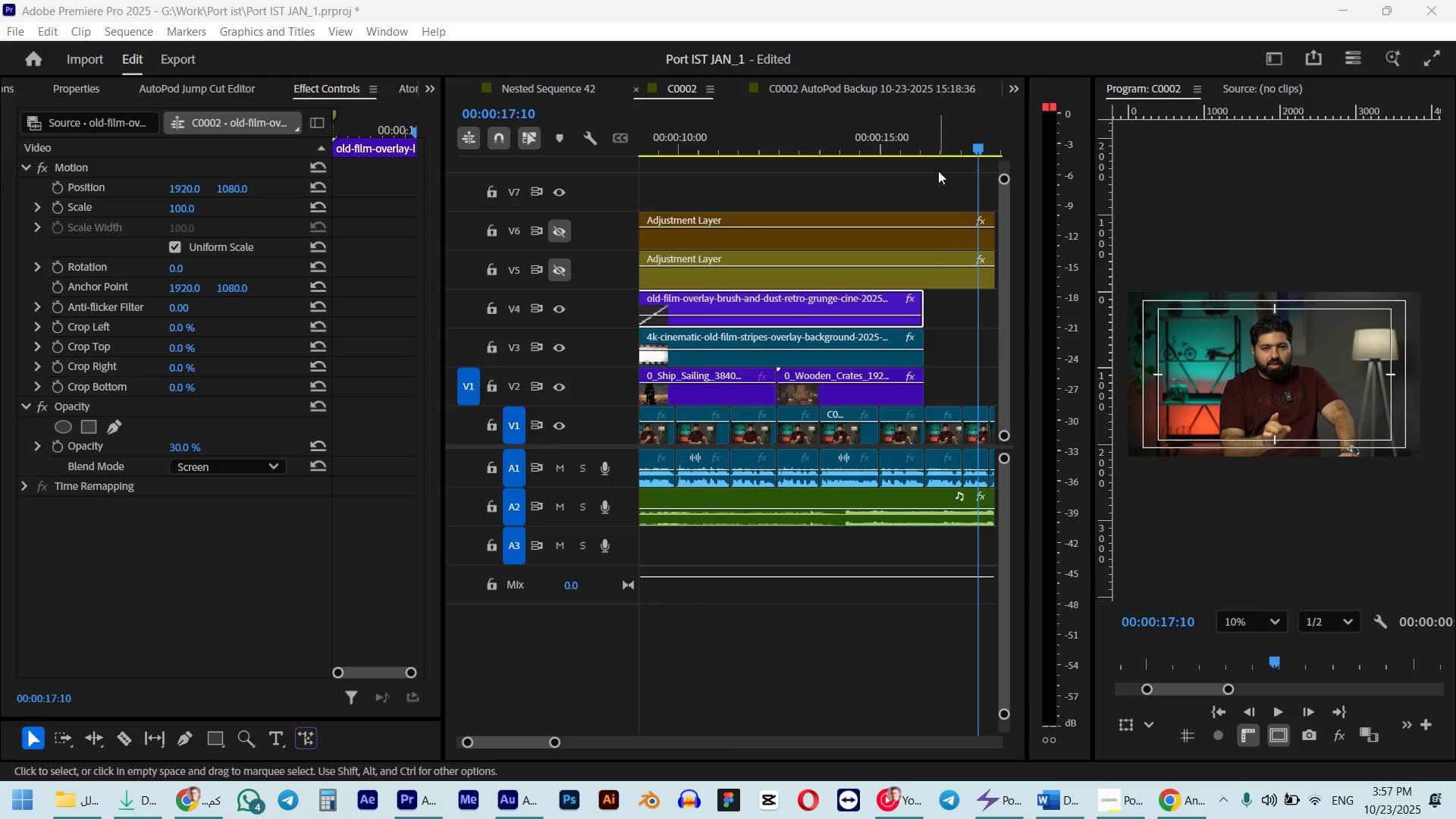 
hold_key(key=ShiftLeft, duration=0.53)
left_click_drag(start_coordinate=[950, 132], to_coordinate=[922, 139])
 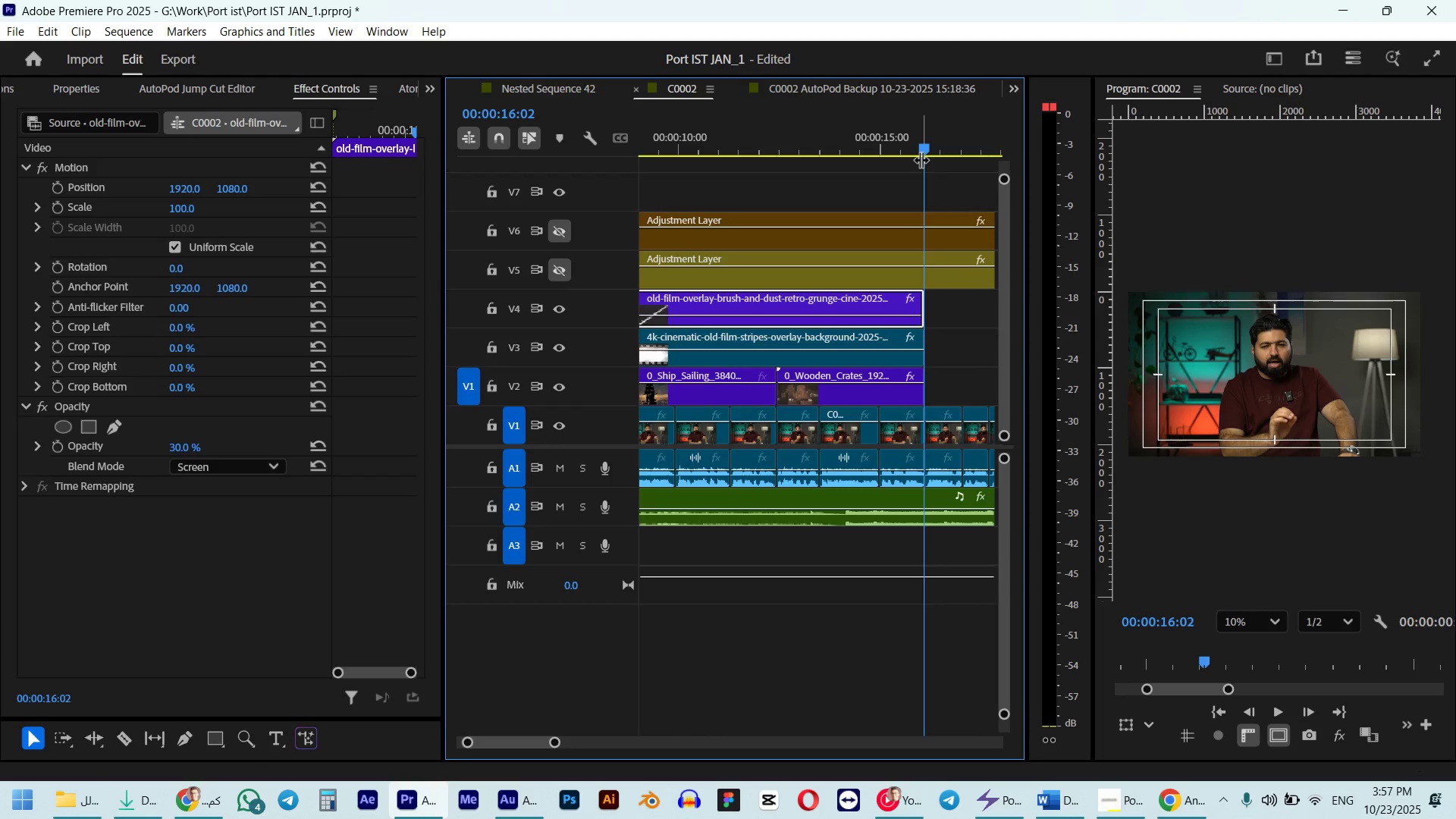 
key(Alt+AltLeft)
 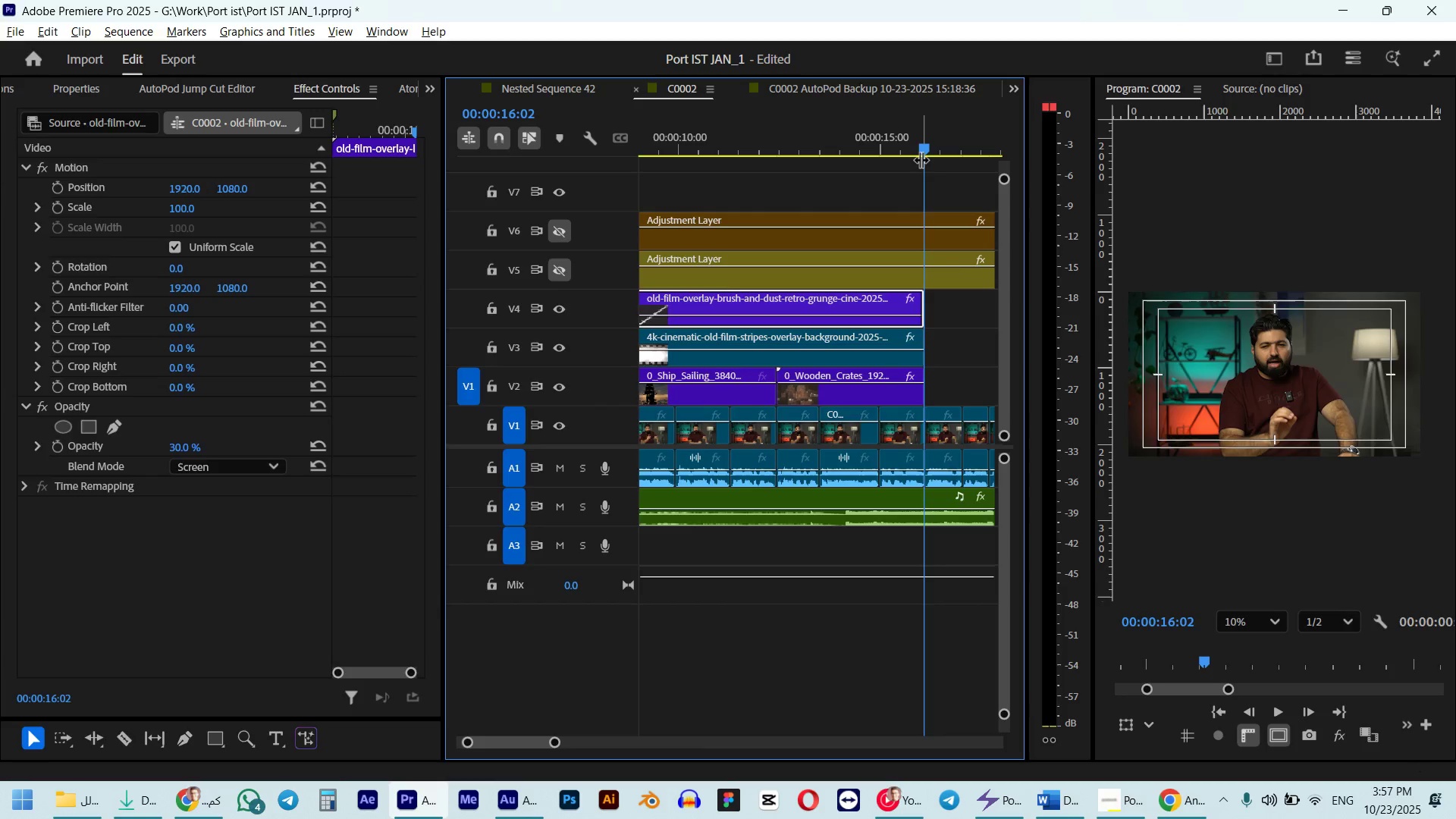 
key(Alt+Tab)
 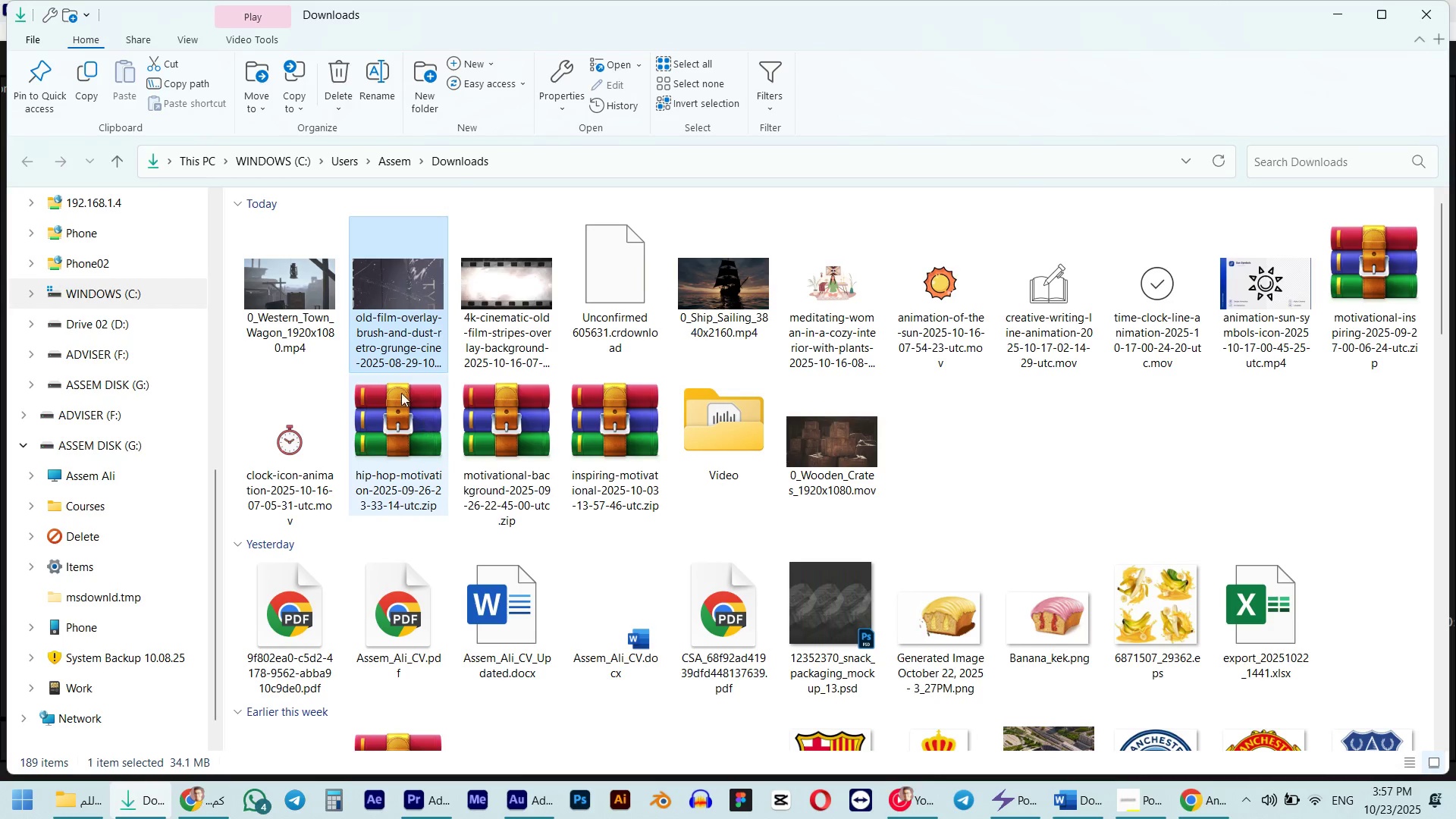 
double_click([306, 299])
 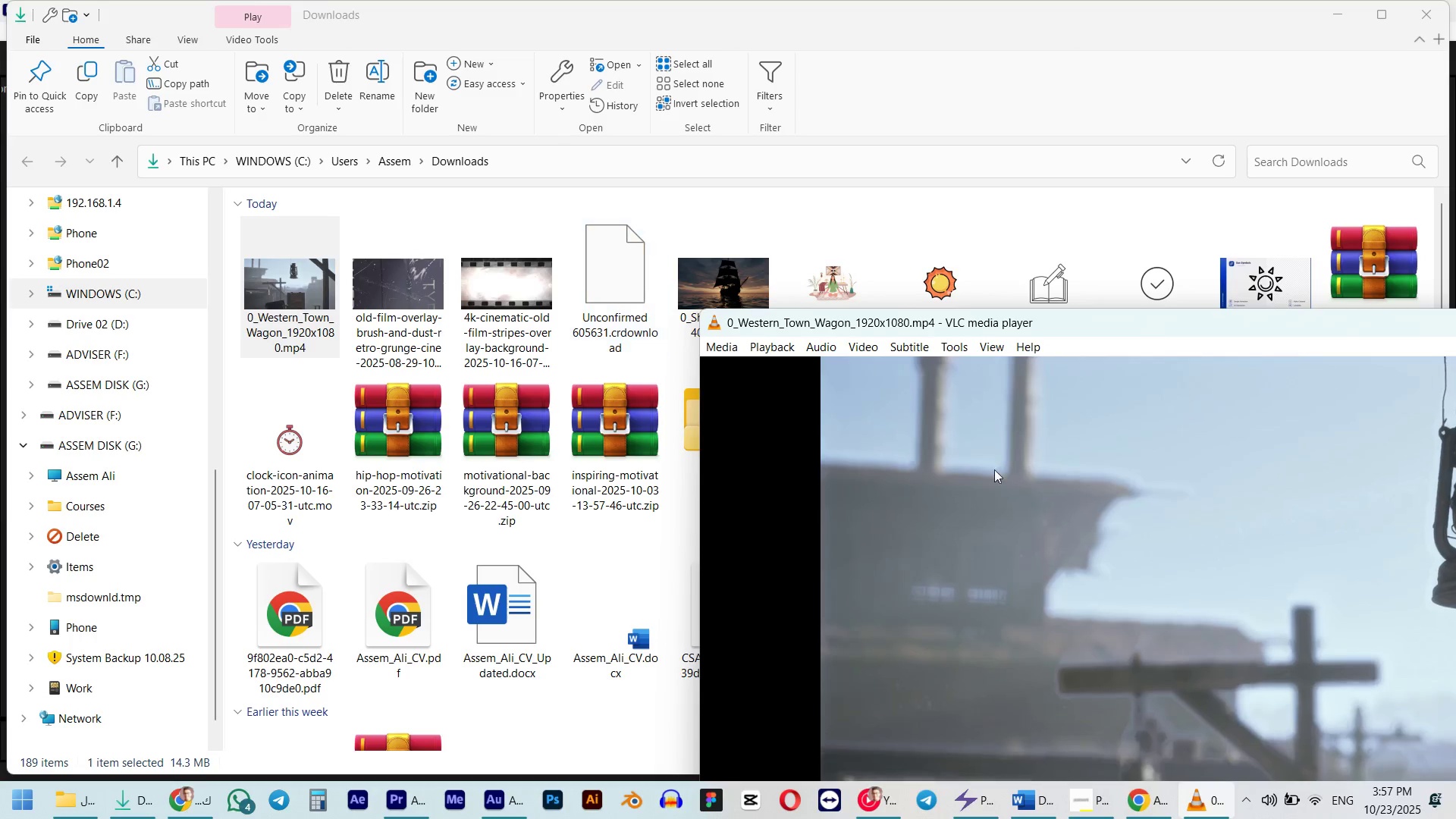 
double_click([1093, 576])
 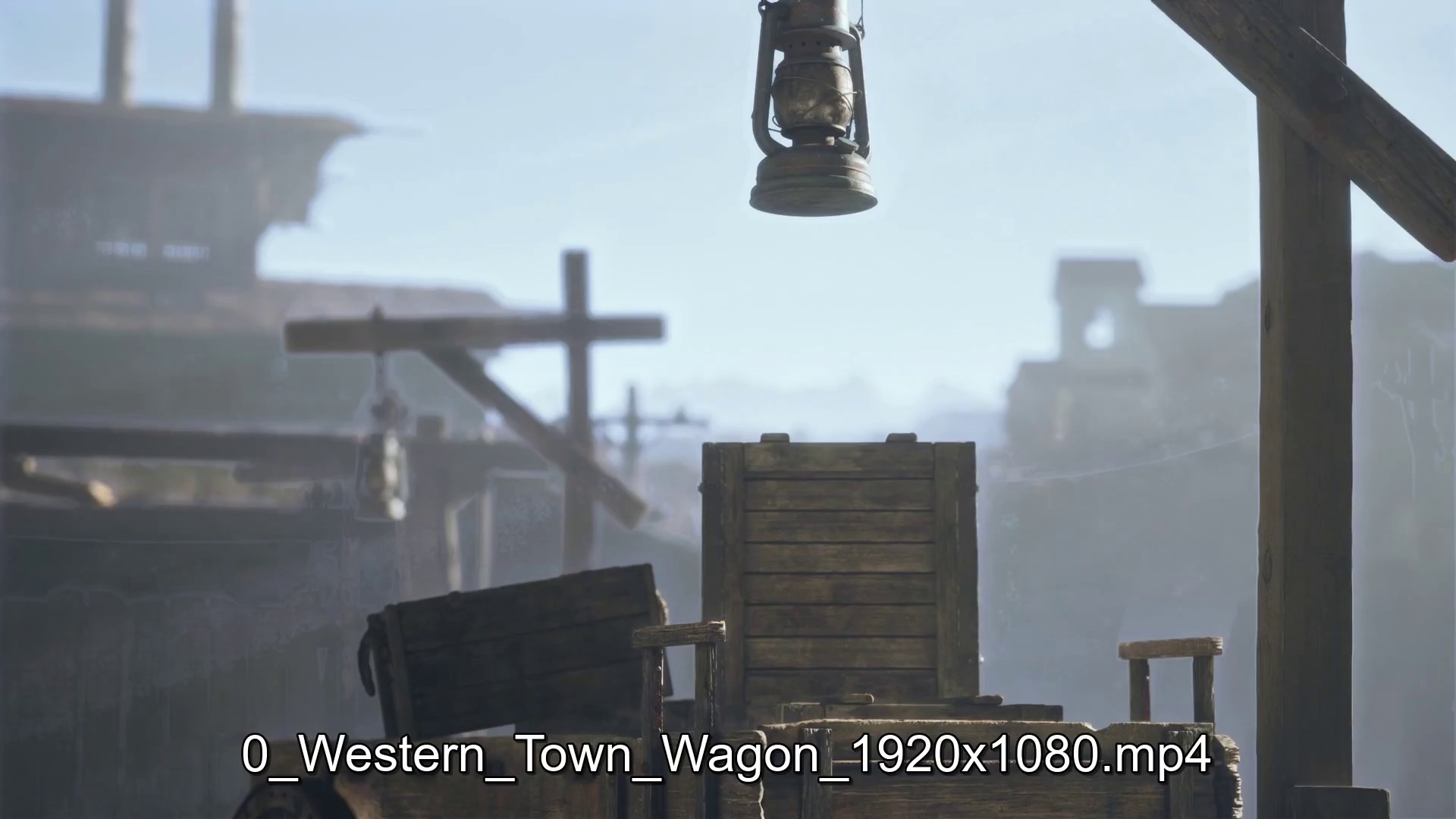 
right_click([969, 457])
 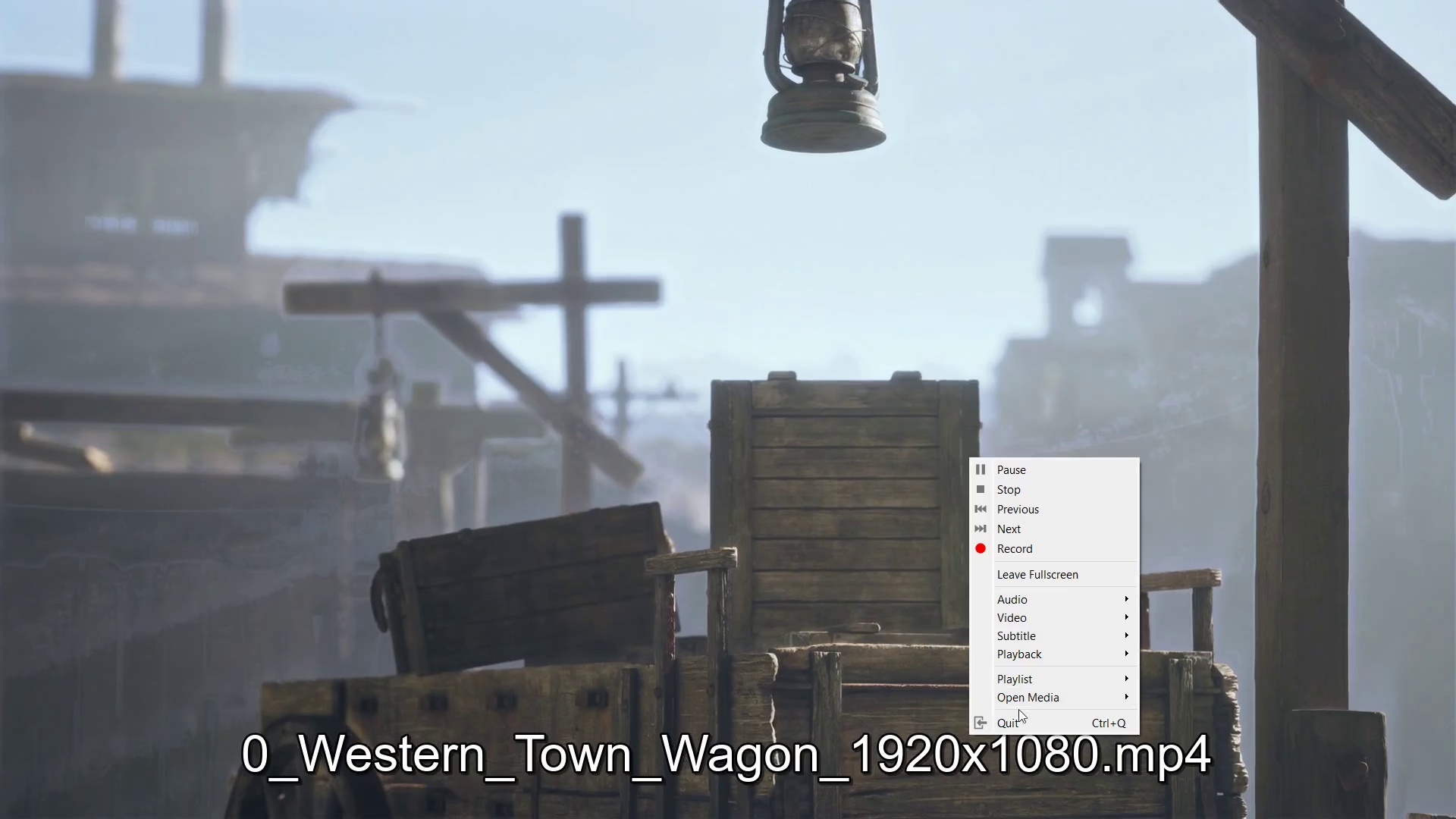 
left_click([1018, 715])
 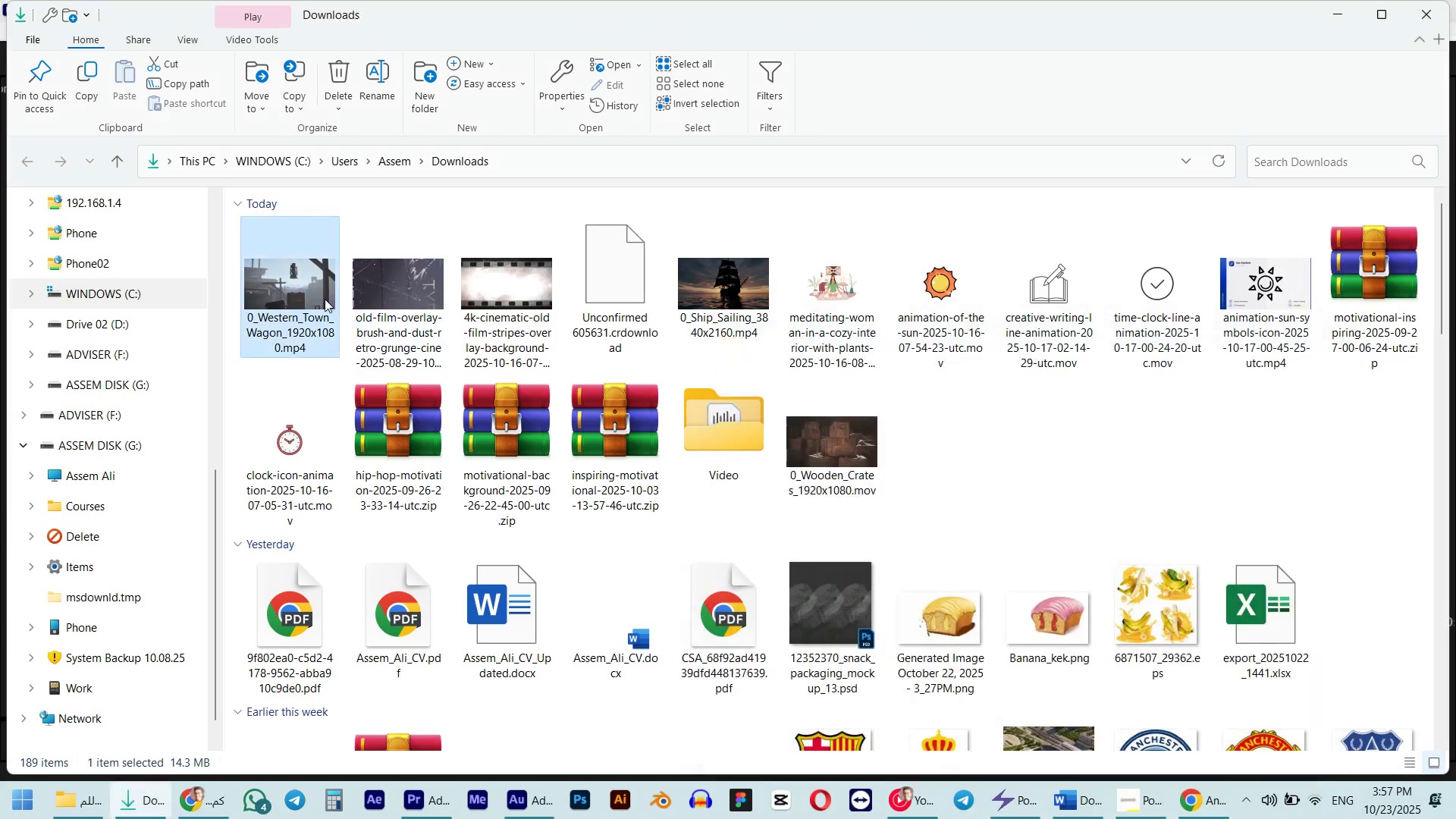 
left_click_drag(start_coordinate=[282, 273], to_coordinate=[775, 349])
 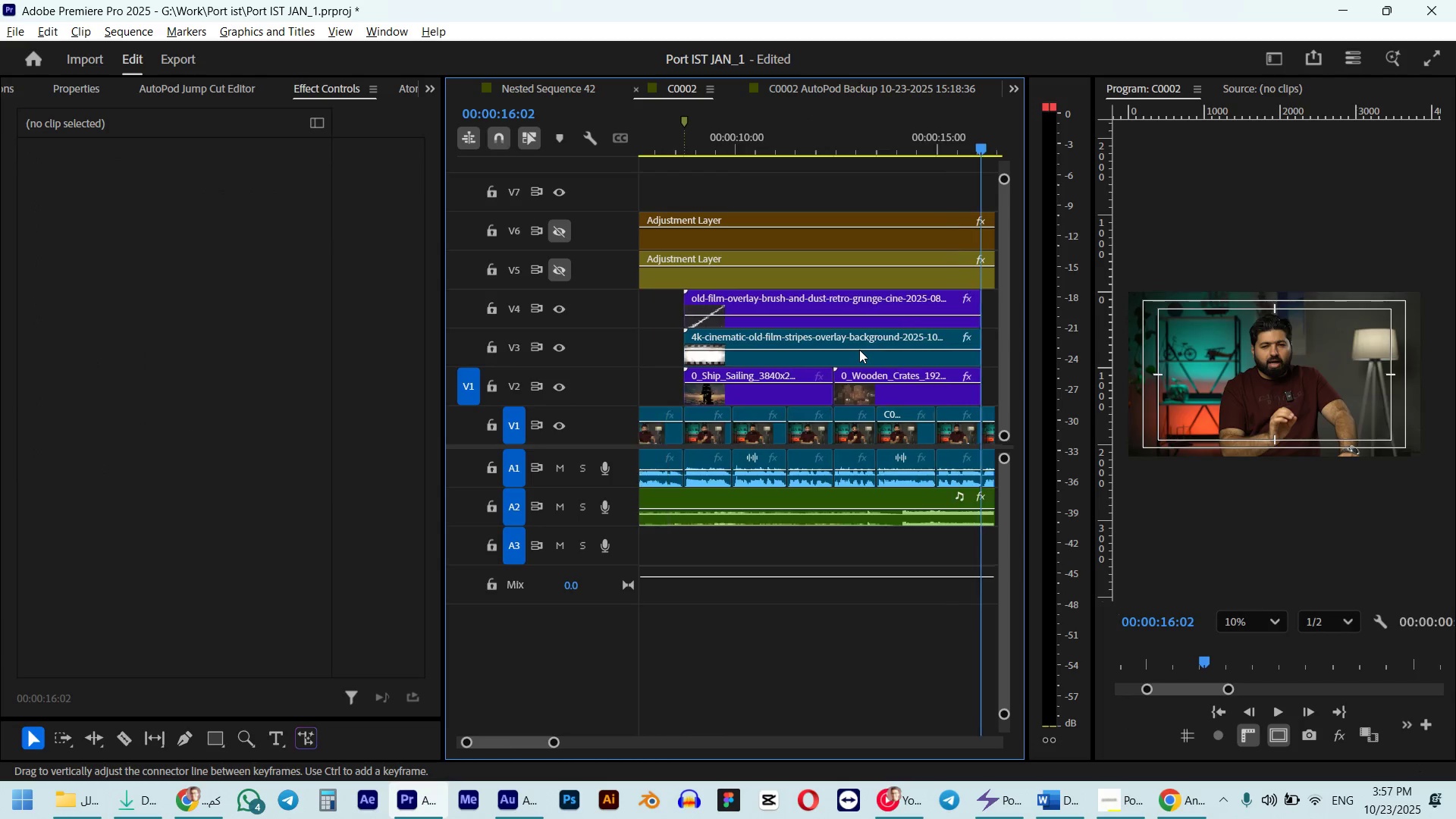 
key(Alt+Tab)
 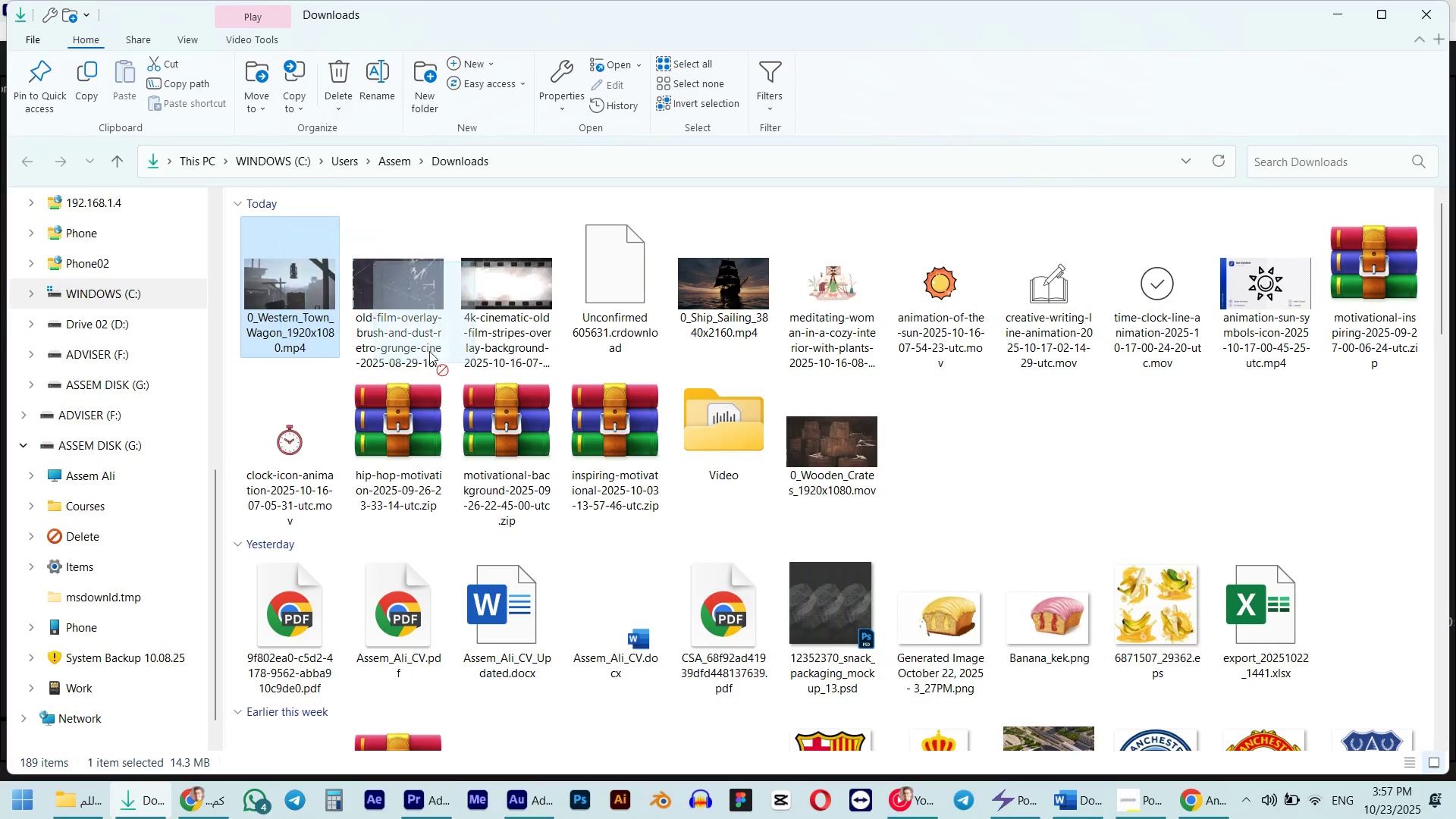 
key(Escape)
 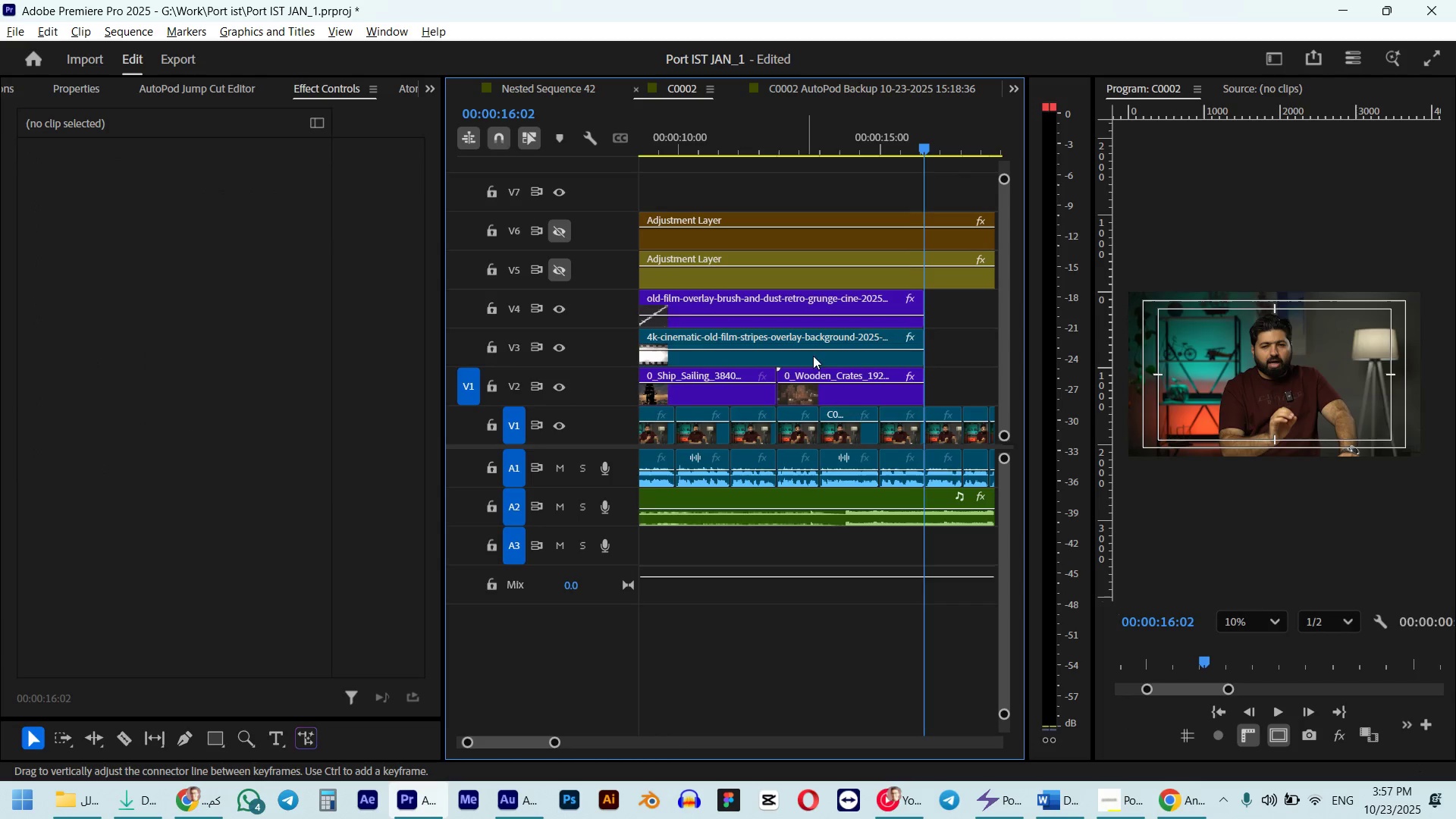 
scroll: coordinate [859, 350], scroll_direction: up, amount: 2.0
 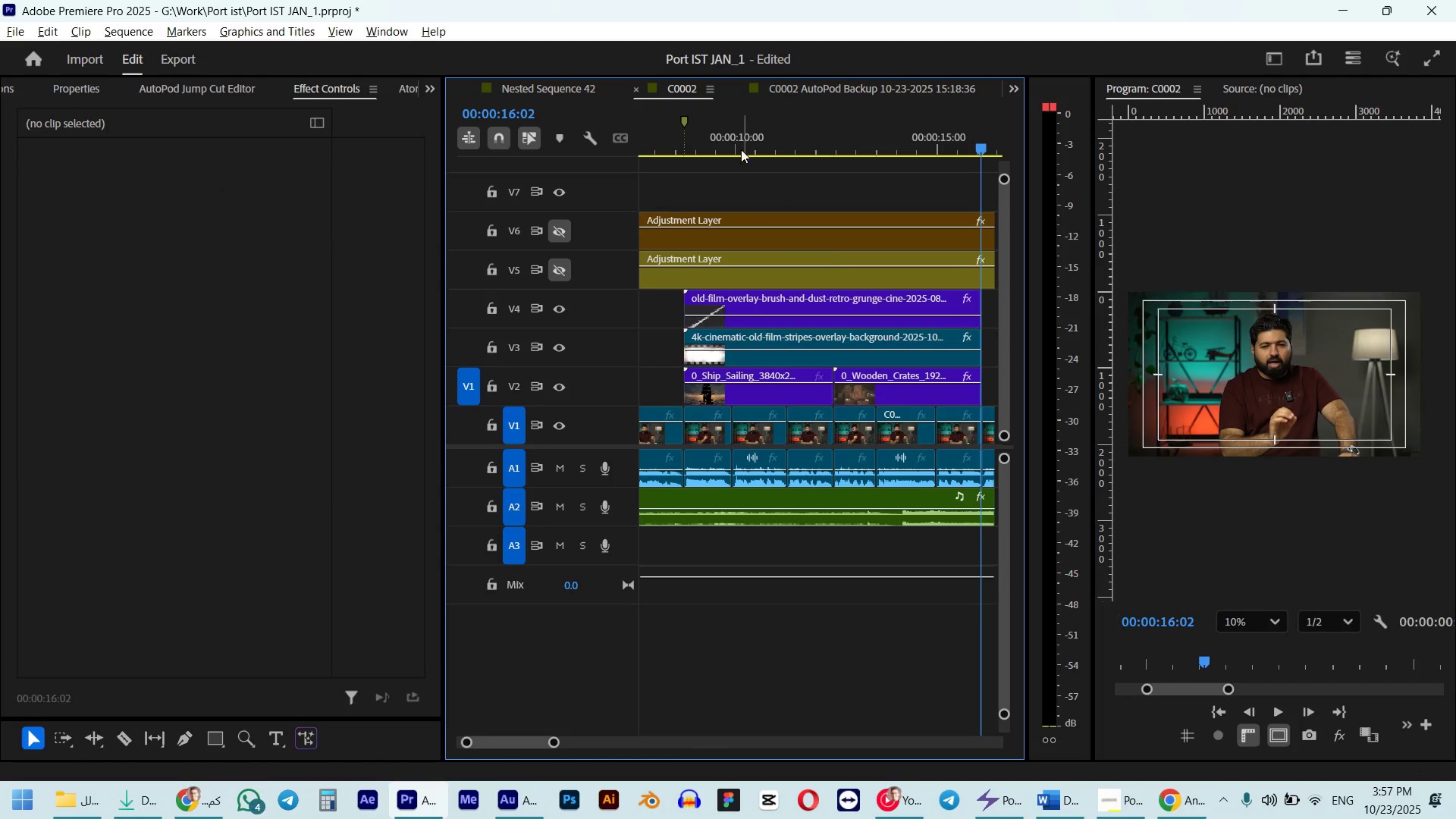 
left_click([726, 135])
 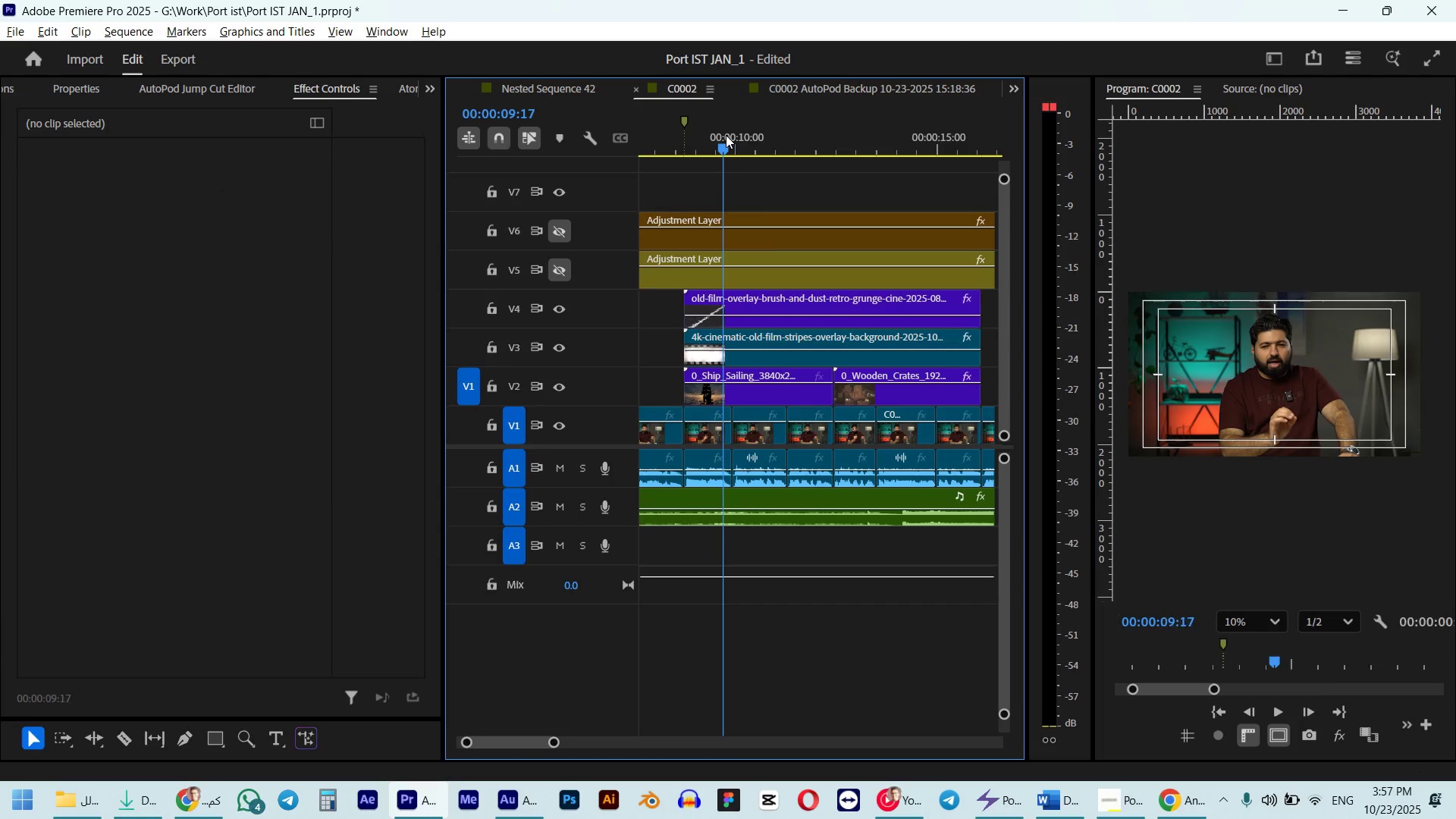 
key(Space)
 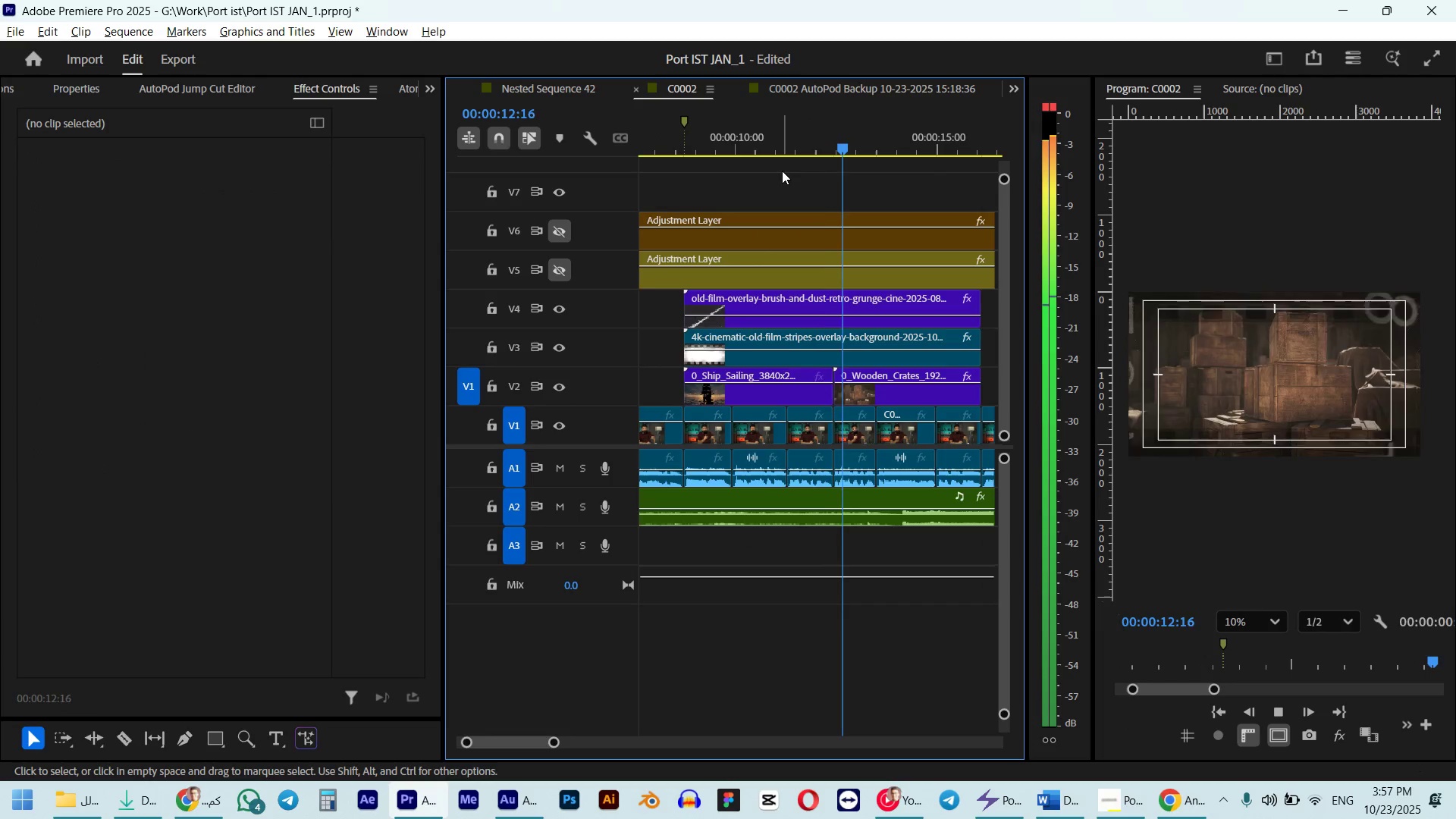 
wait(5.48)
 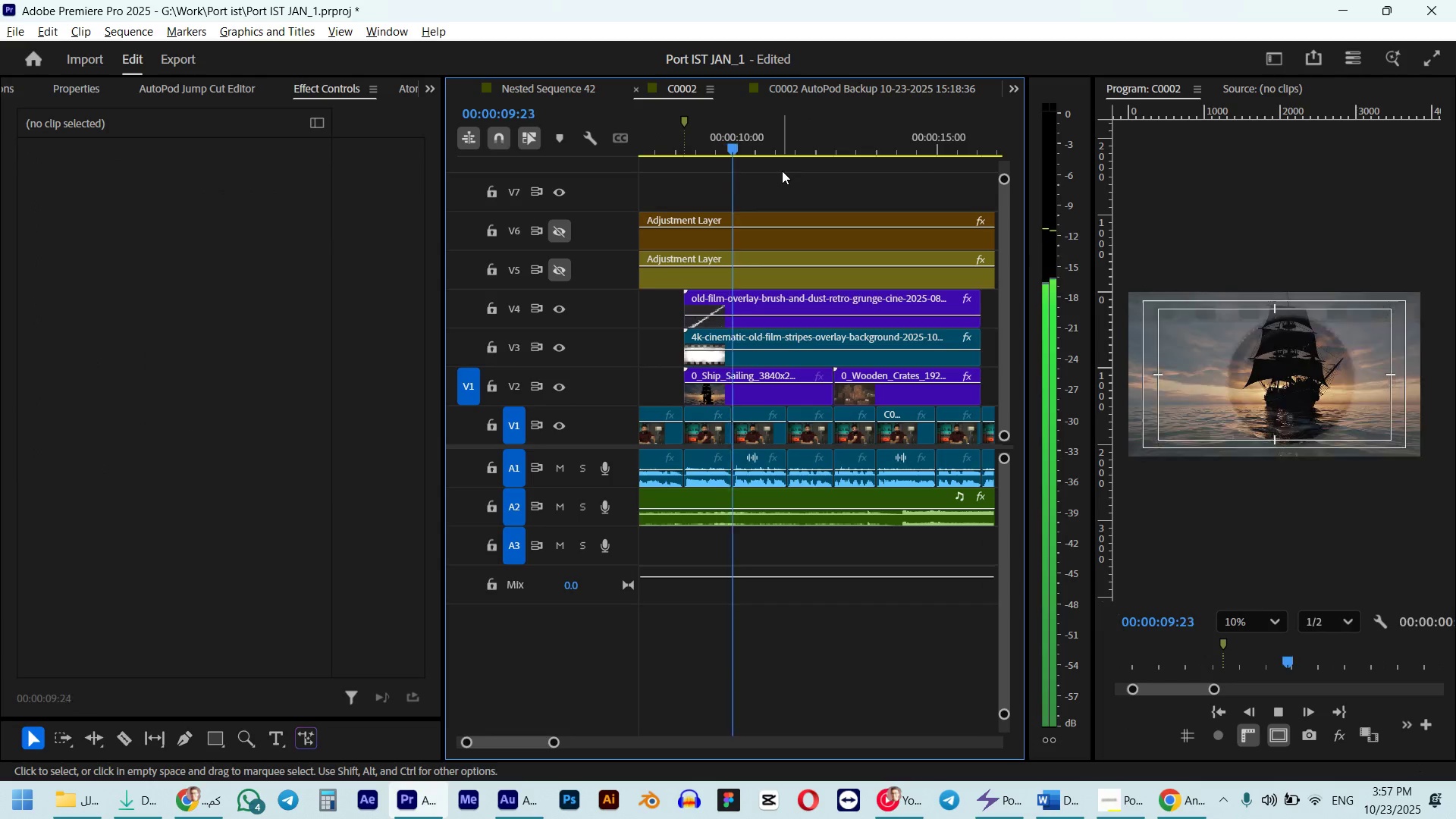 
key(Space)
 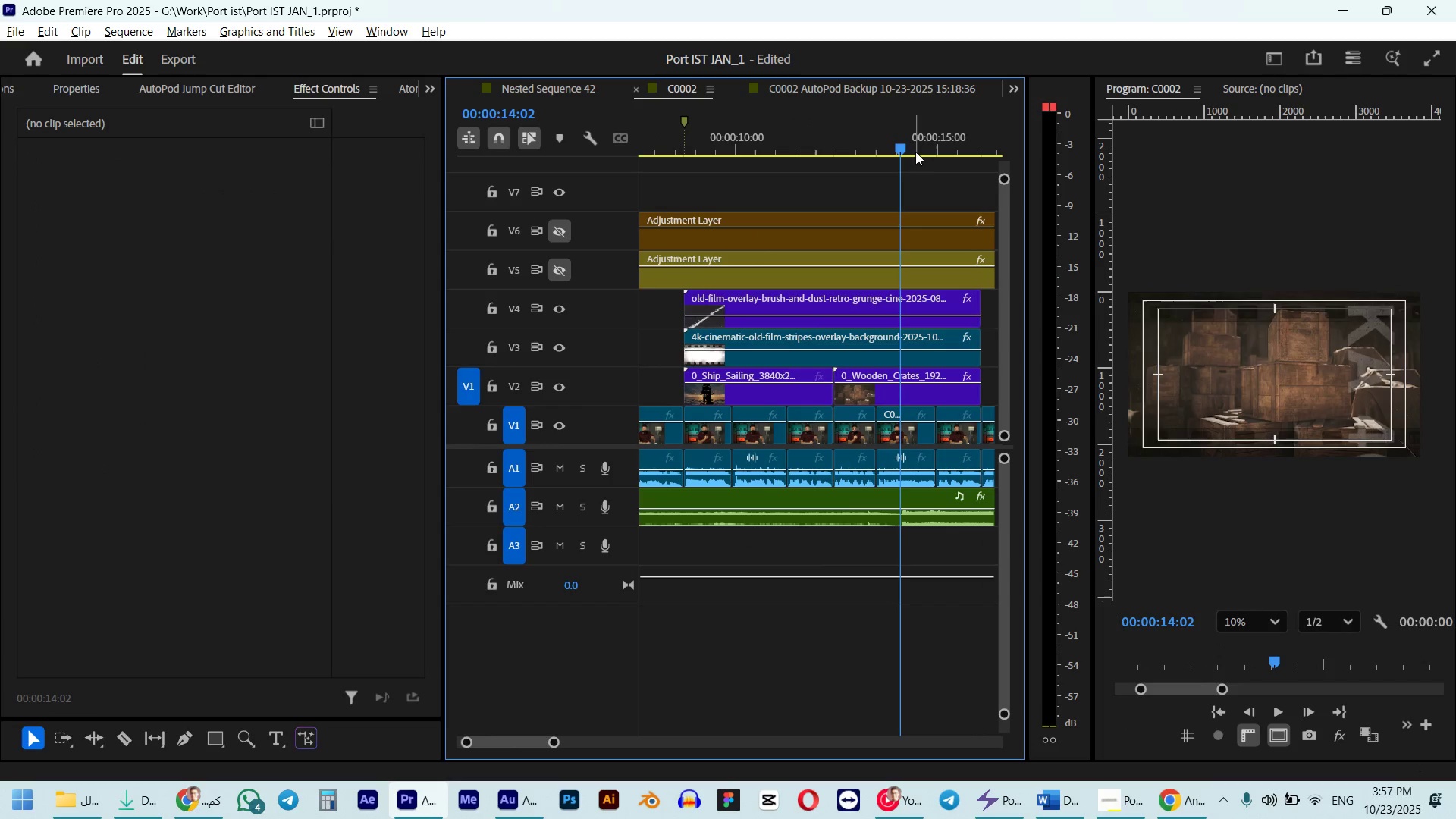 
left_click_drag(start_coordinate=[909, 145], to_coordinate=[875, 151])
 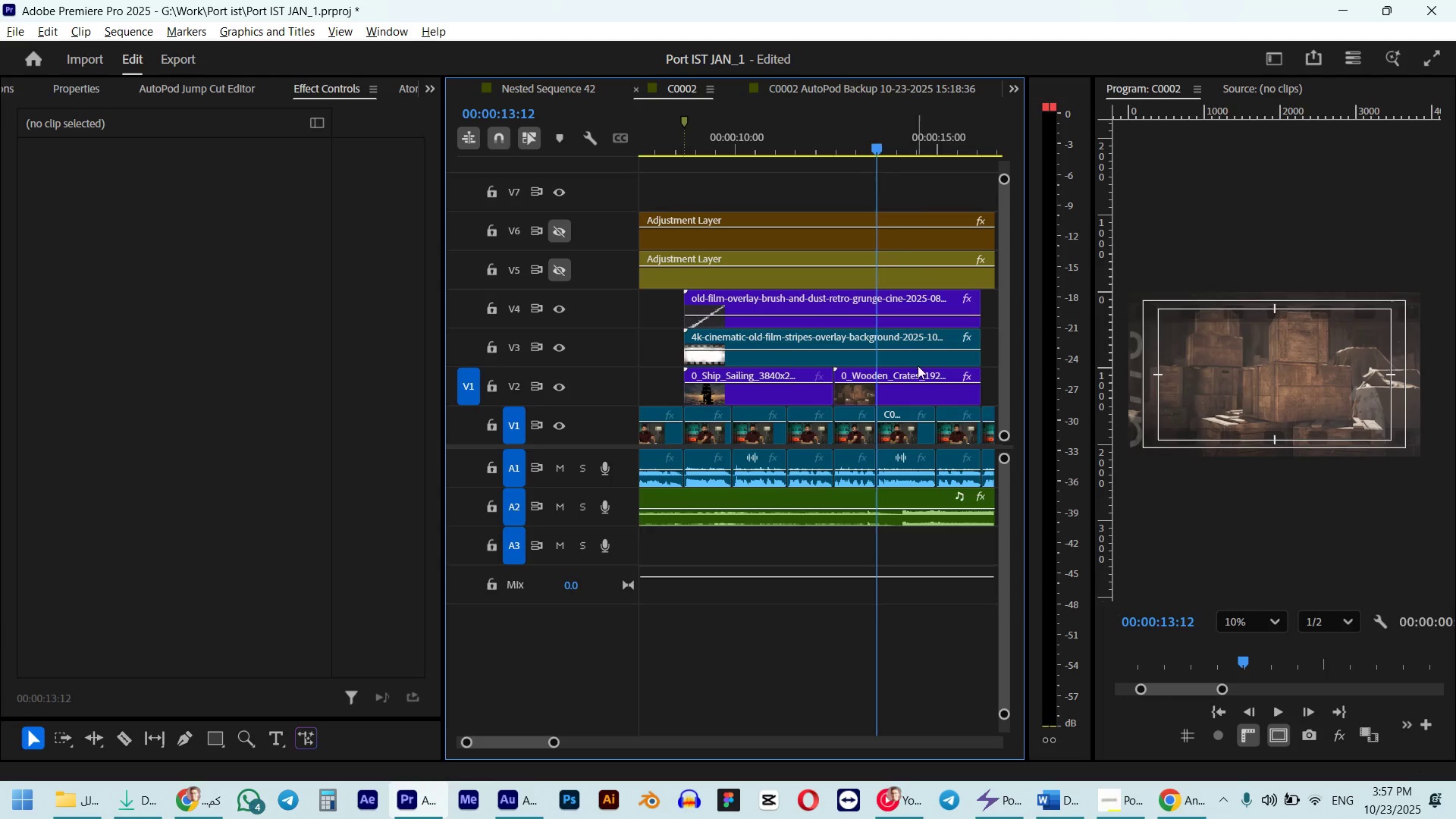 
hold_key(key=ShiftLeft, duration=0.62)
 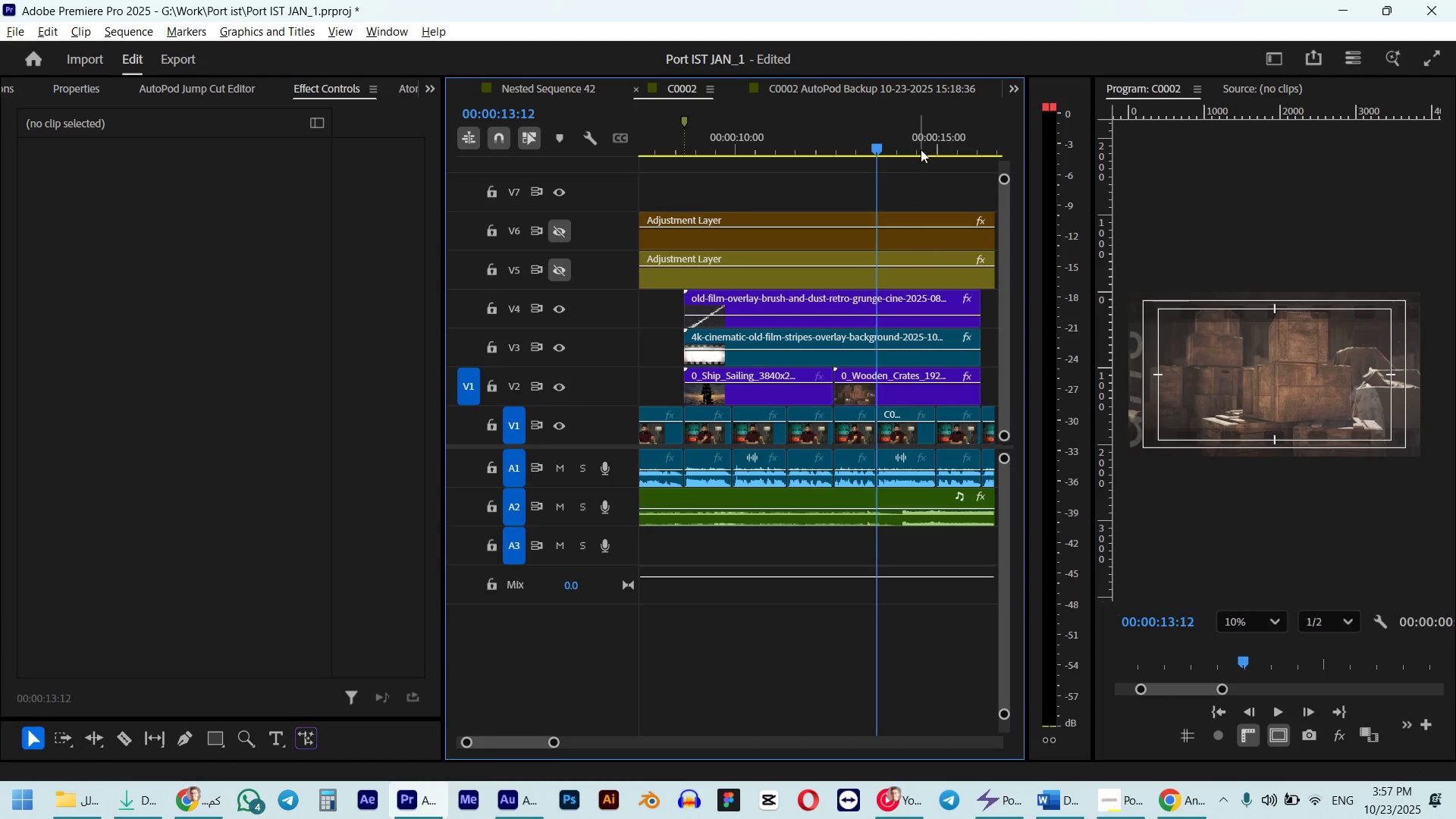 
left_click_drag(start_coordinate=[915, 133], to_coordinate=[936, 134])
 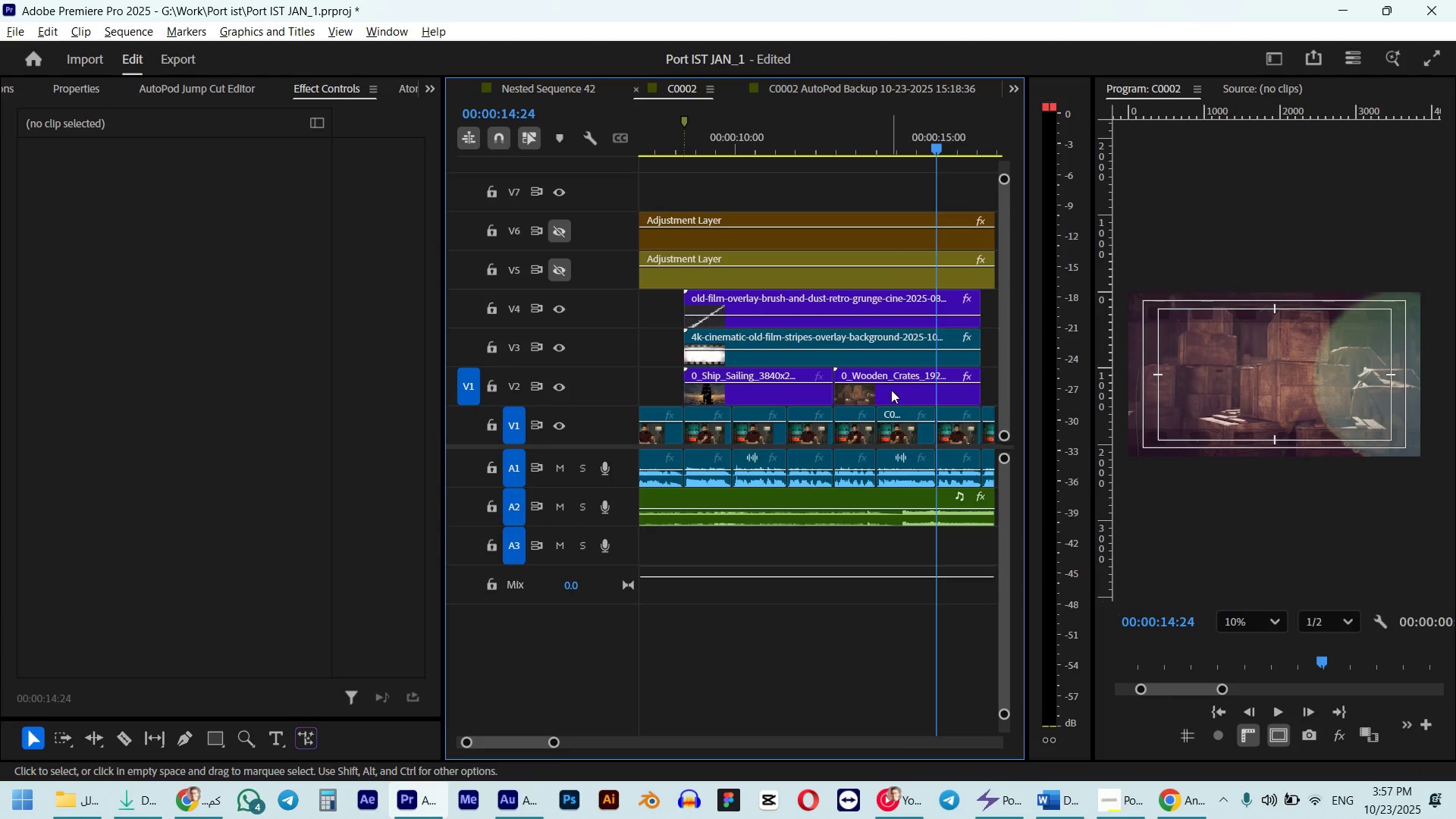 
hold_key(key=ShiftLeft, duration=0.4)
 